 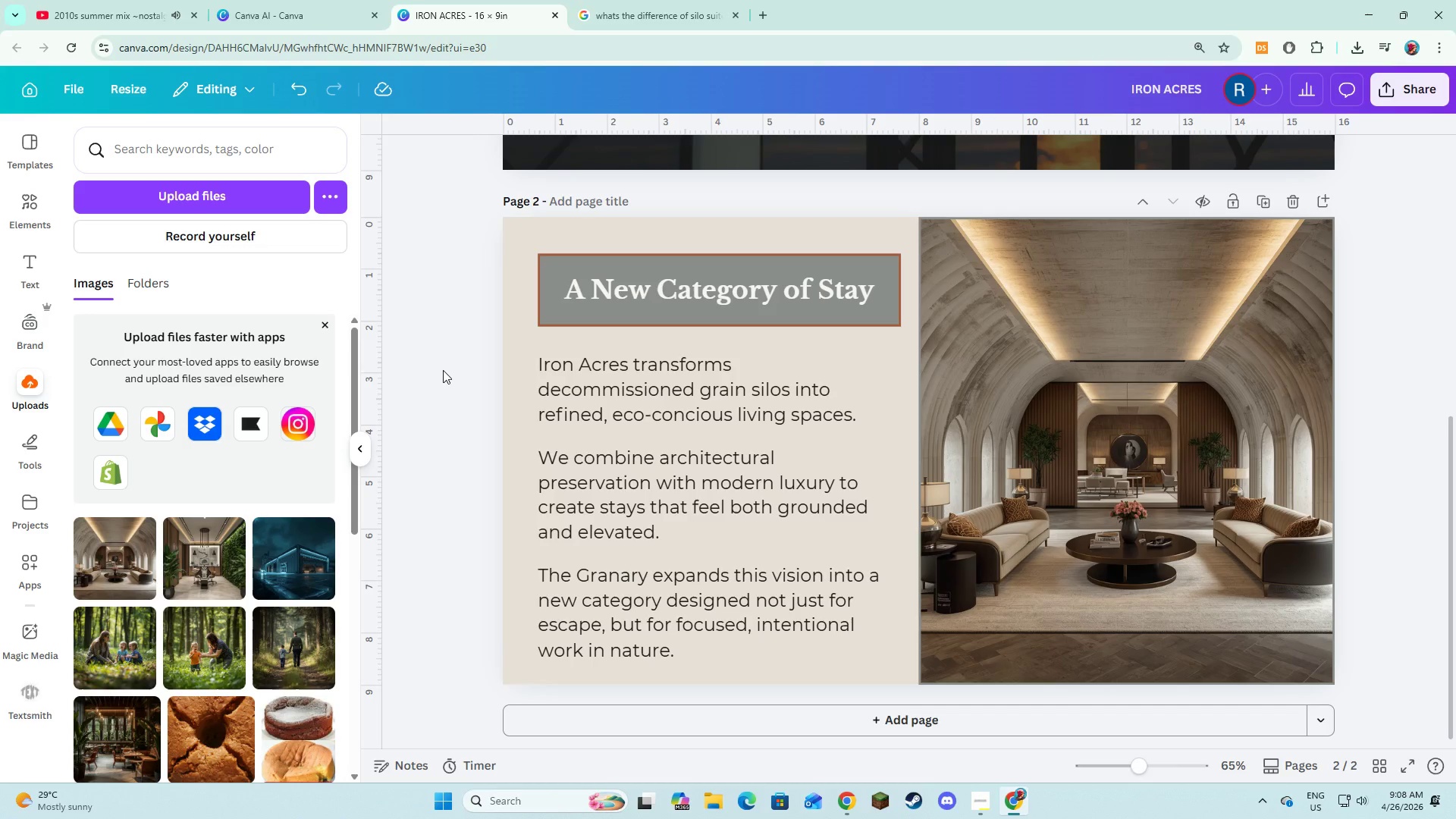 
scroll: coordinate [816, 410], scroll_direction: down, amount: 3.0
 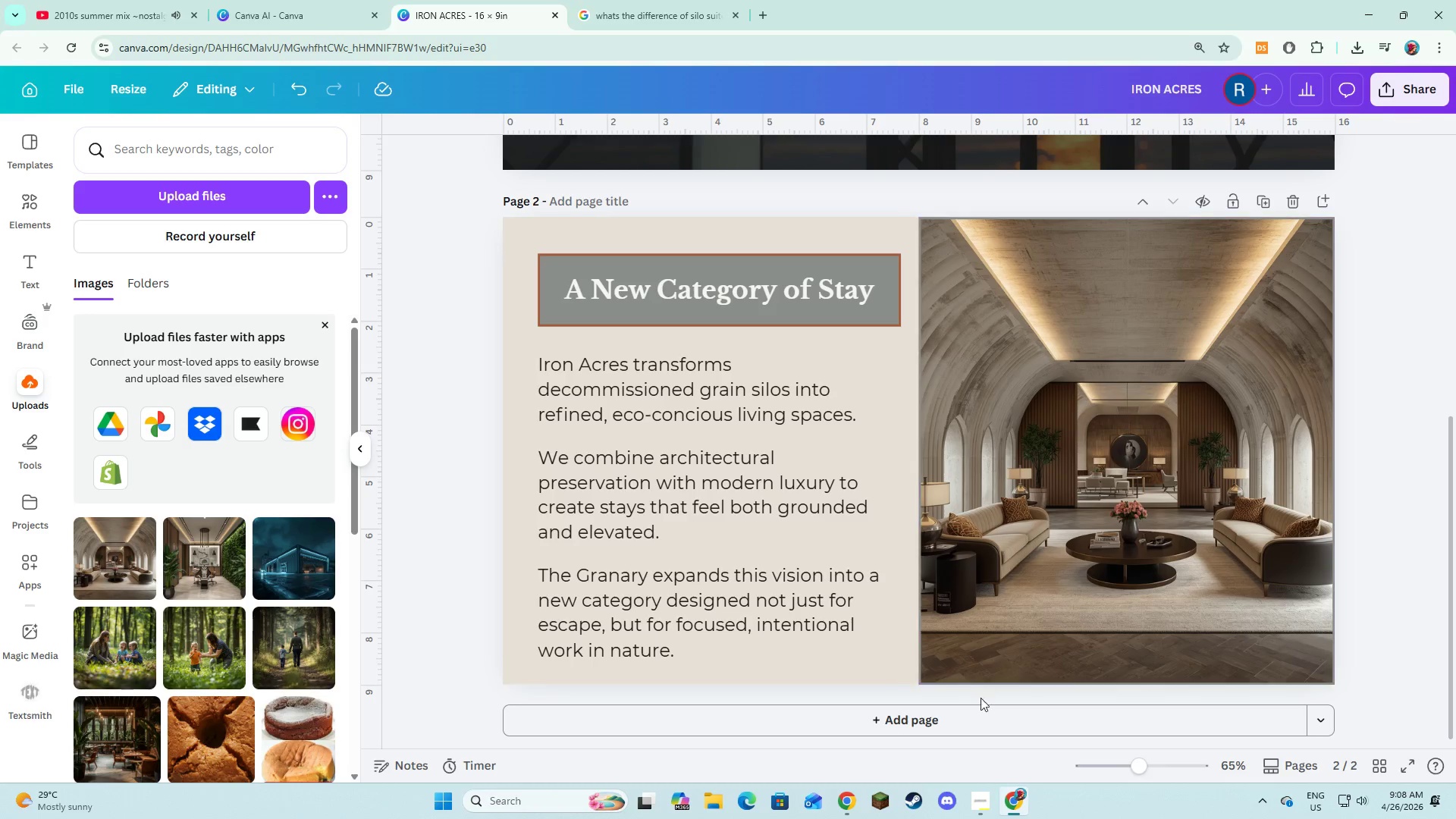 
left_click([980, 711])
 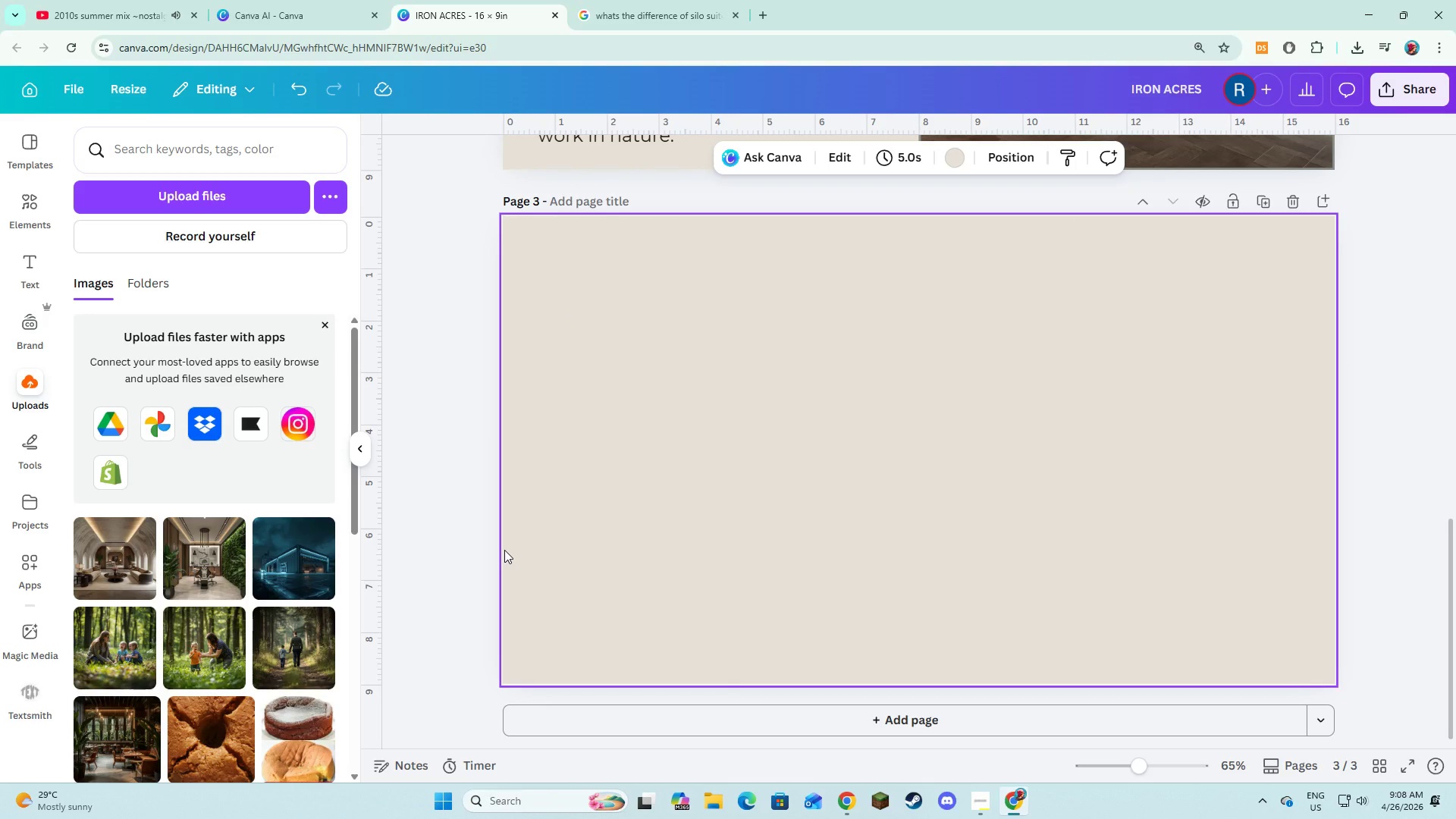 
wait(11.92)
 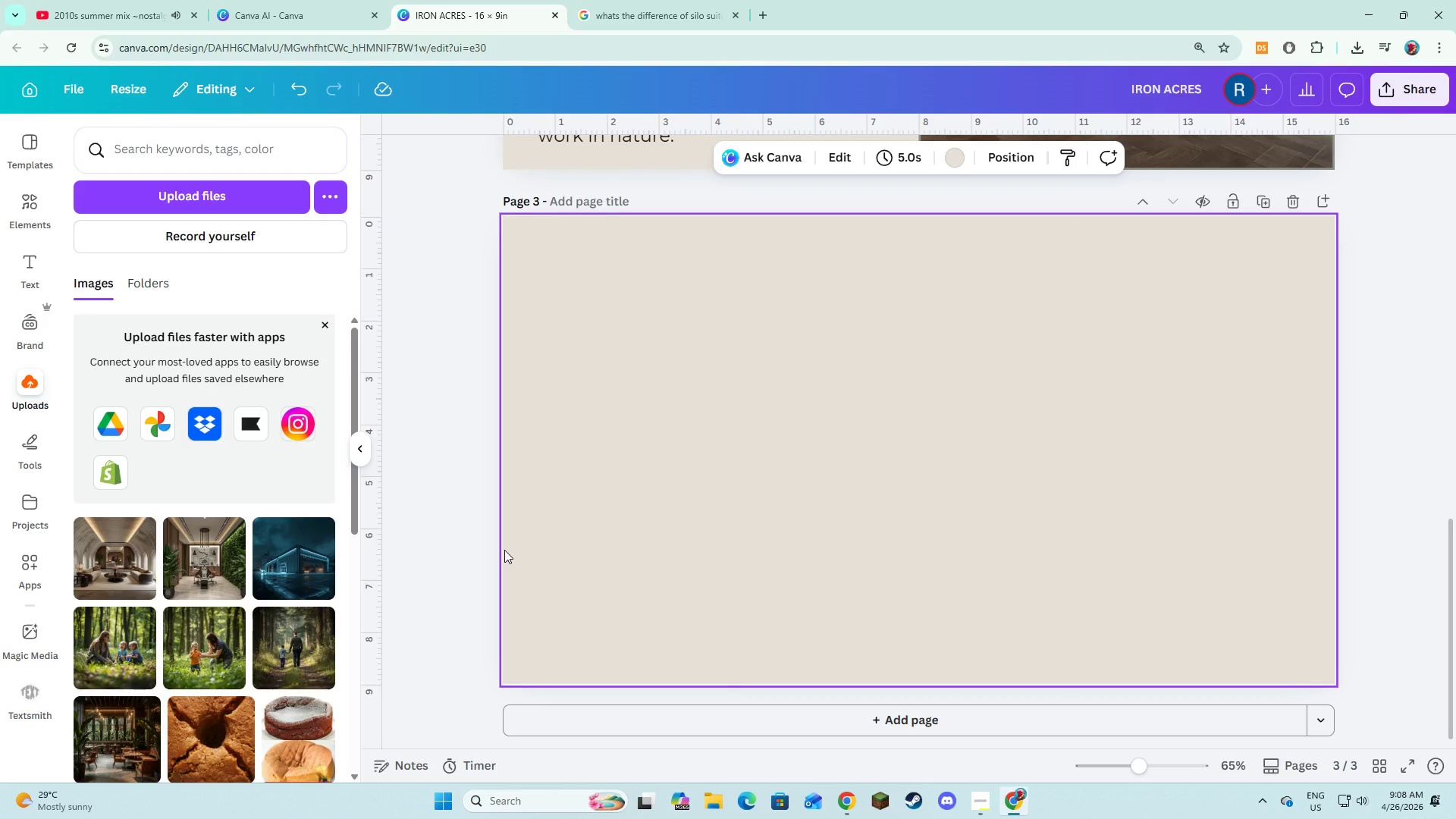 
scroll: coordinate [961, 374], scroll_direction: up, amount: 5.0
 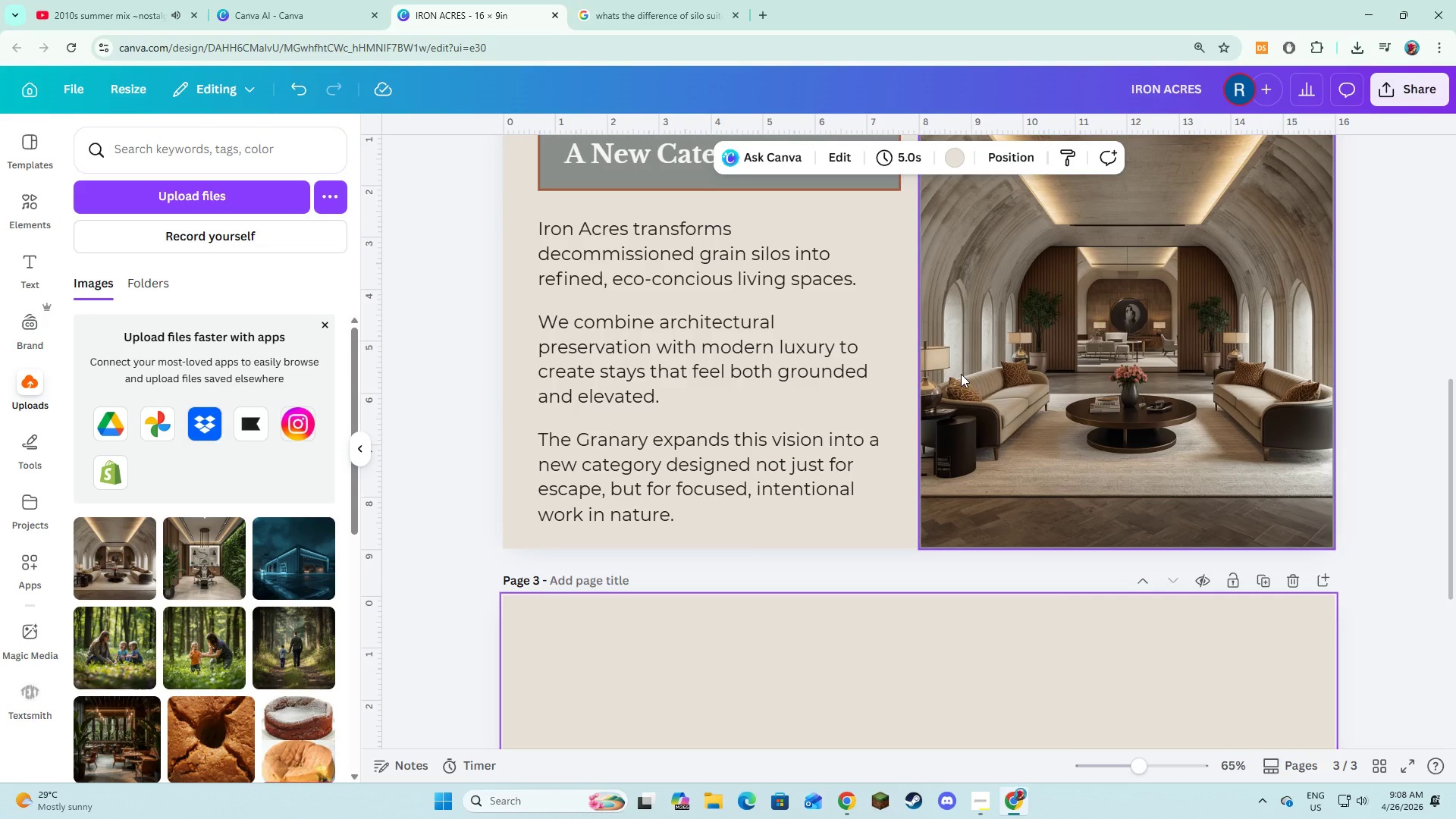 
left_click([1101, 335])
 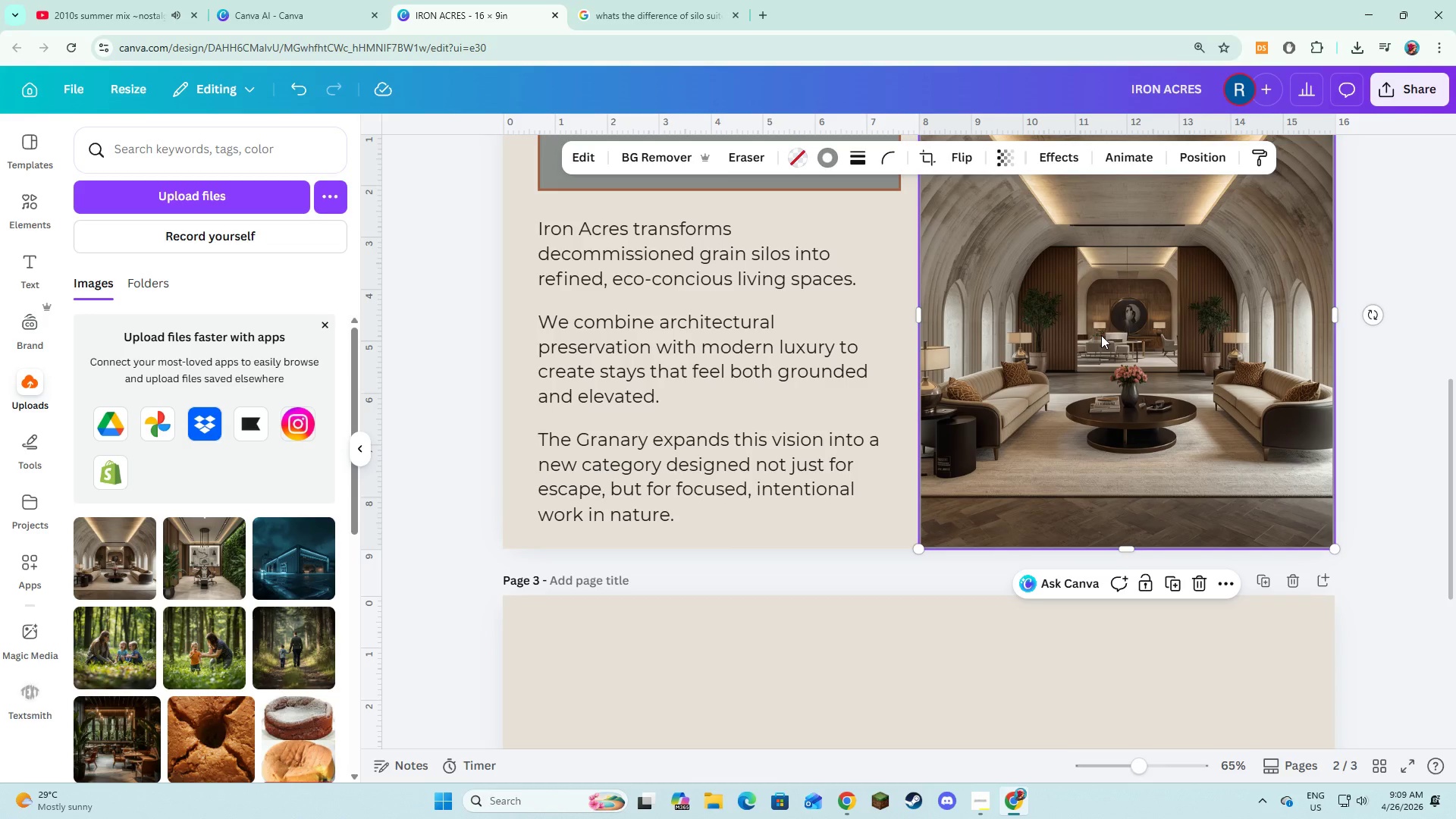 
wait(32.91)
 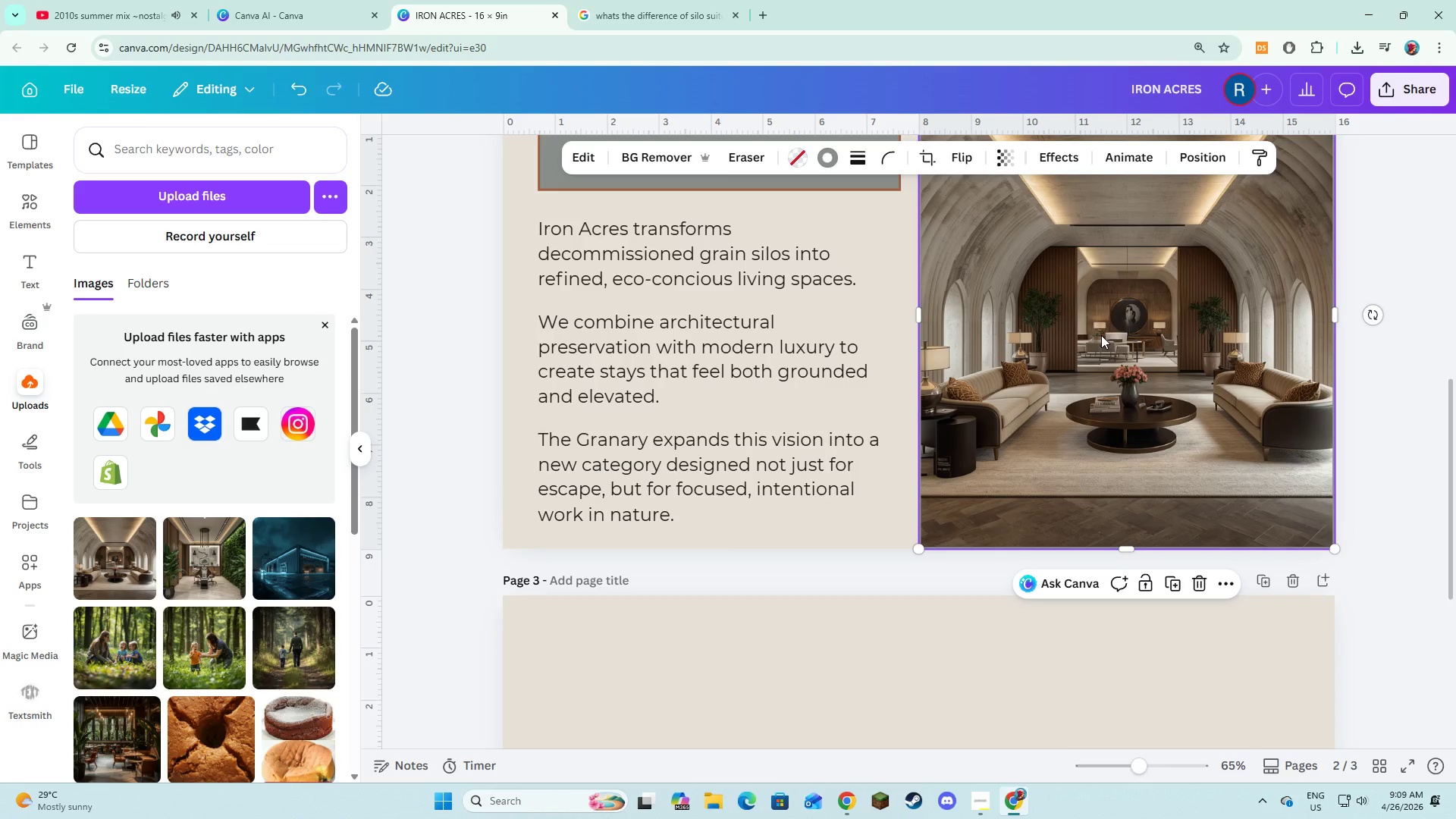 
scroll: coordinate [758, 448], scroll_direction: down, amount: 5.0
 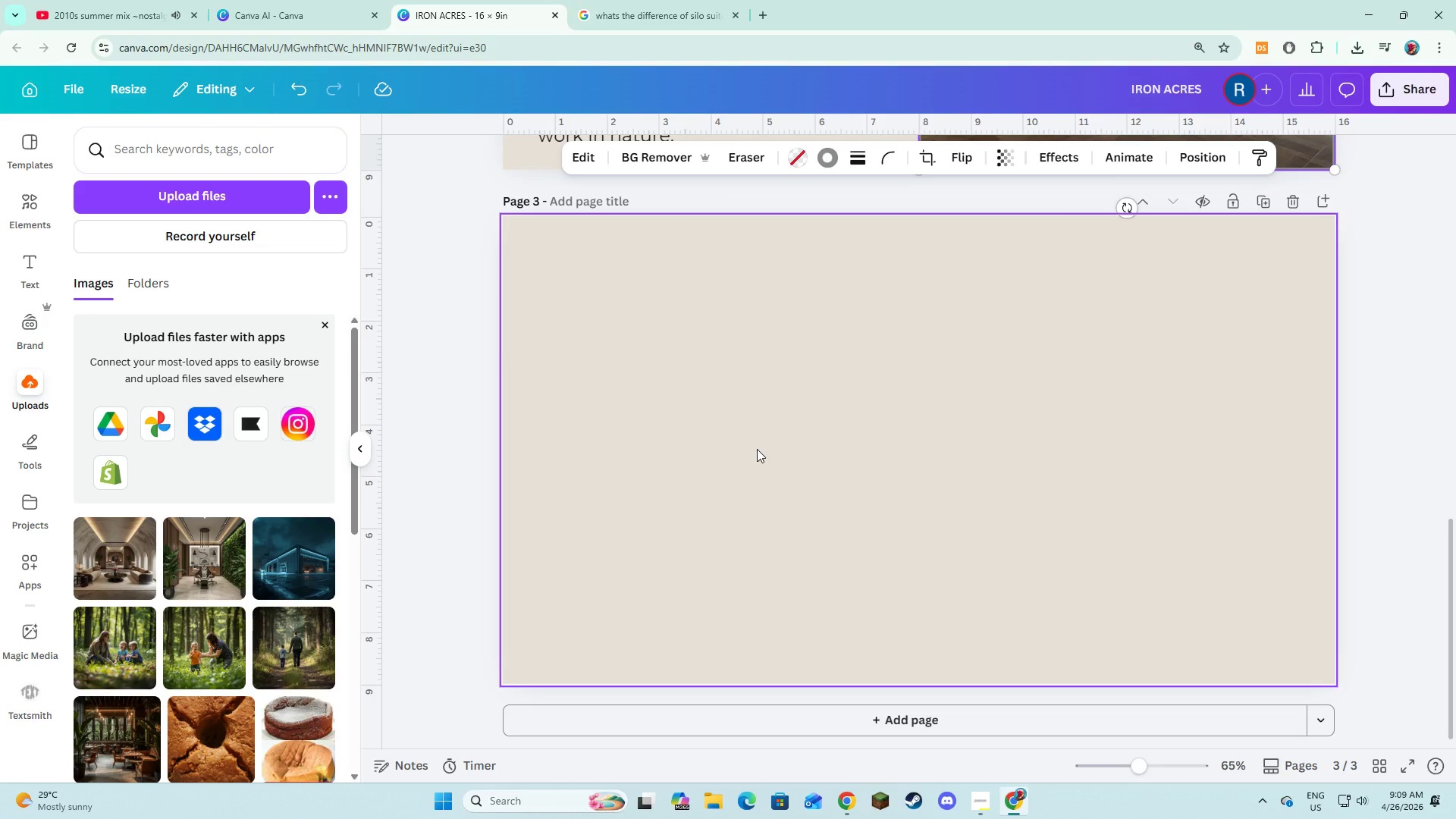 
wait(14.22)
 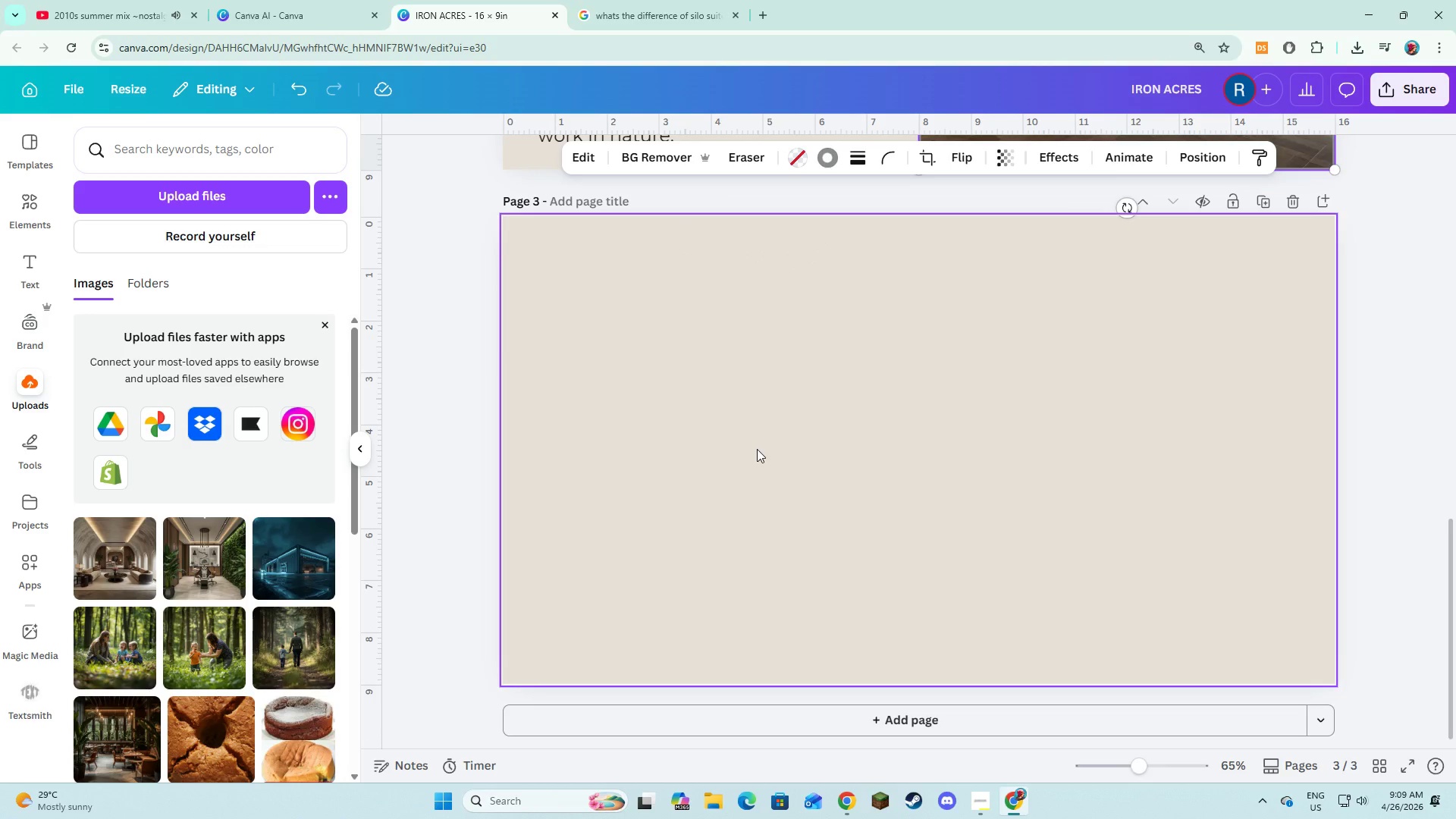 
left_click([754, 416])
 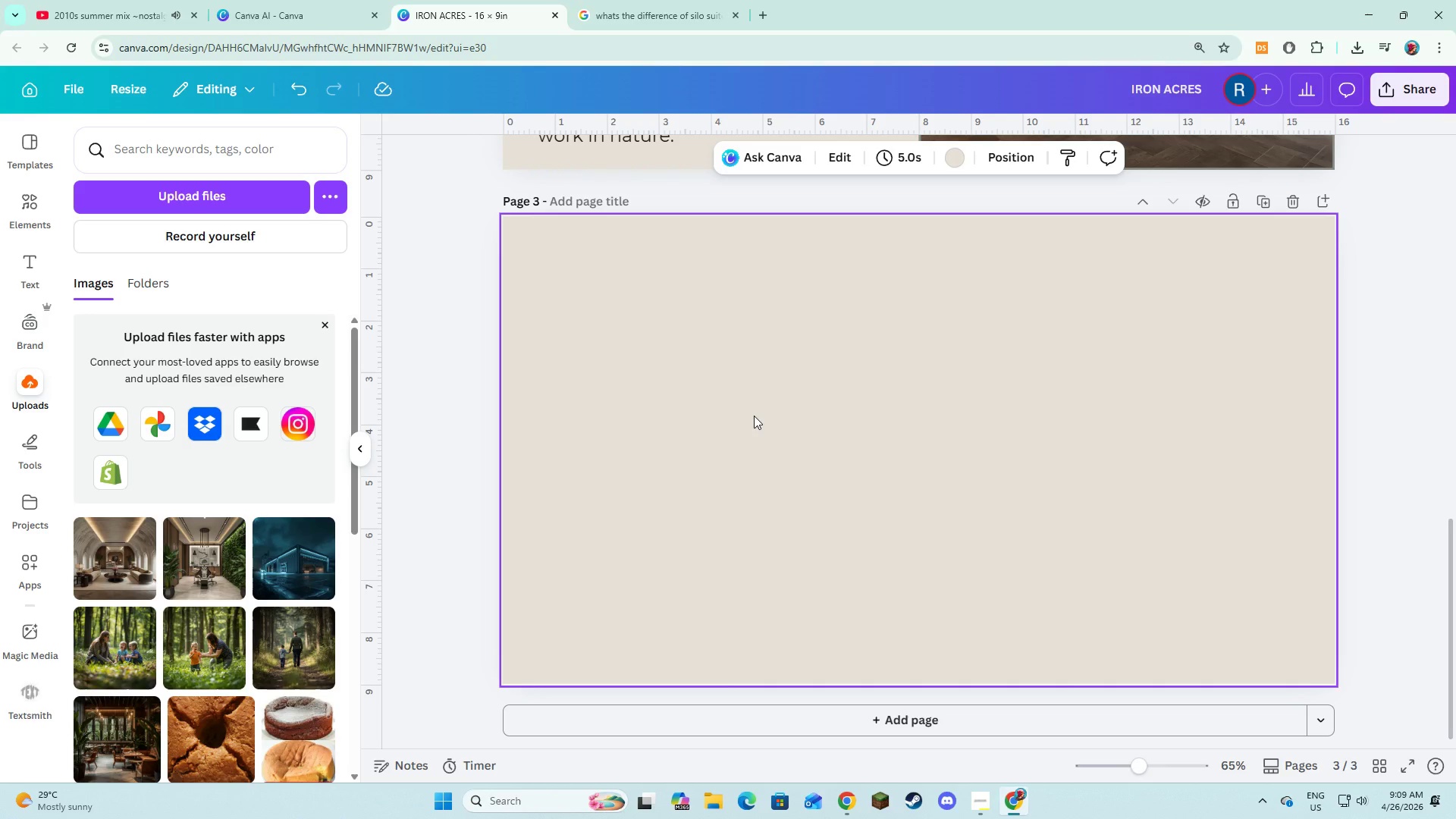 
wait(11.84)
 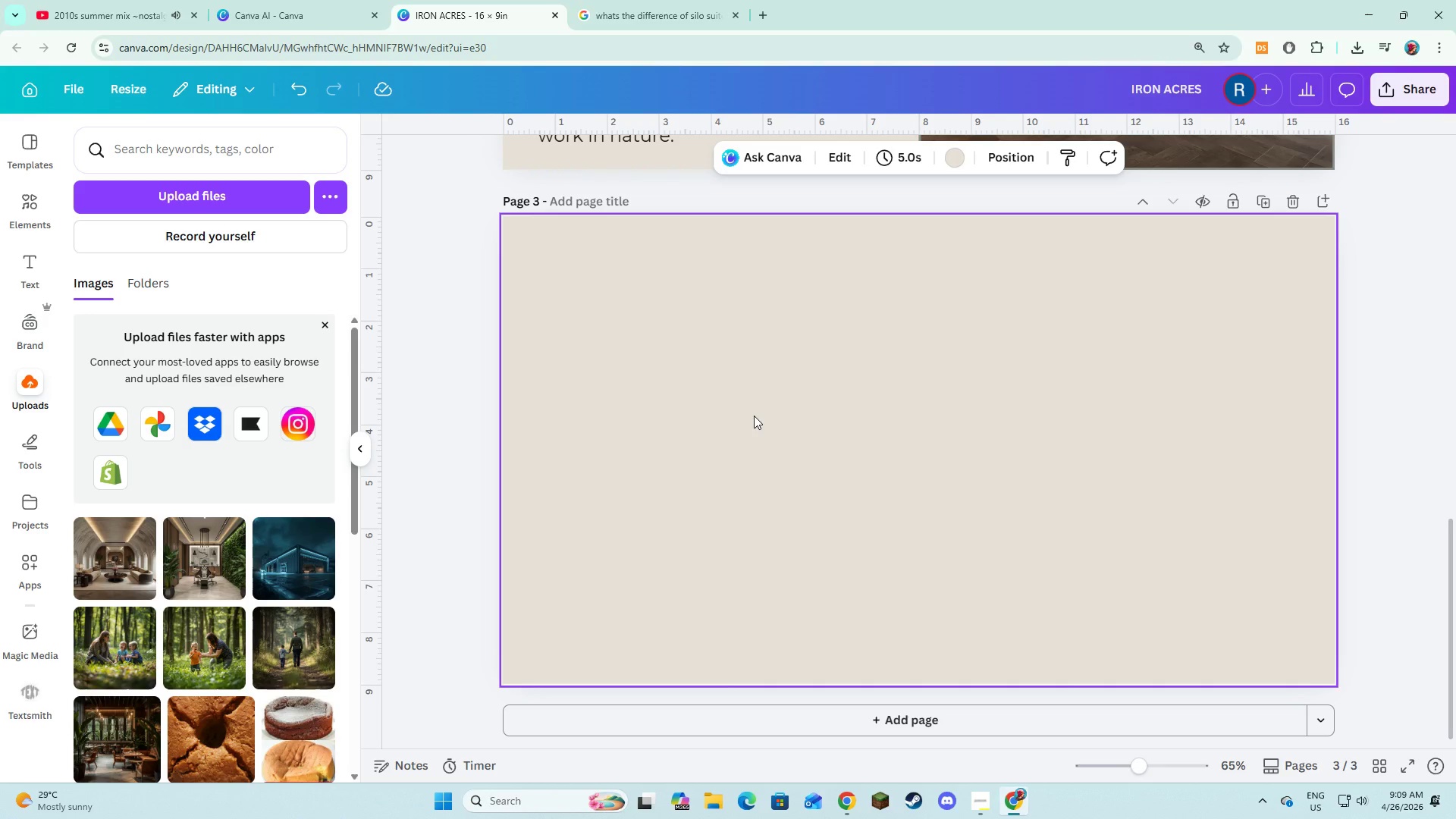 
scroll: coordinate [749, 410], scroll_direction: up, amount: 4.0
 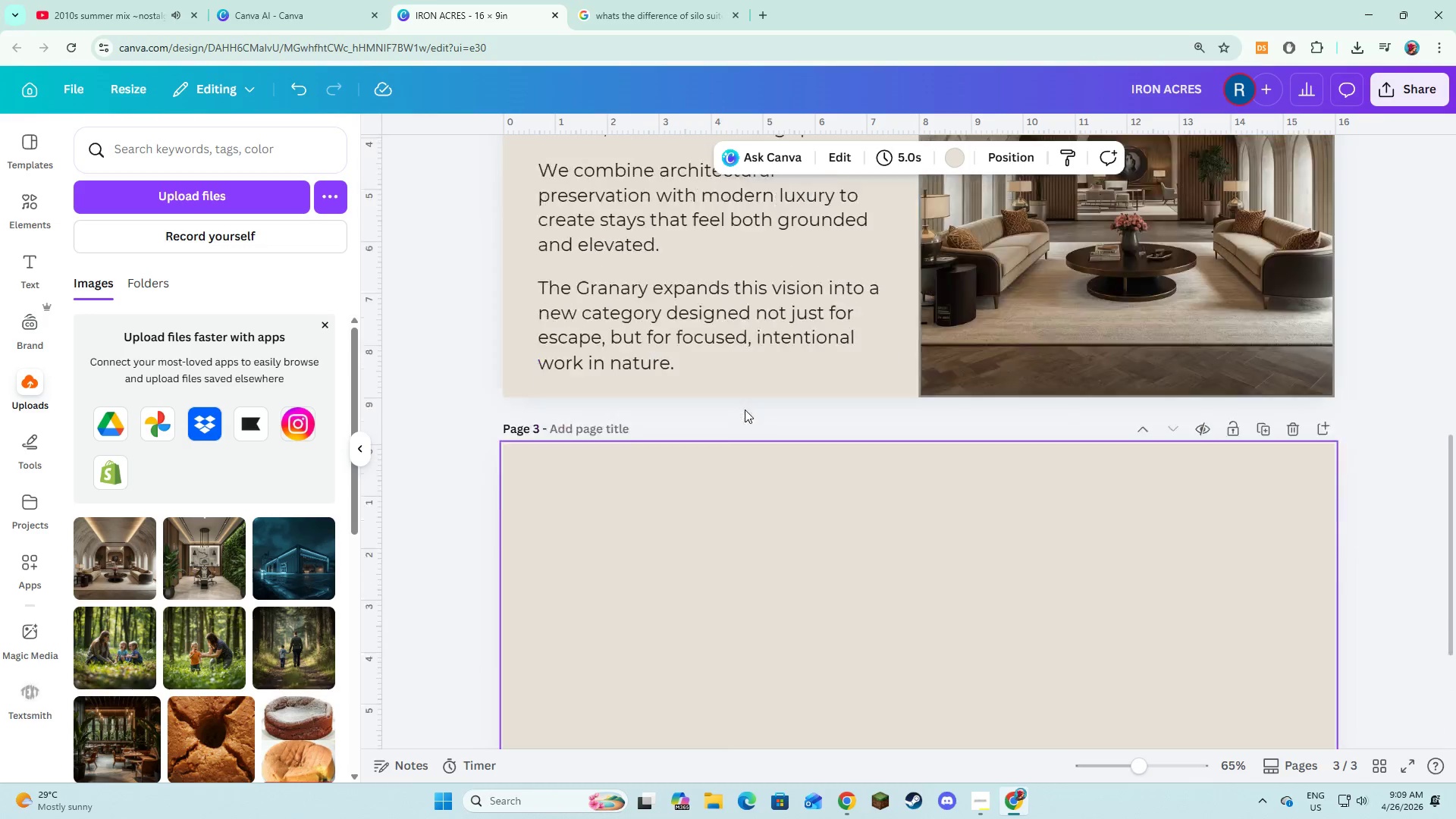 
left_click([730, 411])
 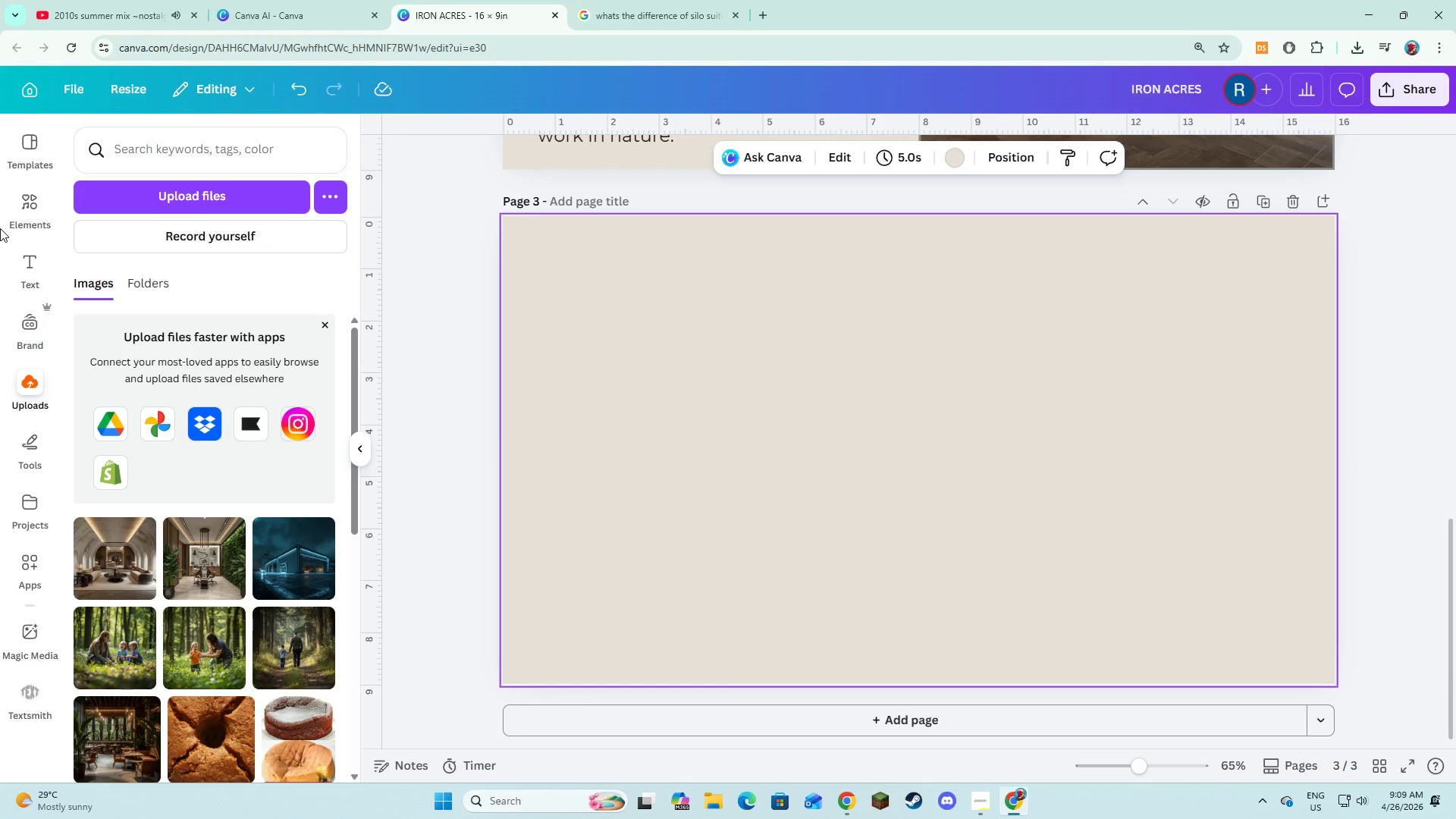 
scroll: coordinate [745, 410], scroll_direction: down, amount: 2.0
 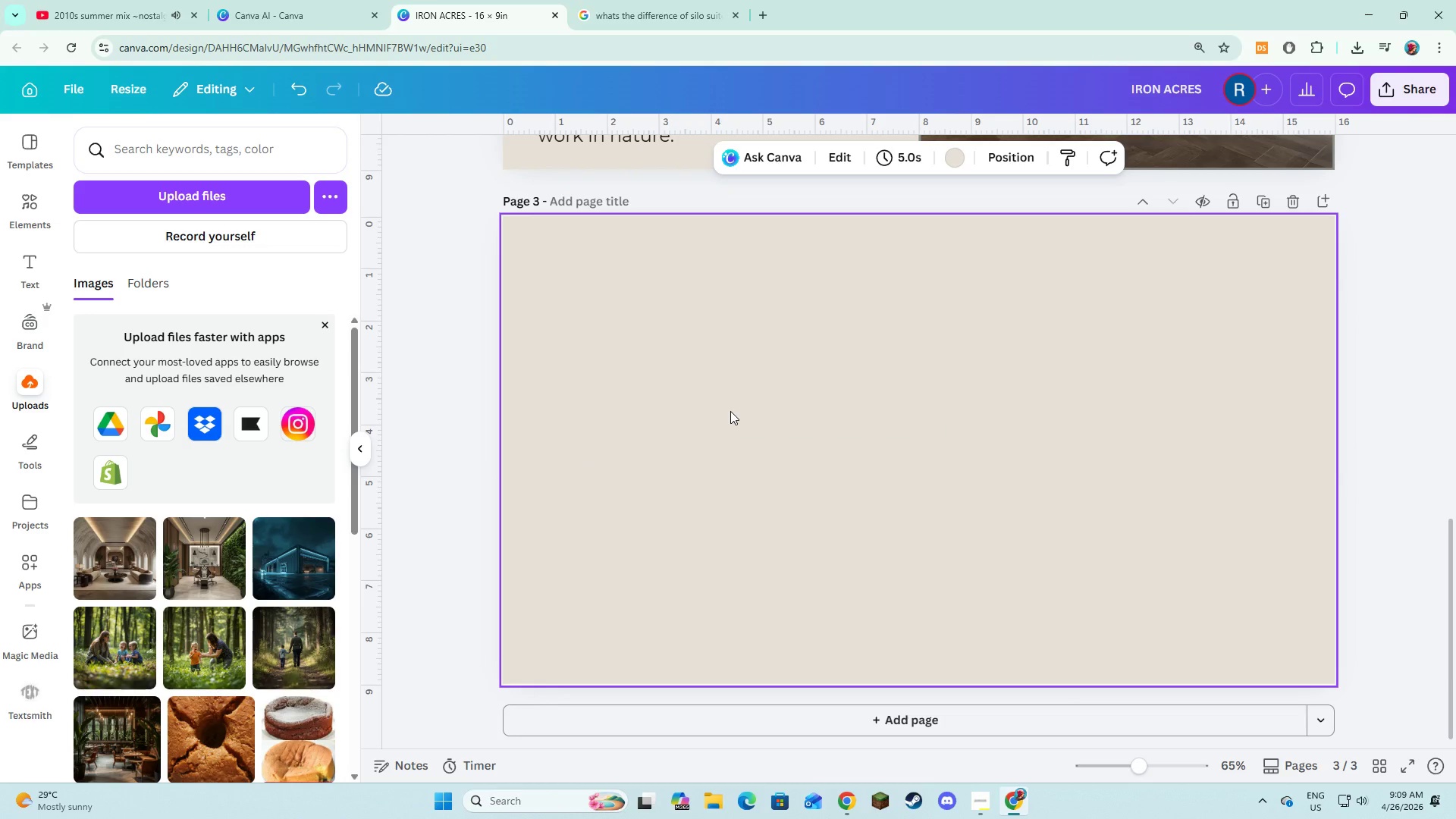 
left_click([14, 208])
 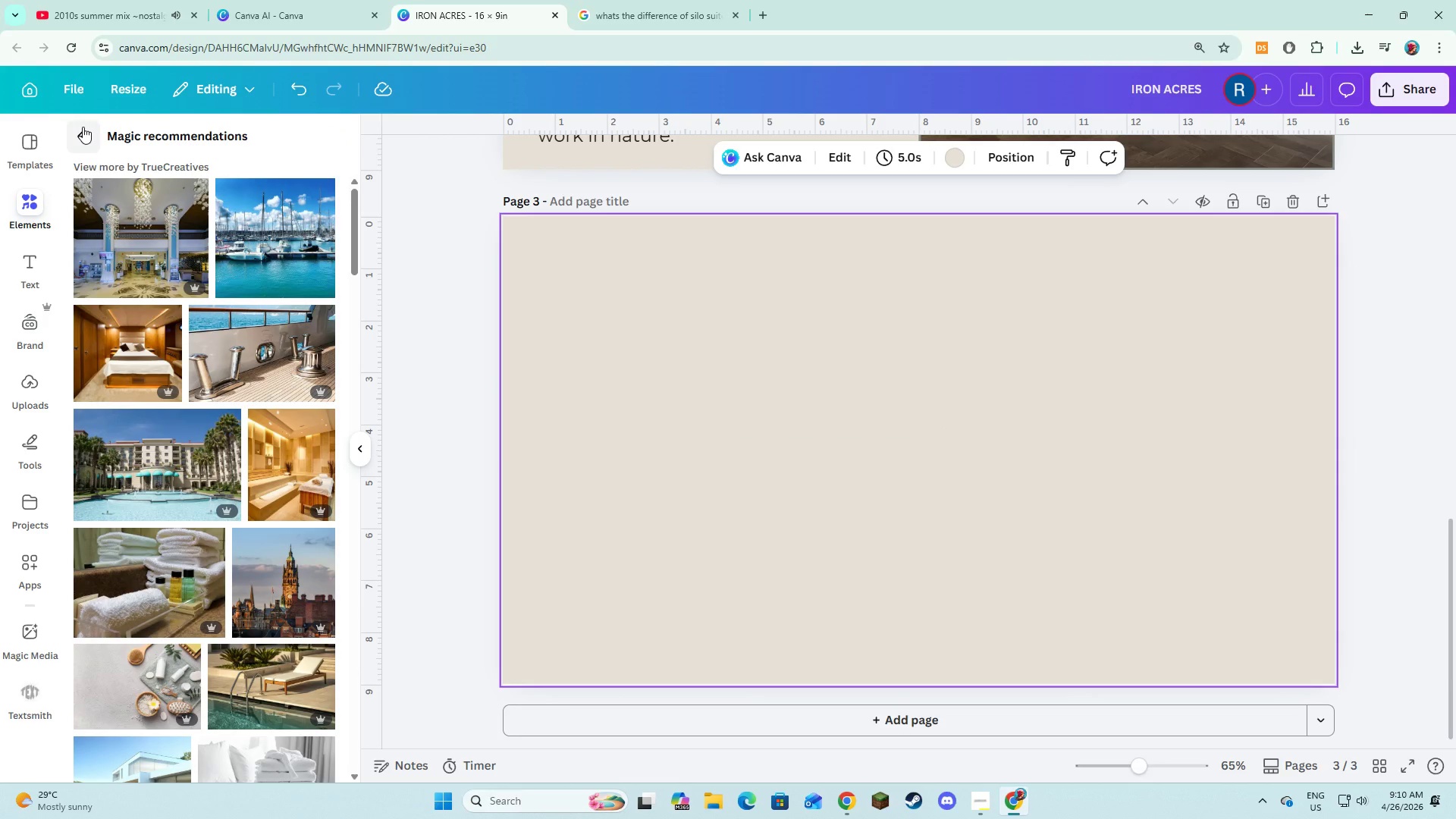 
left_click([83, 127])
 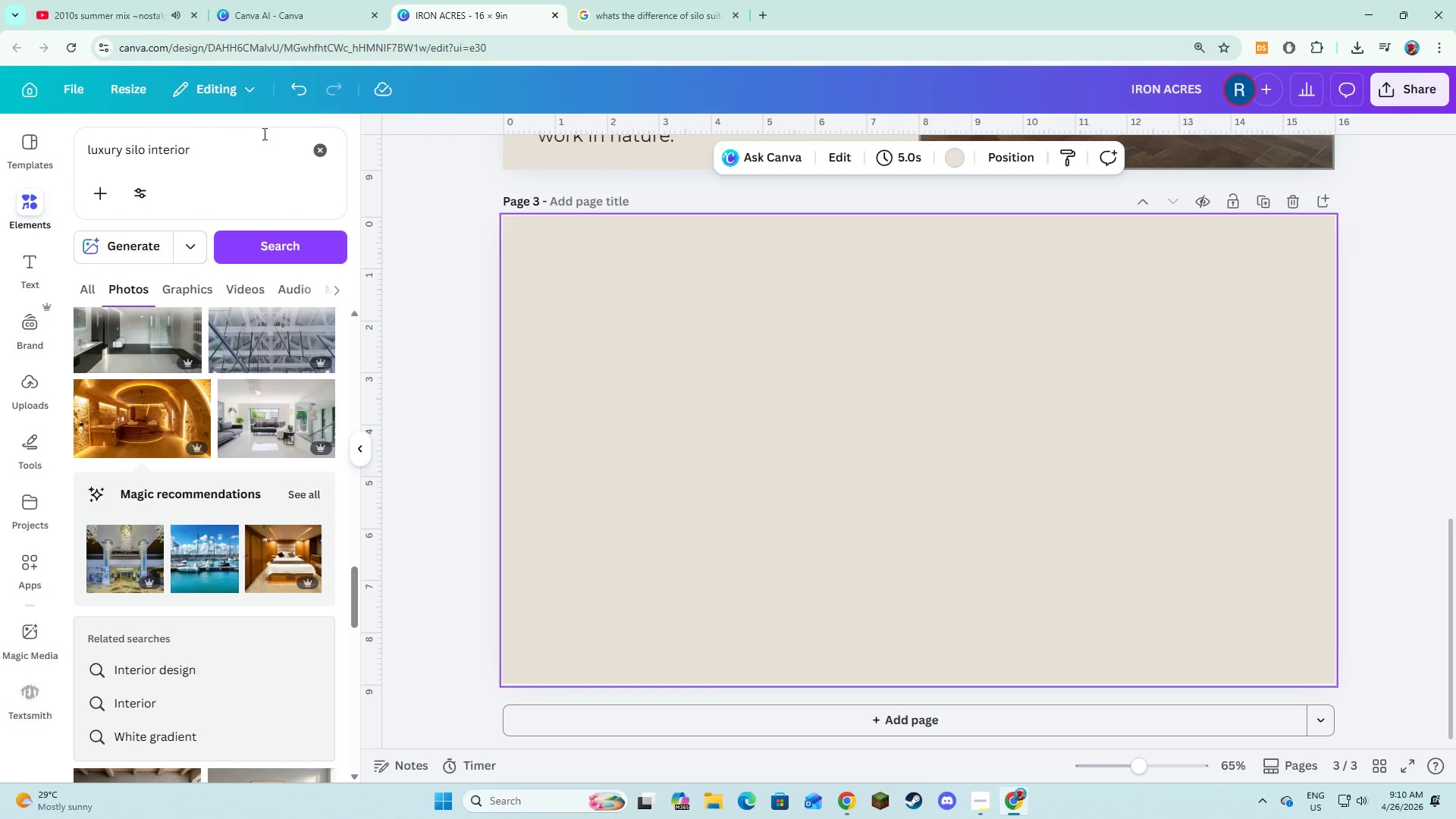 
left_click([322, 156])
 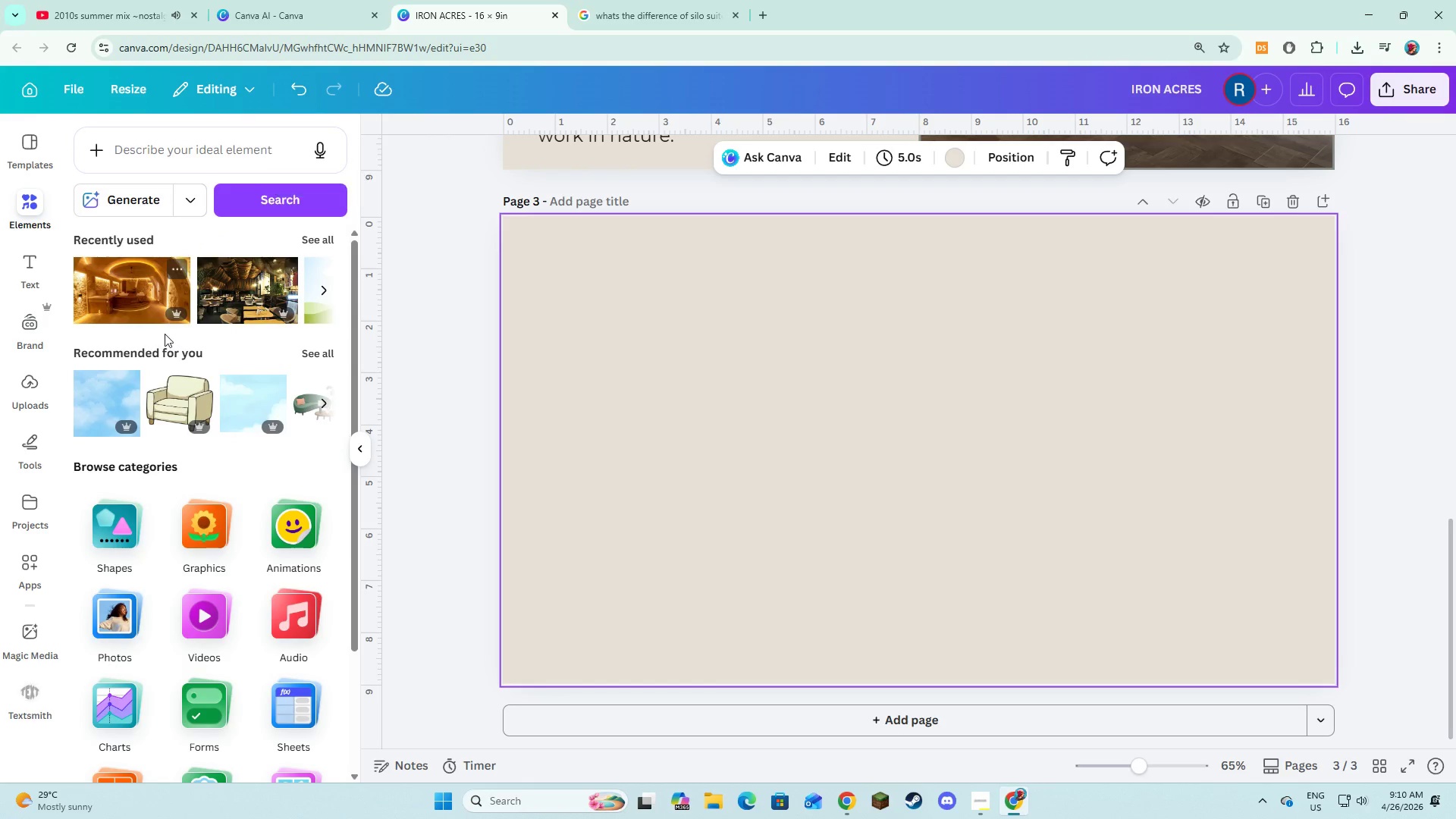 
scroll: coordinate [164, 344], scroll_direction: up, amount: 3.0
 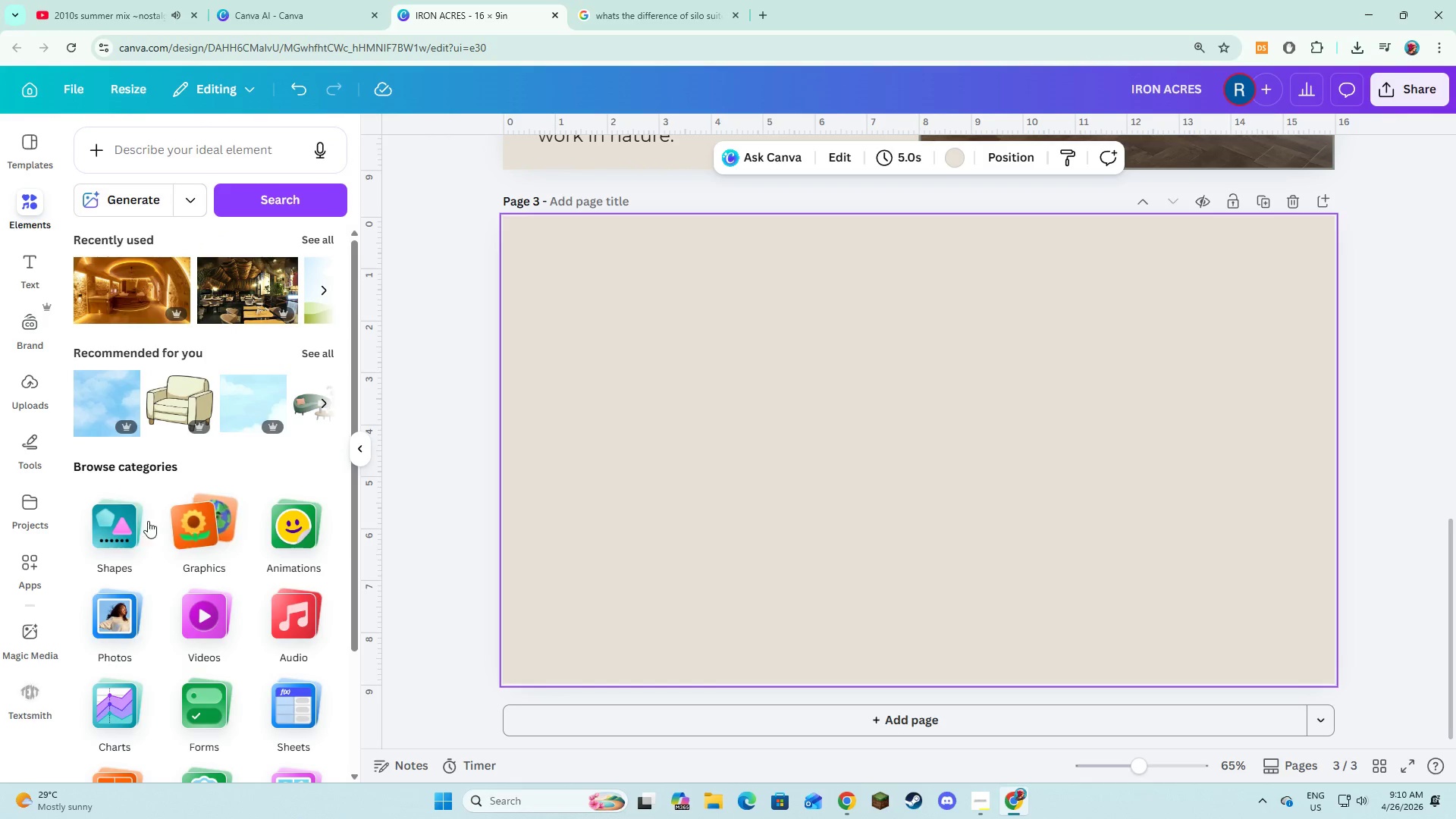 
left_click([114, 528])
 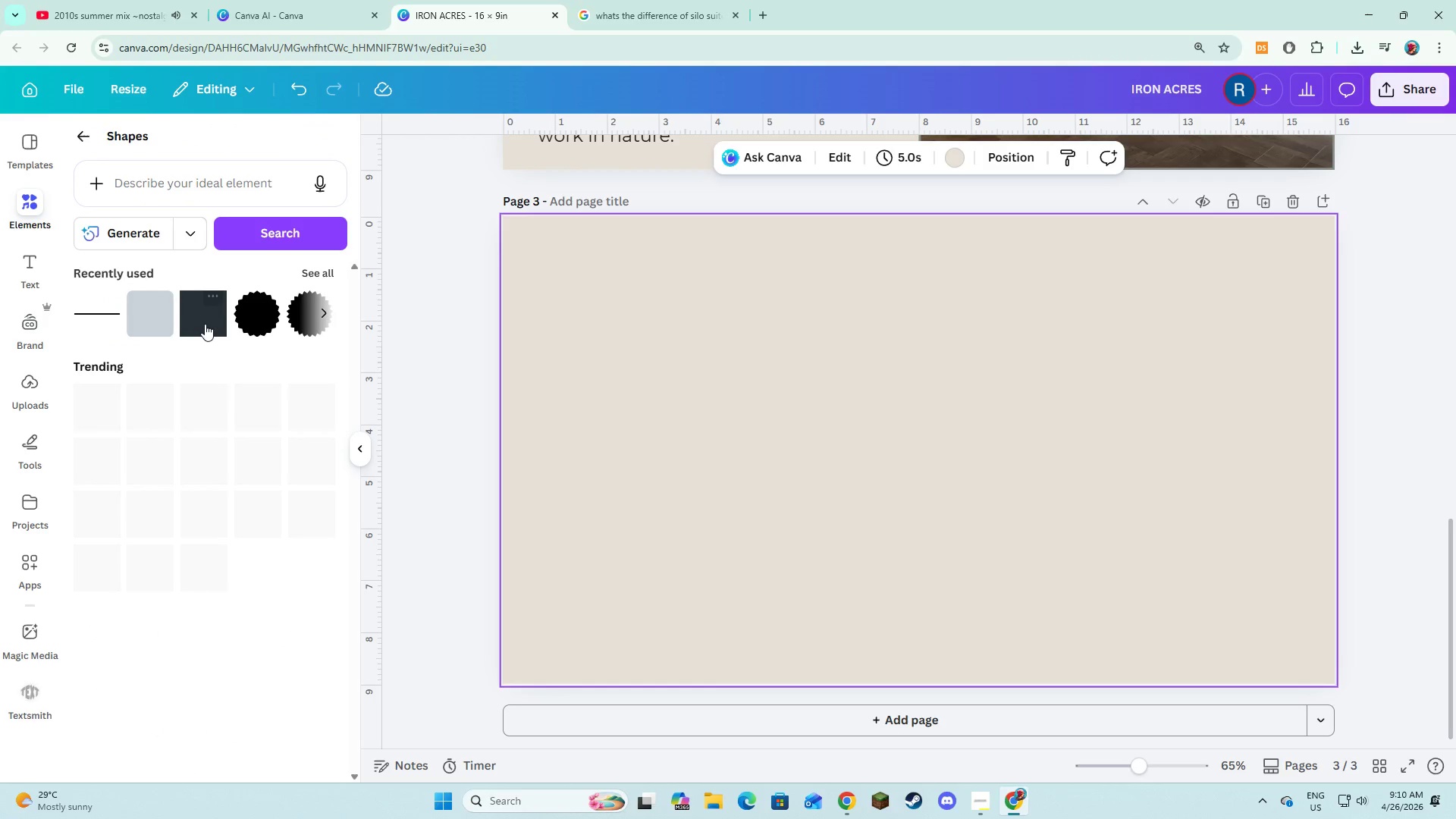 
left_click([205, 324])
 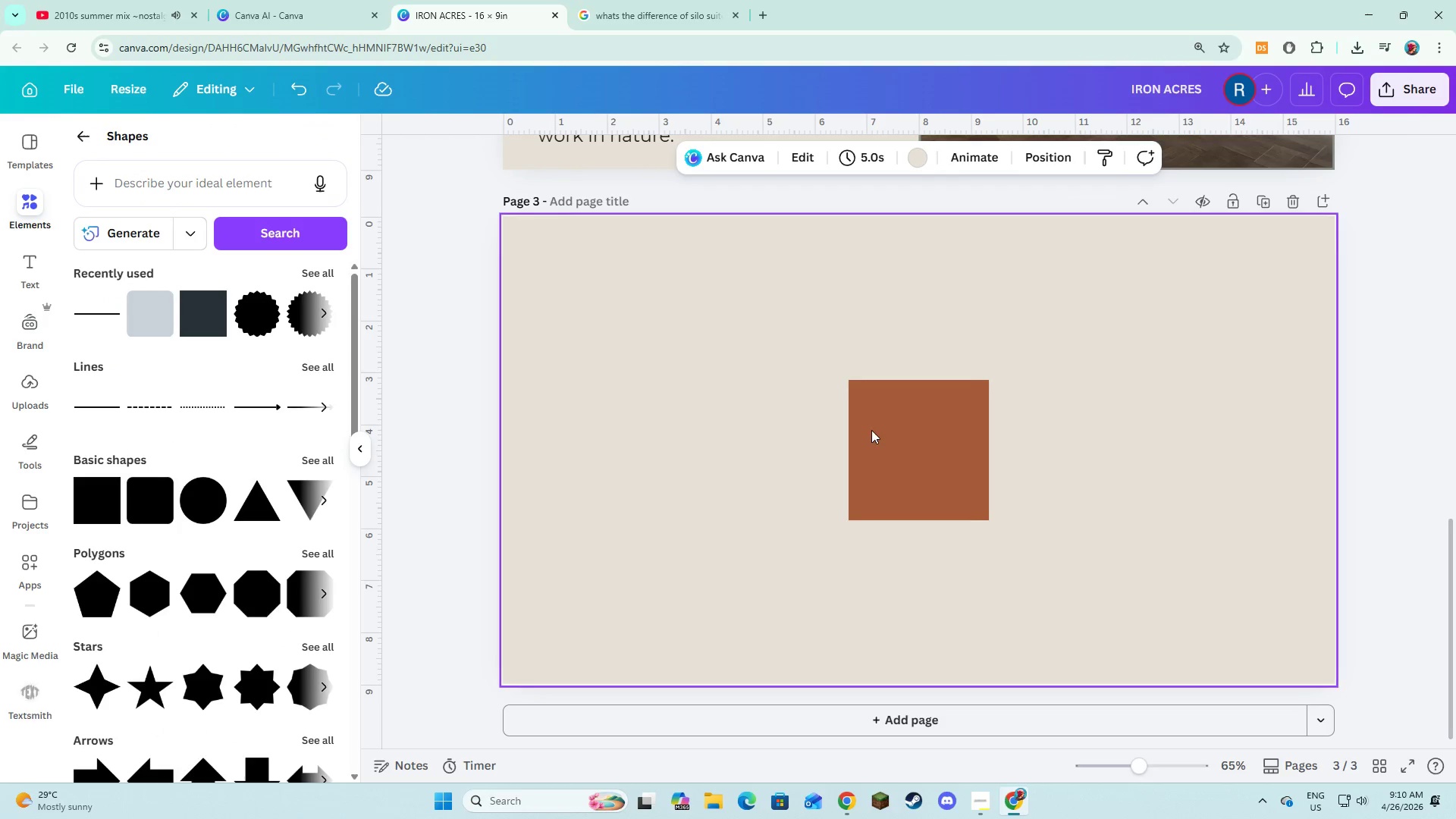 
double_click([934, 430])
 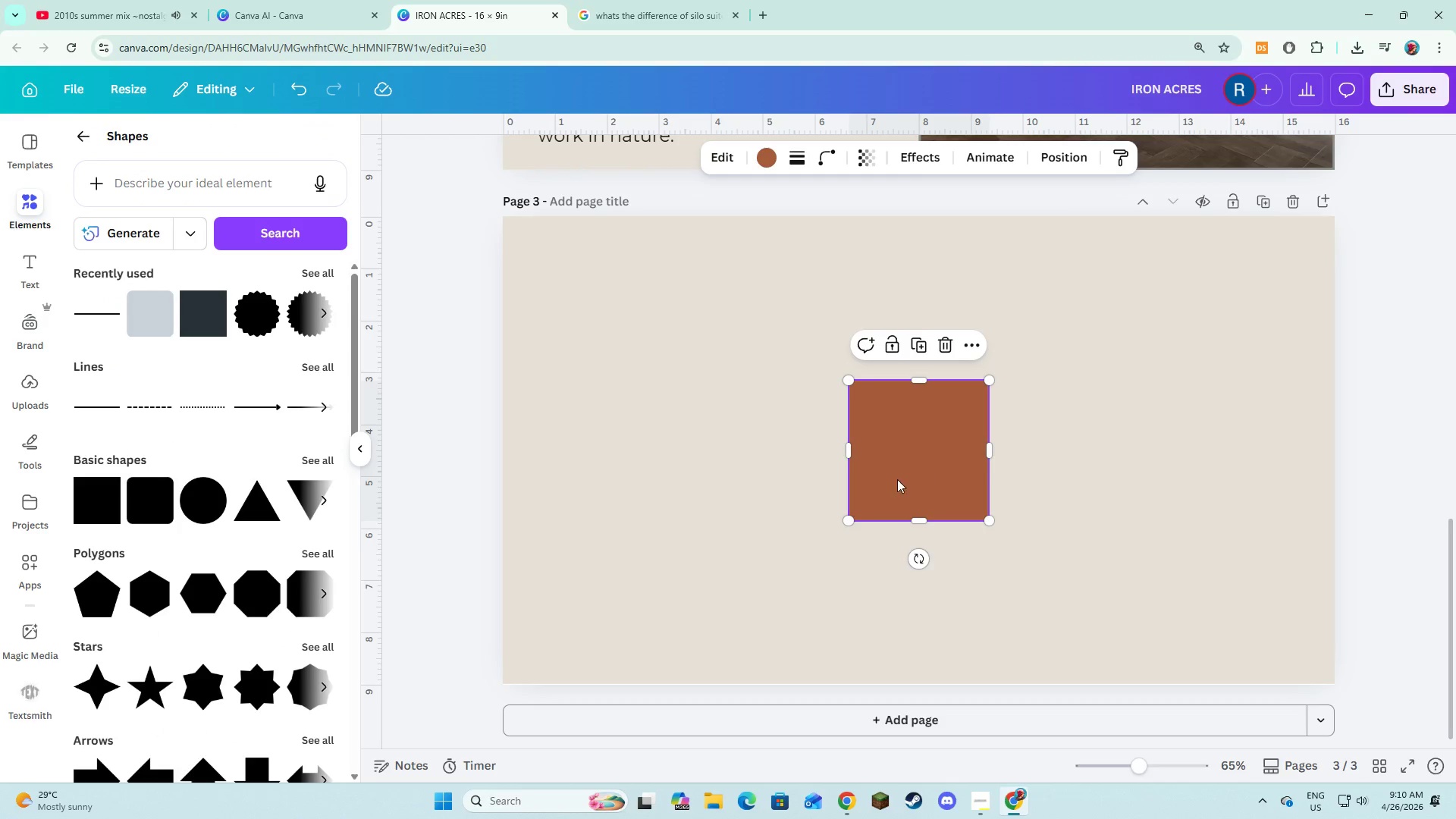 
left_click_drag(start_coordinate=[919, 477], to_coordinate=[610, 341])
 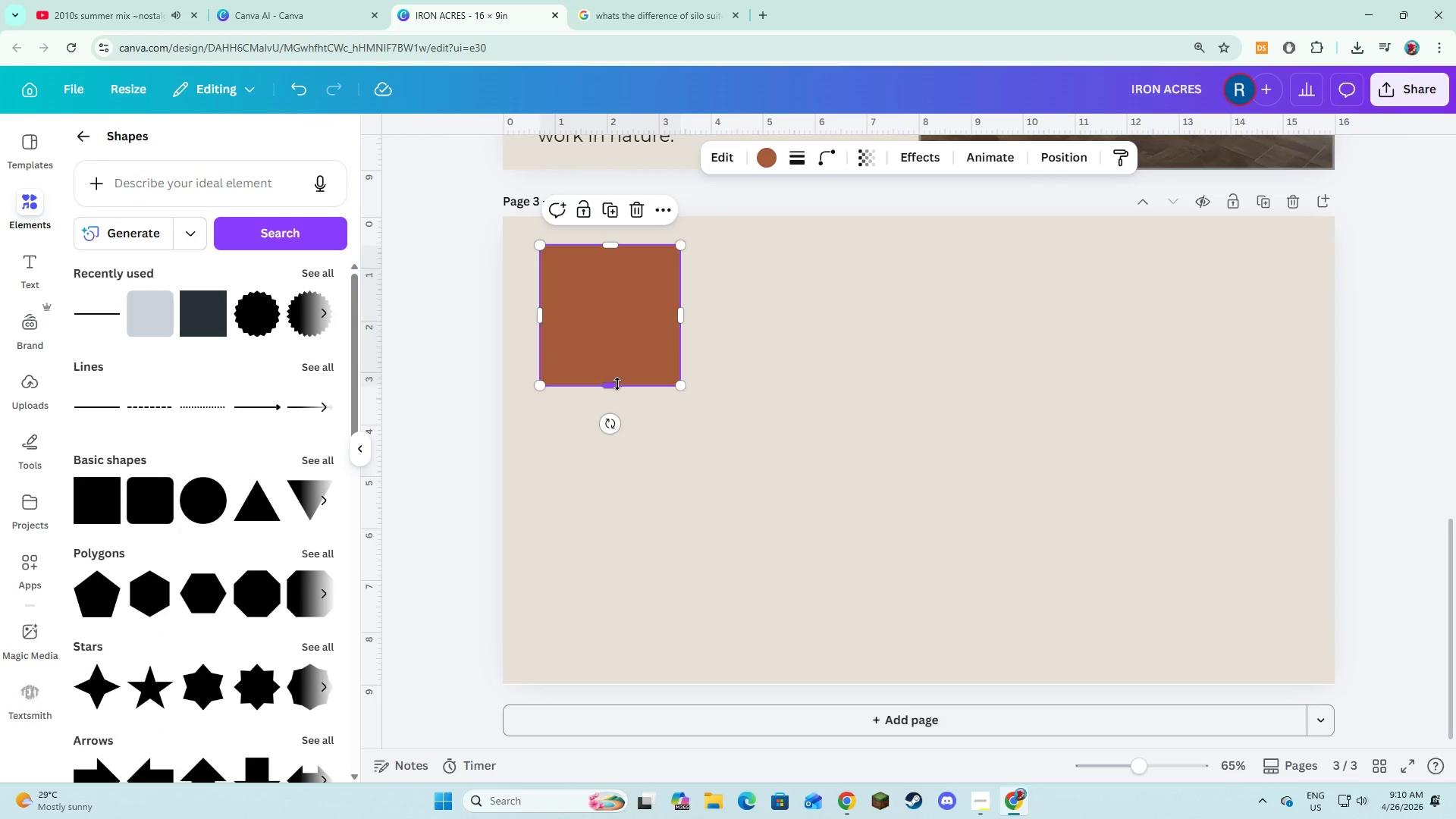 
left_click_drag(start_coordinate=[617, 384], to_coordinate=[613, 305])
 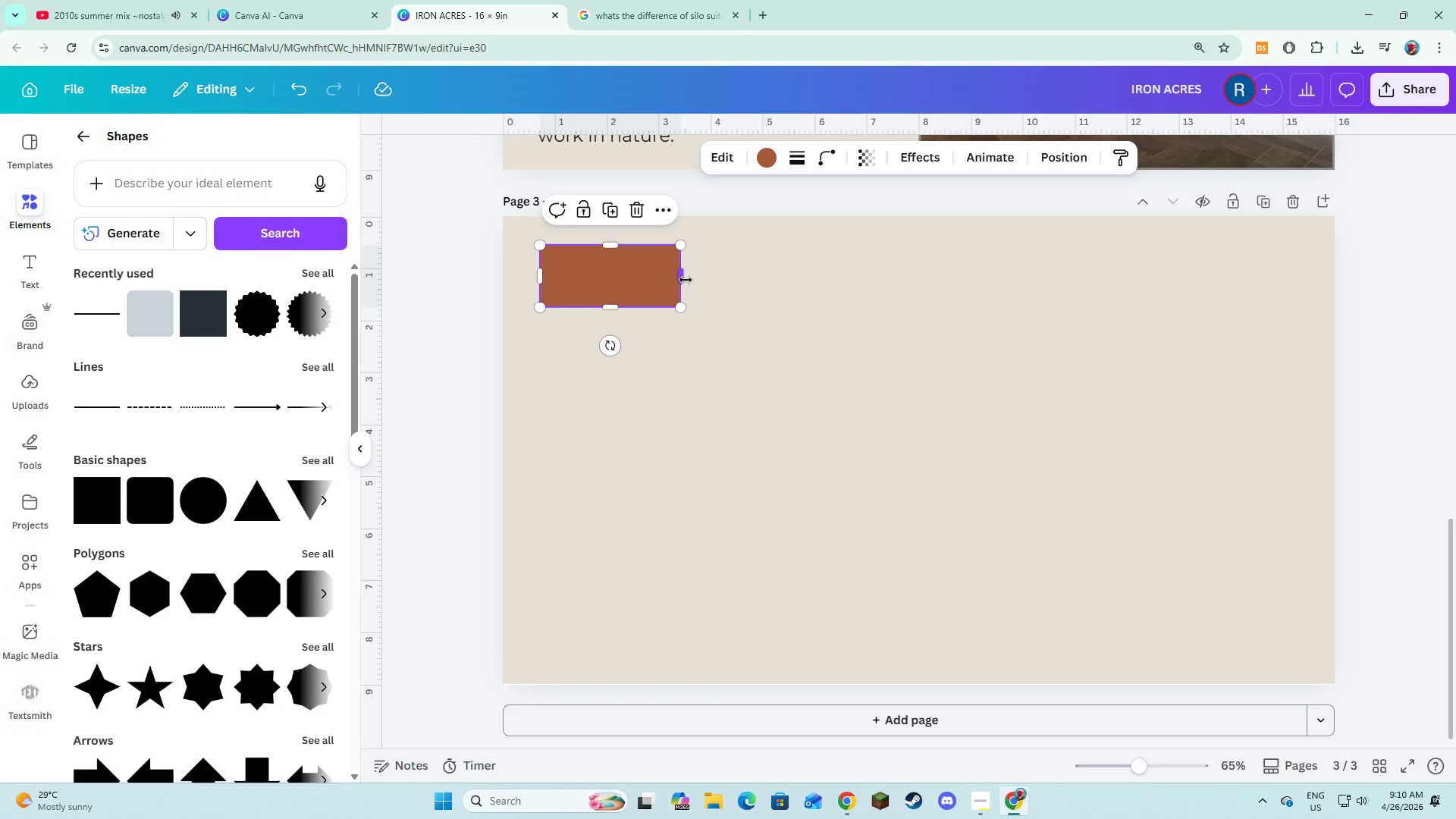 
left_click_drag(start_coordinate=[685, 280], to_coordinate=[947, 284])
 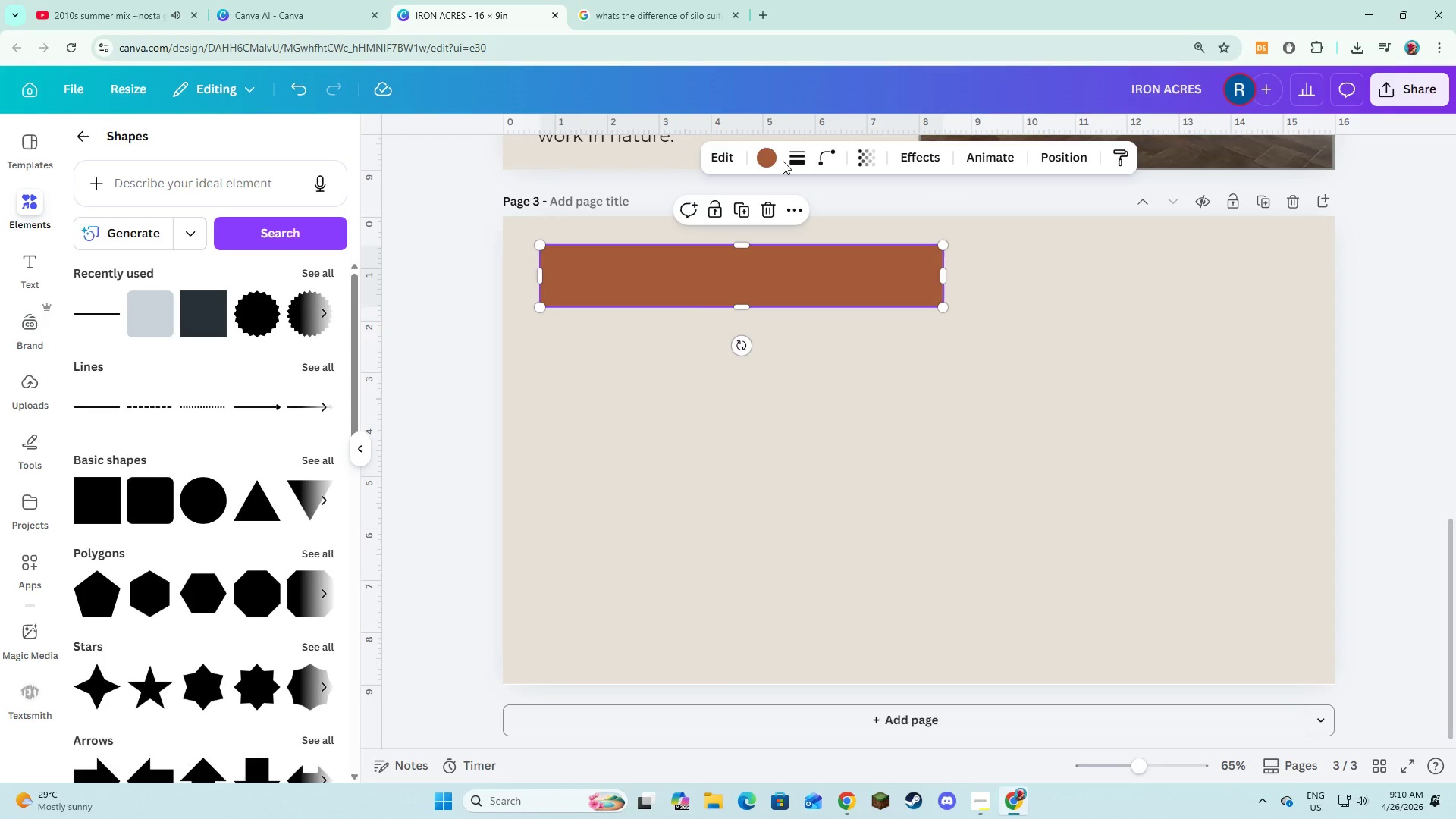 
left_click([783, 161])
 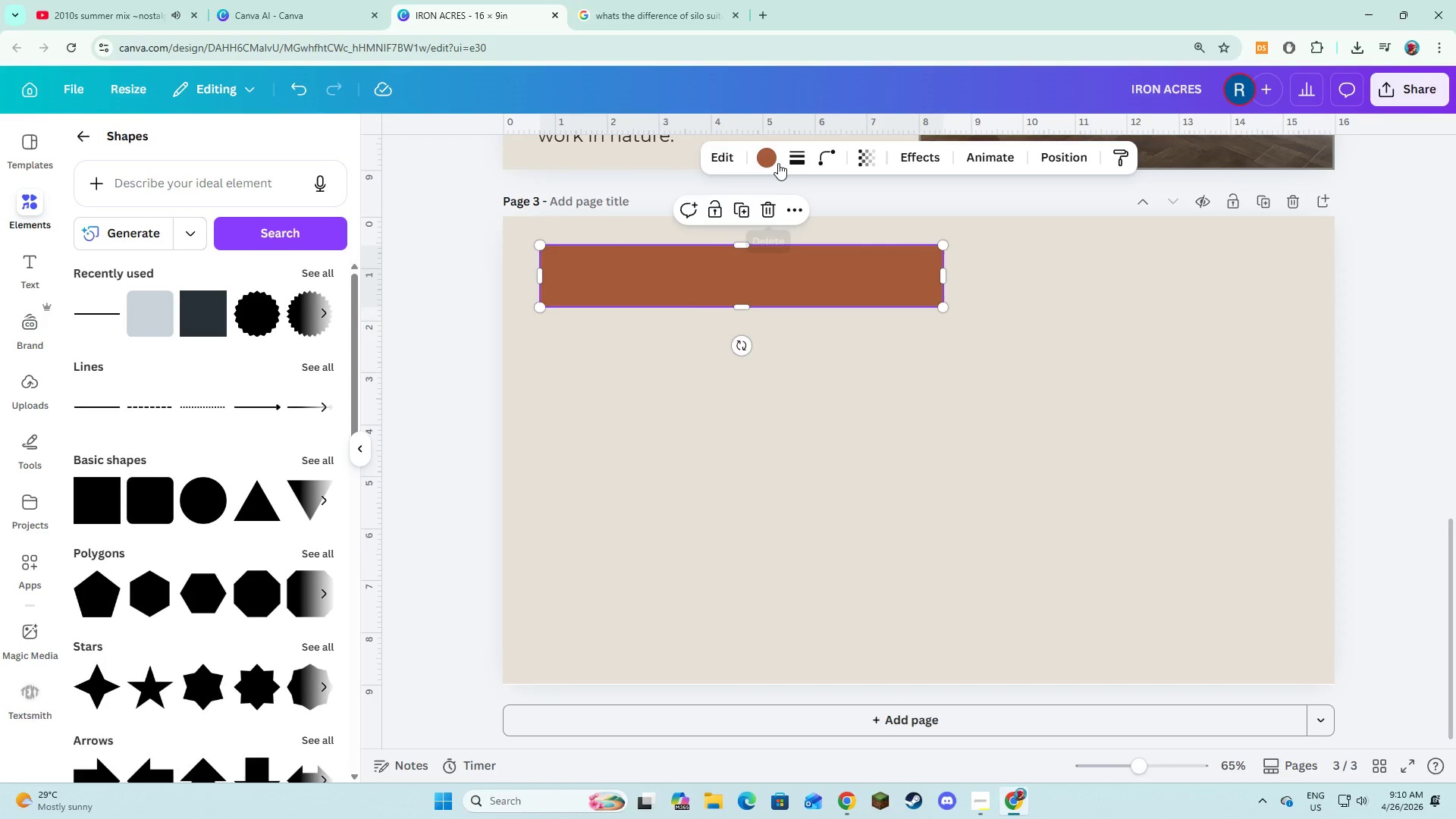 
left_click([786, 156])
 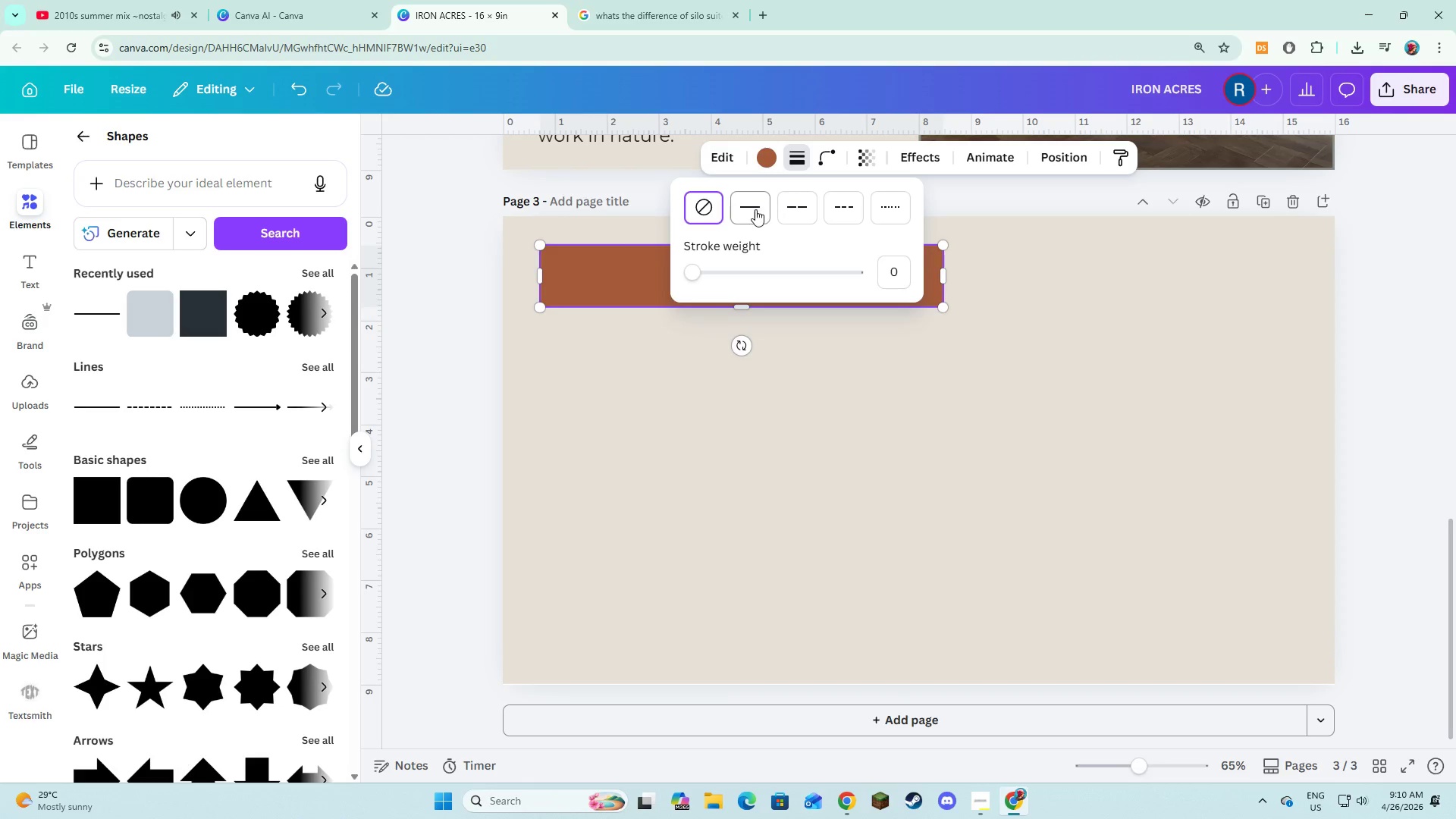 
left_click([754, 211])
 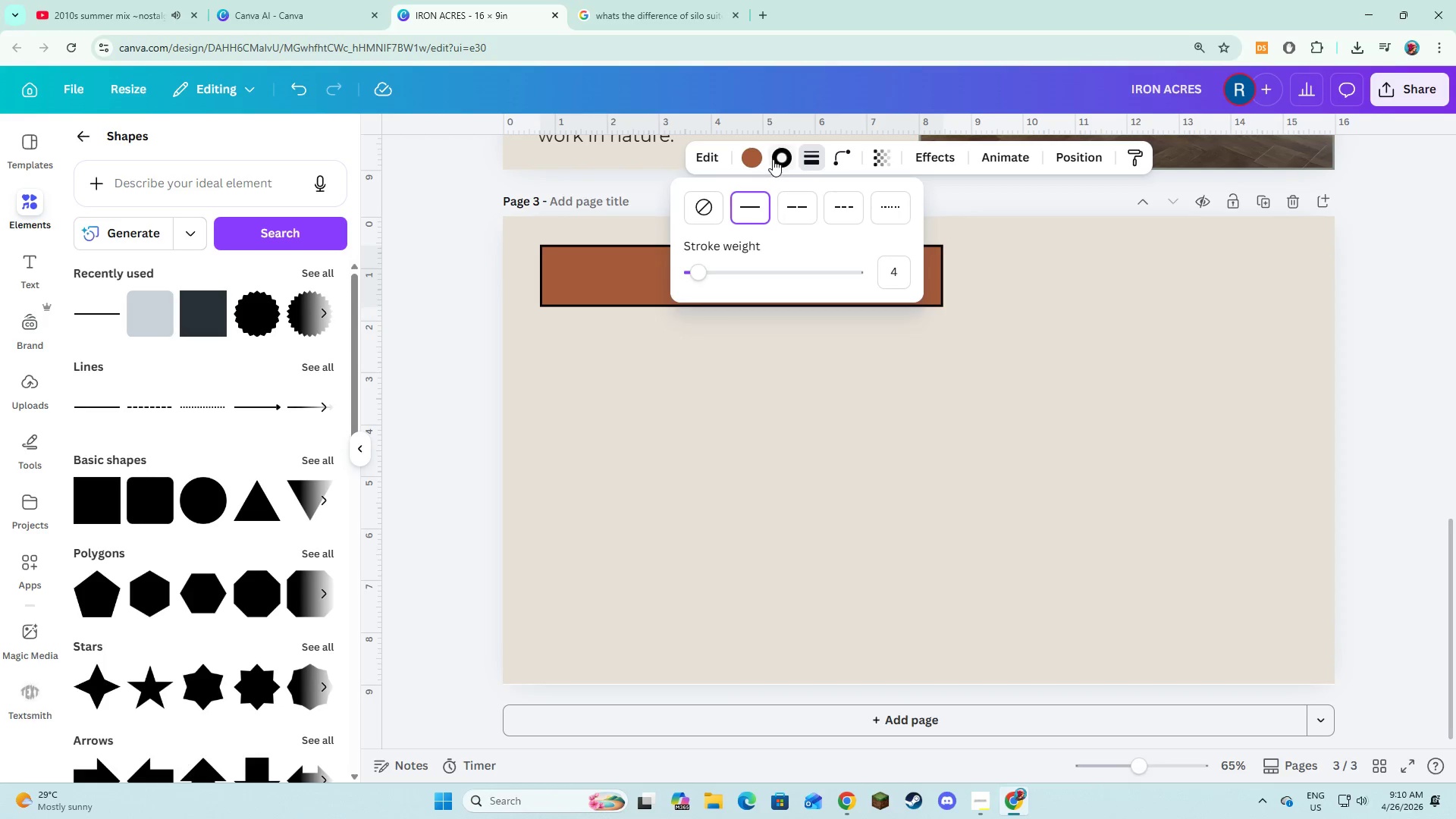 
left_click([774, 159])
 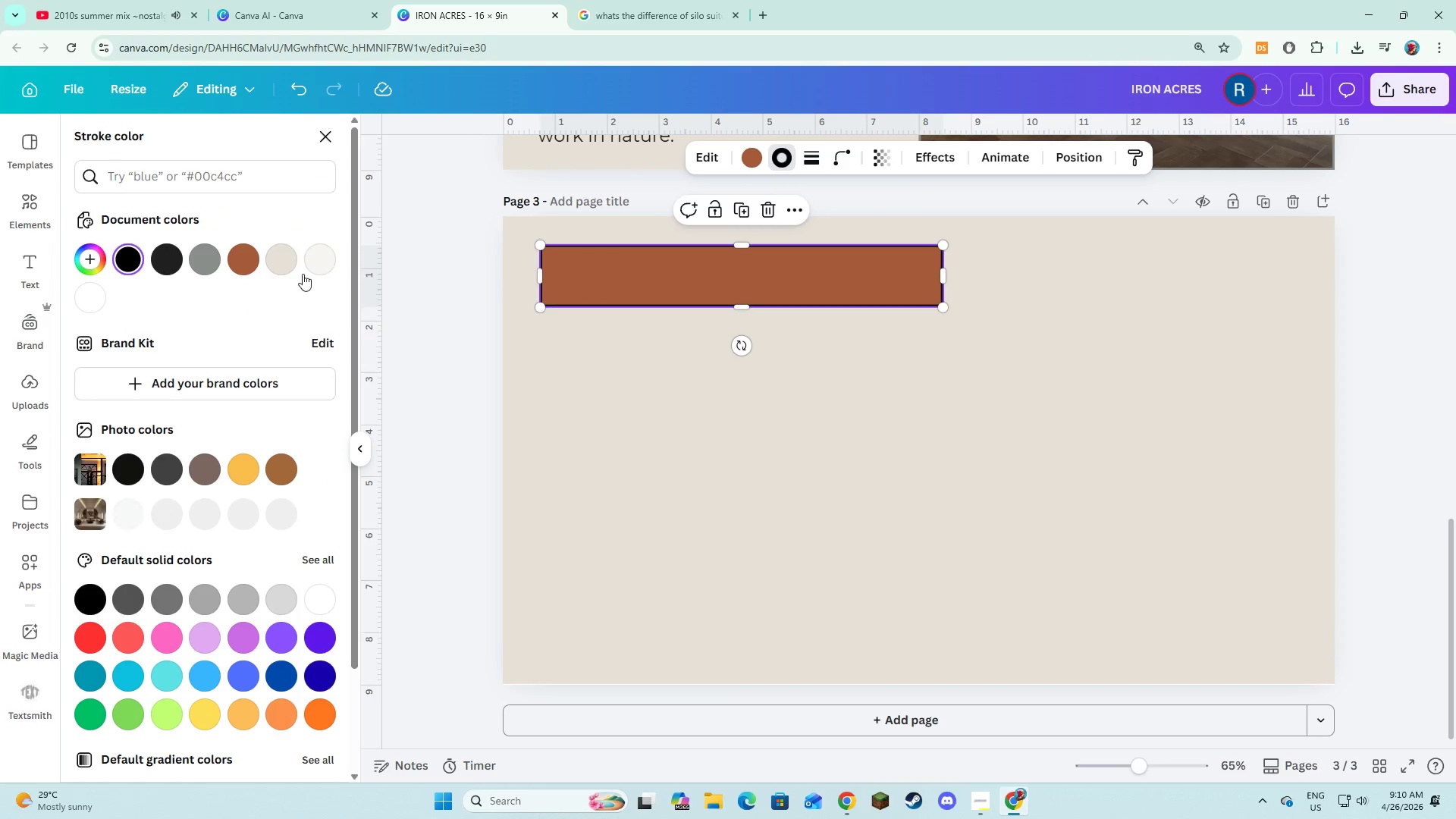 
mouse_move([208, 260])
 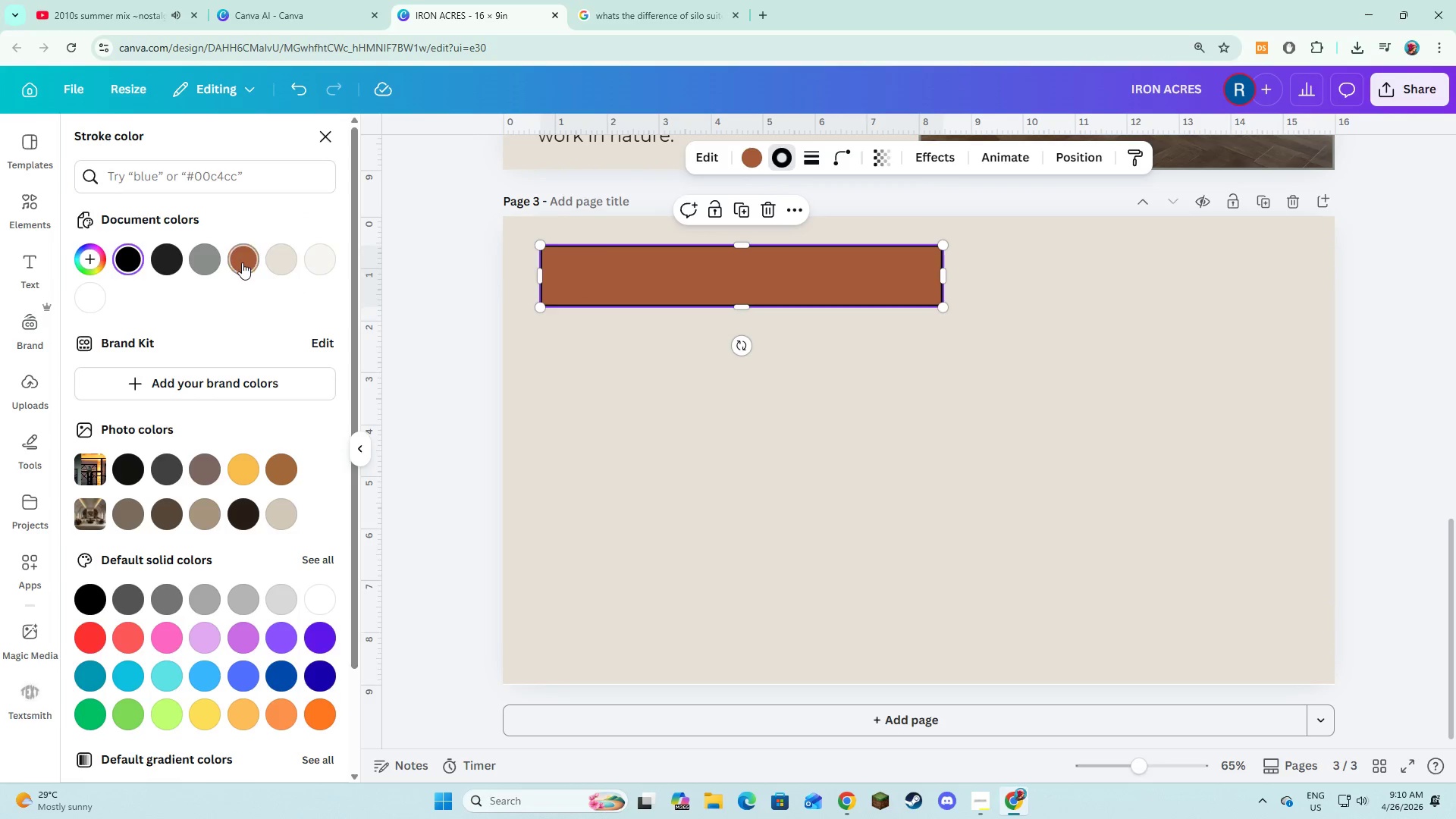 
left_click([242, 262])
 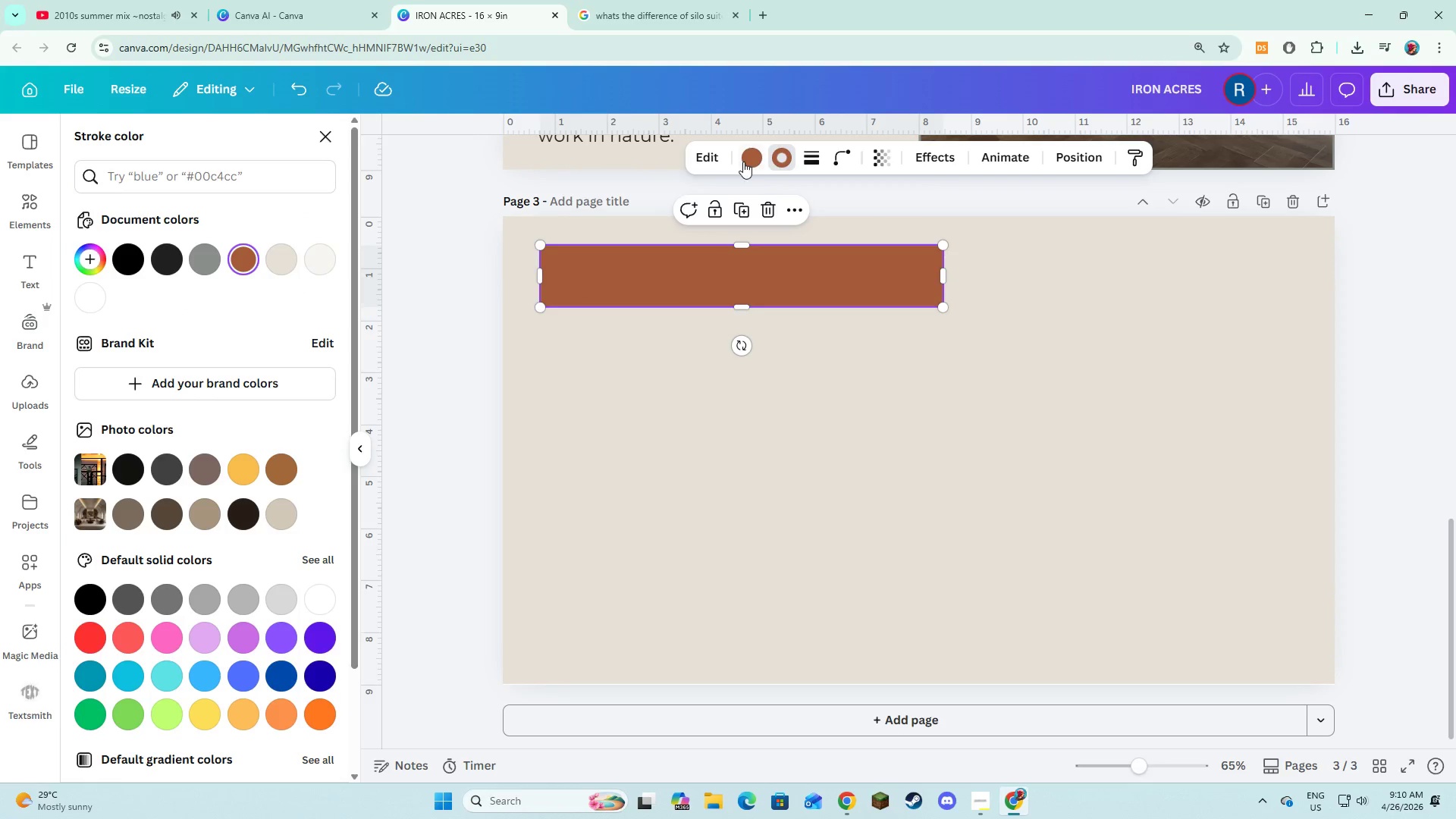 
left_click([744, 162])
 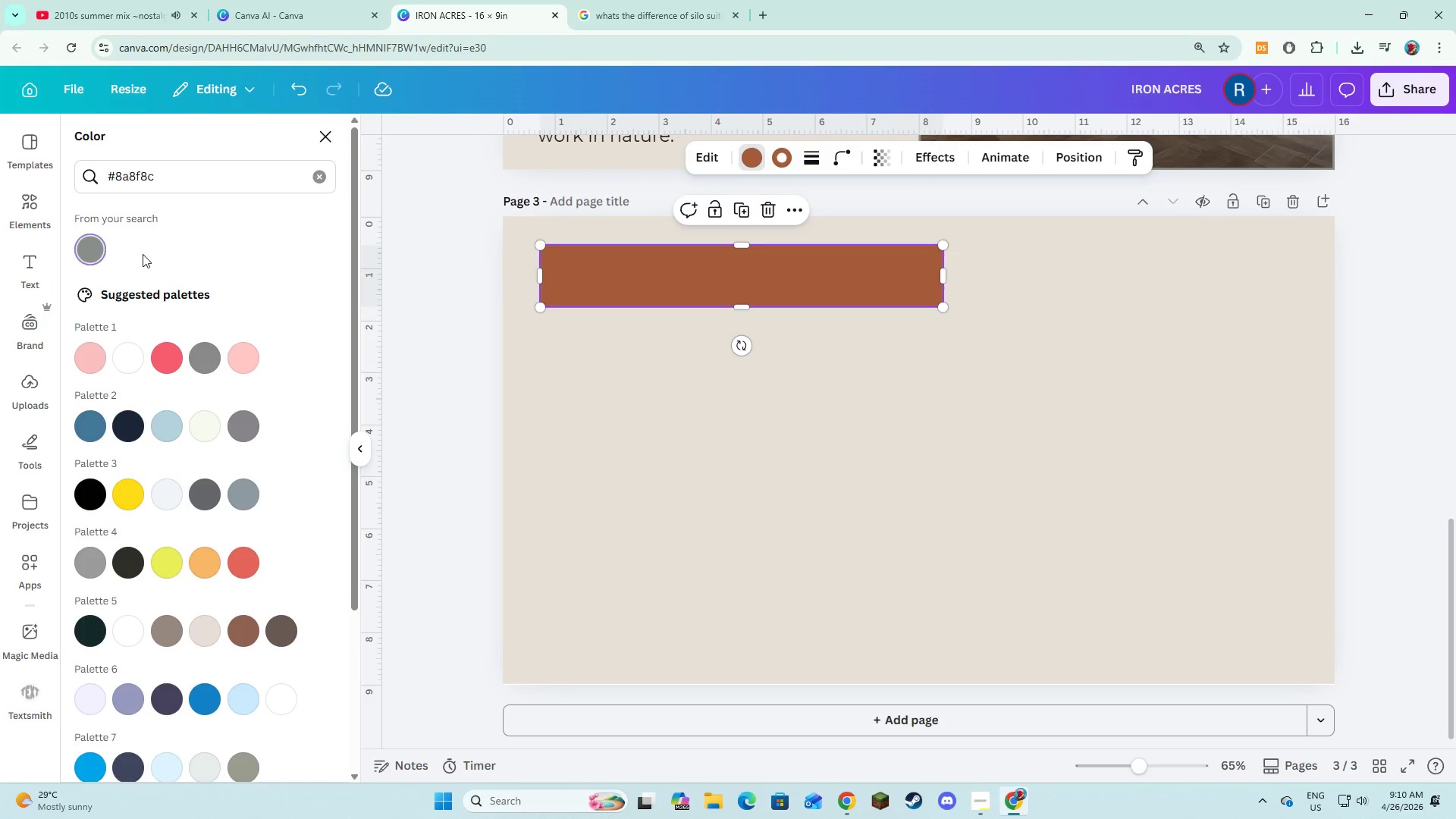 
double_click([650, 435])
 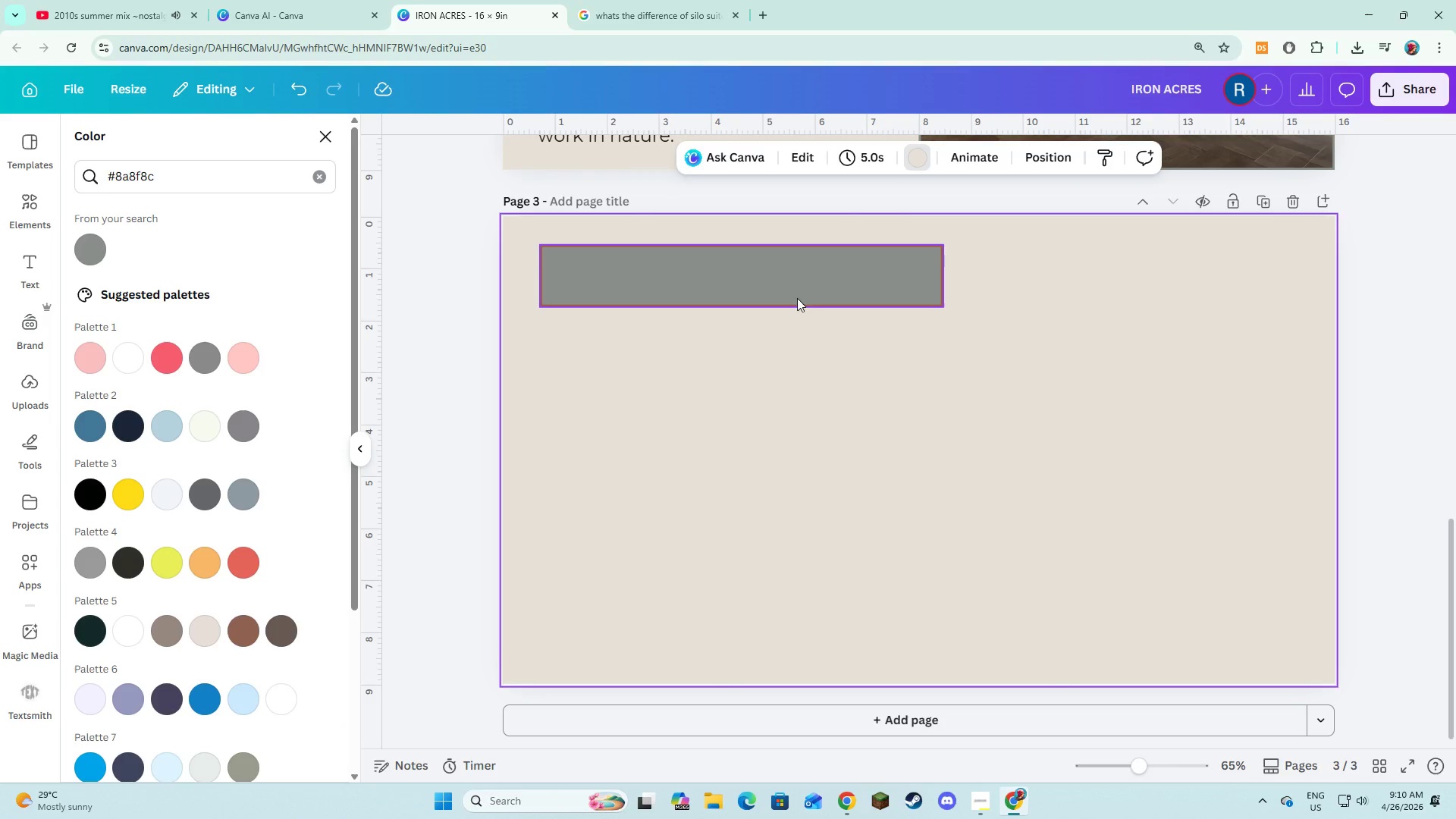 
left_click_drag(start_coordinate=[798, 296], to_coordinate=[802, 297])
 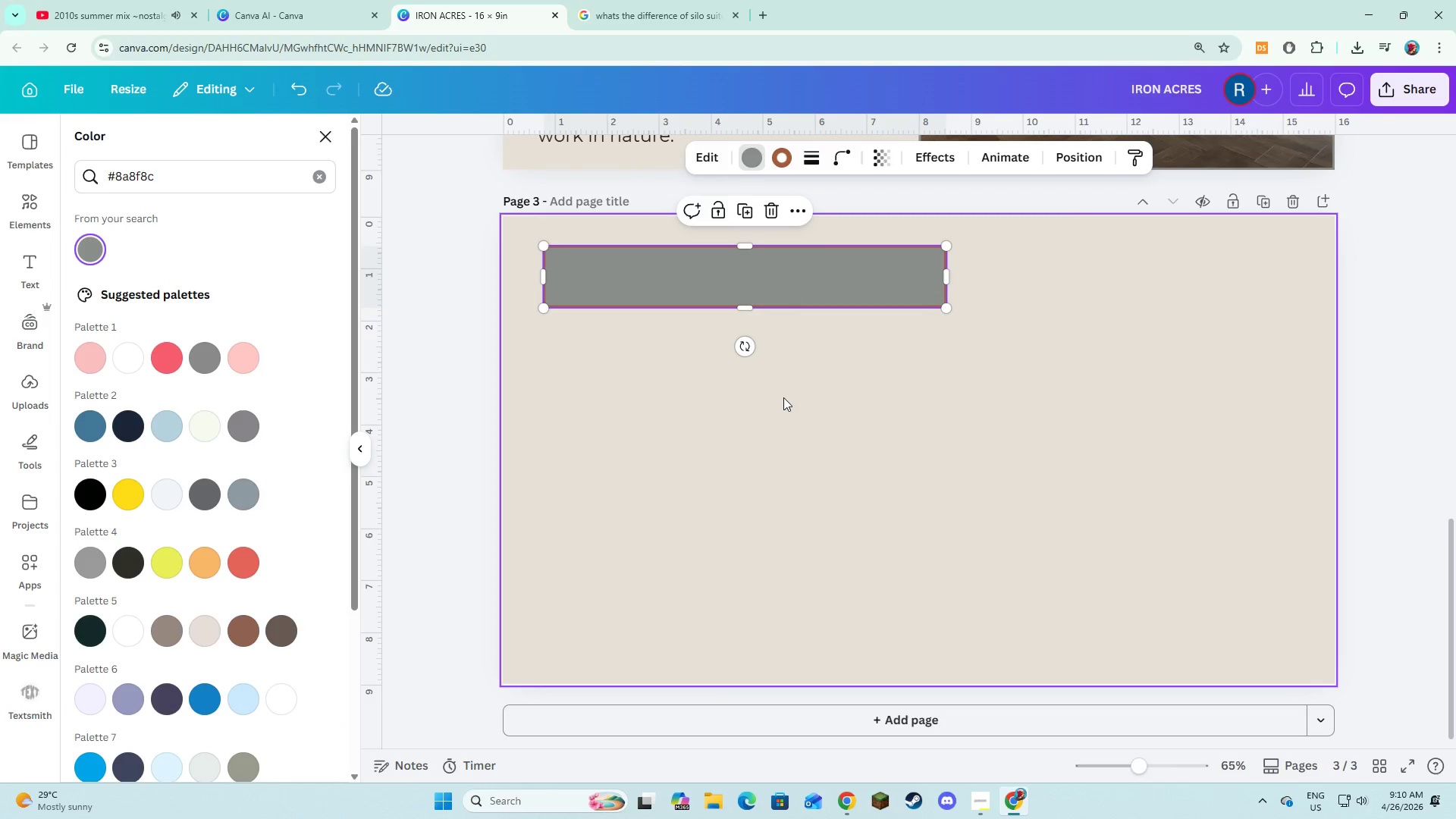 
left_click([783, 397])
 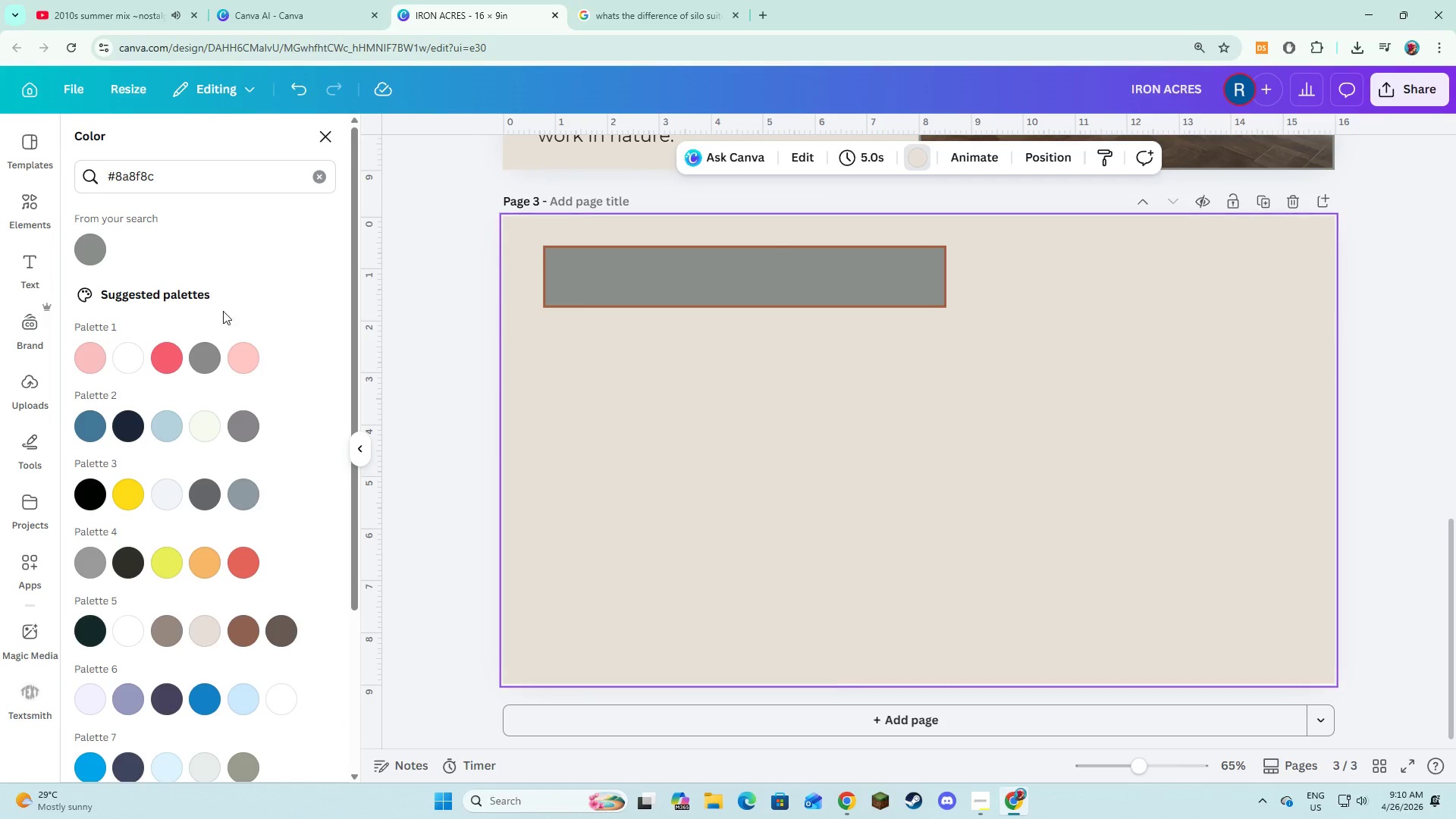 
left_click([19, 268])
 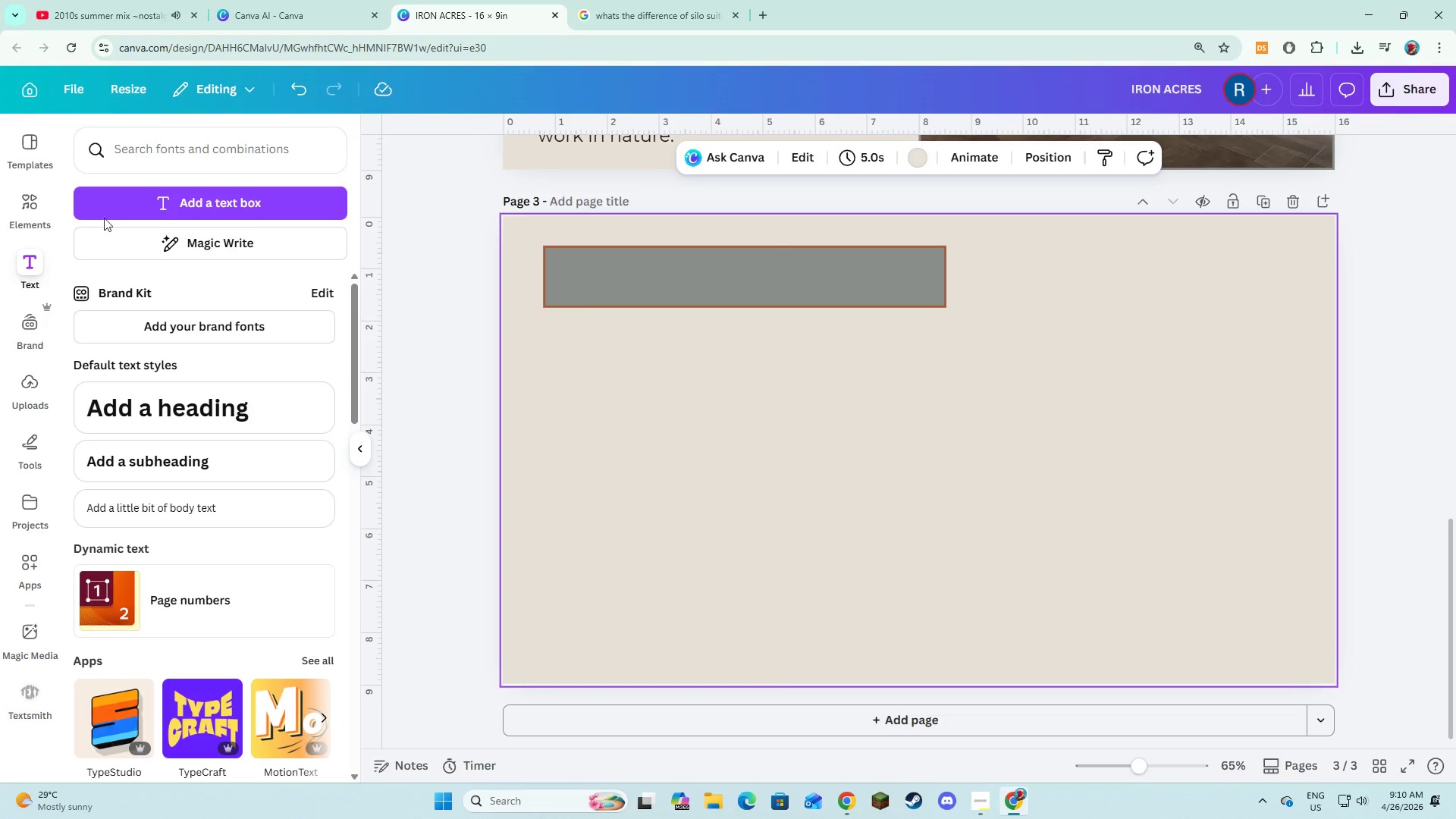 
left_click([108, 216])
 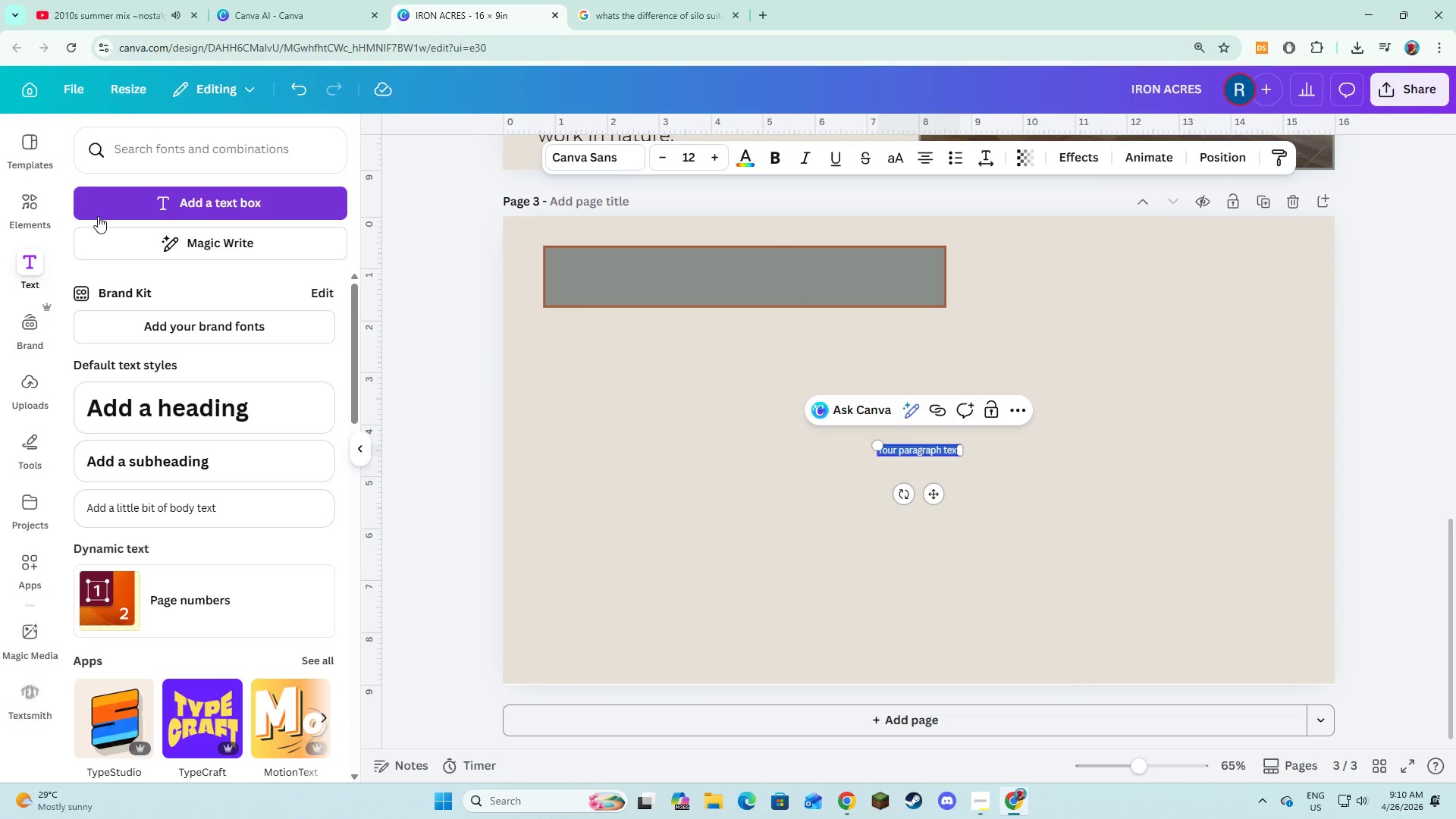 
type(The Grey I)
key(Backspace)
type(Office is Failing)
 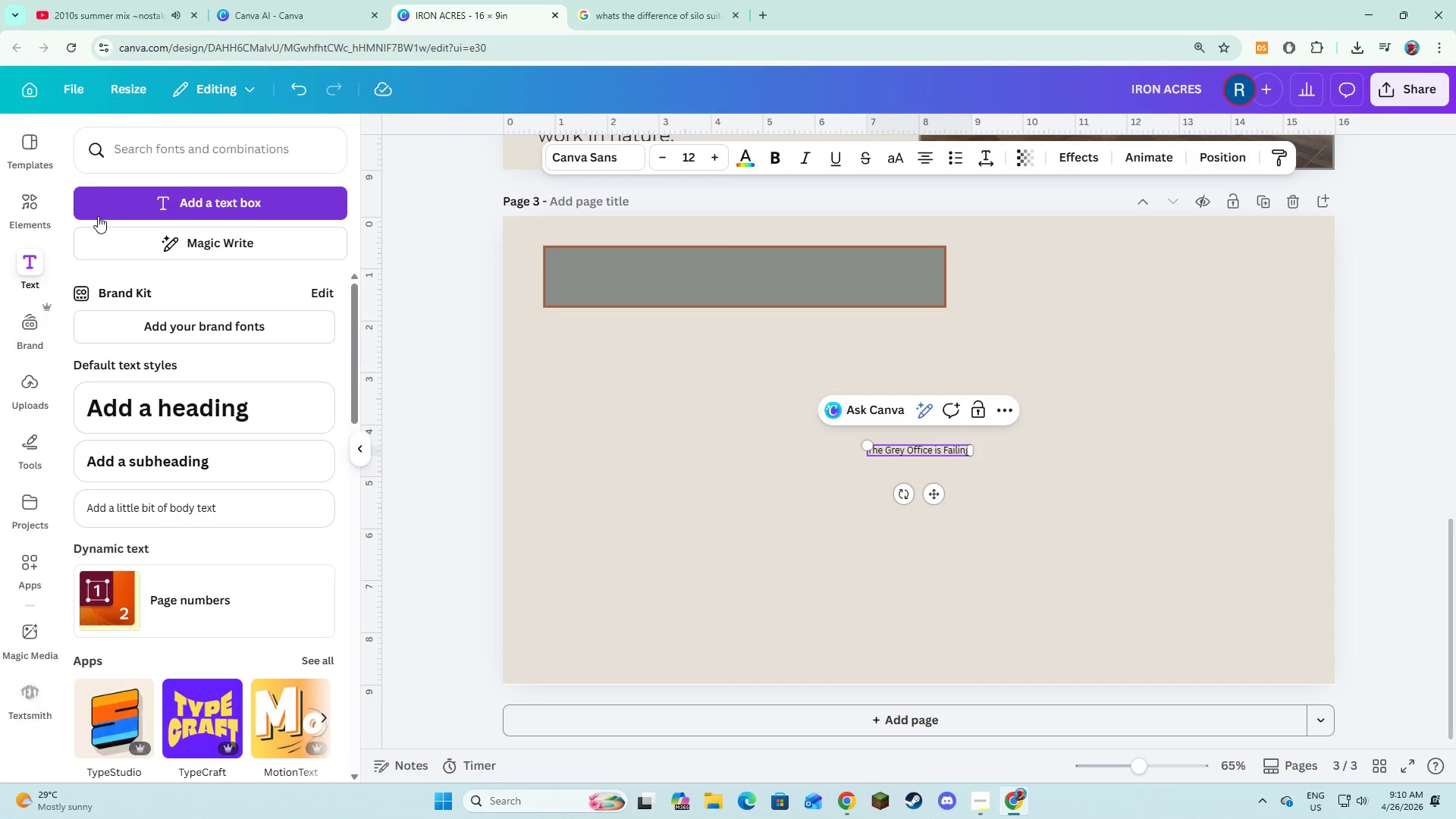 
key(Control+A)
 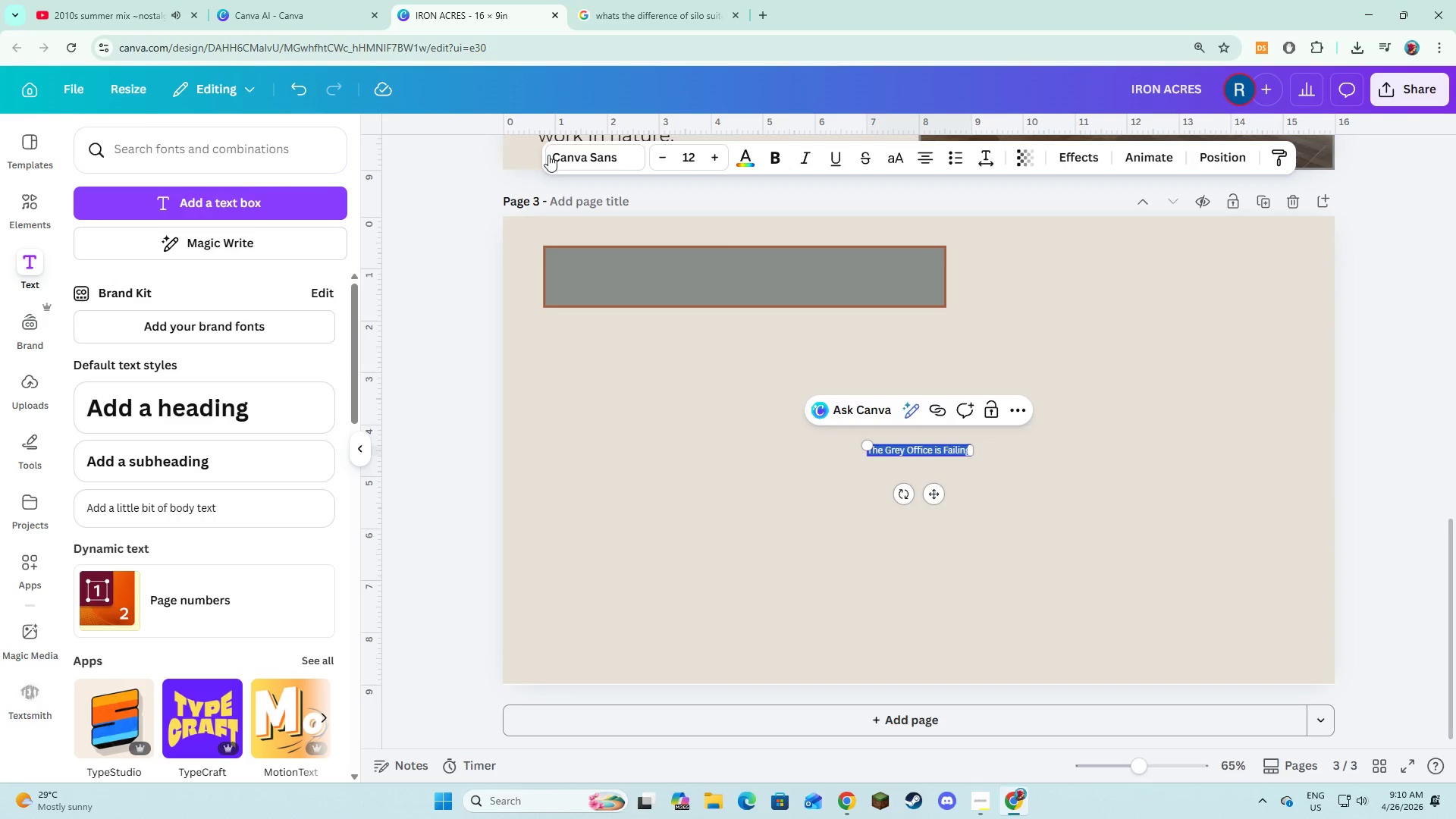 
left_click([569, 164])
 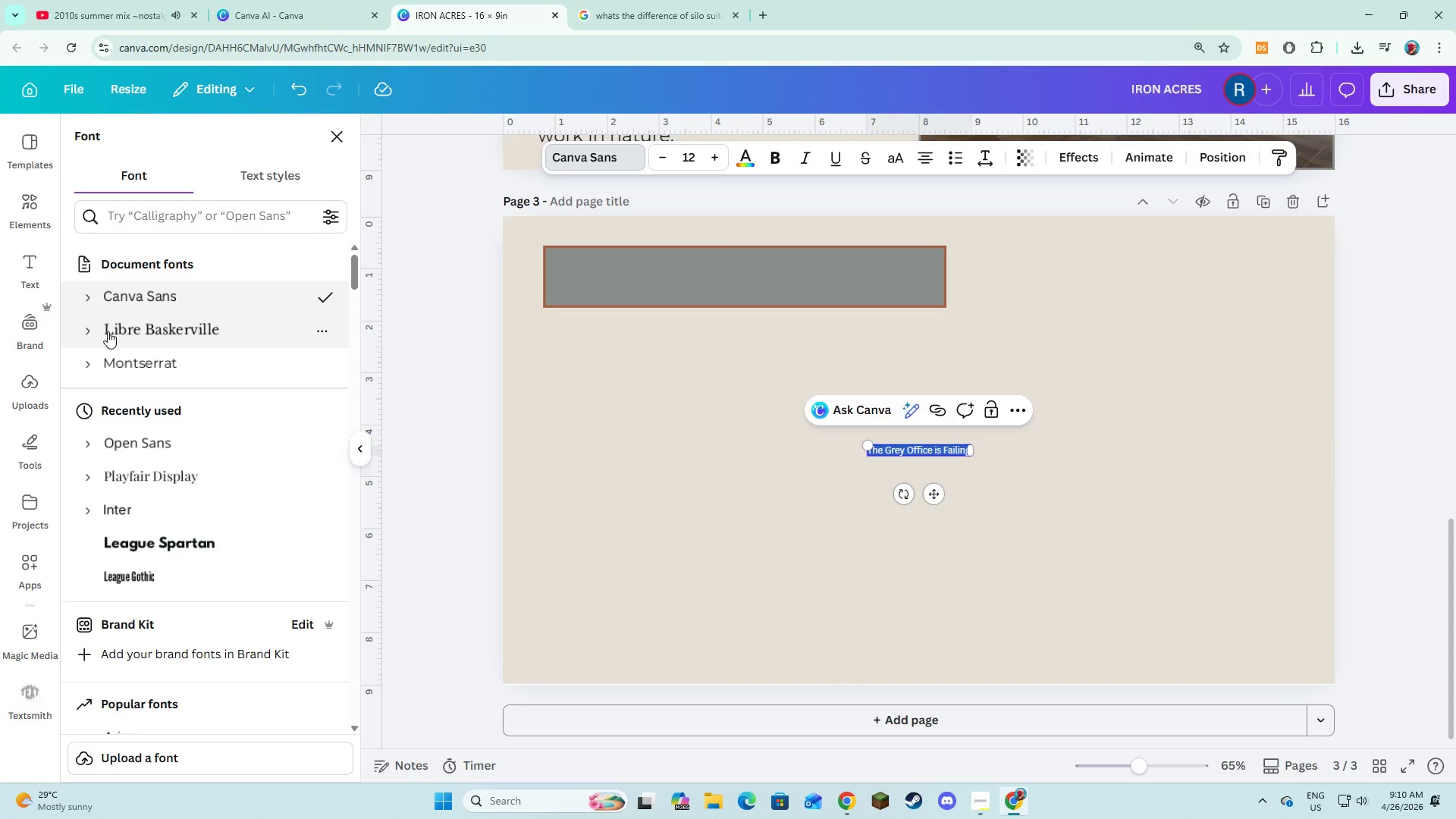 
left_click([92, 335])
 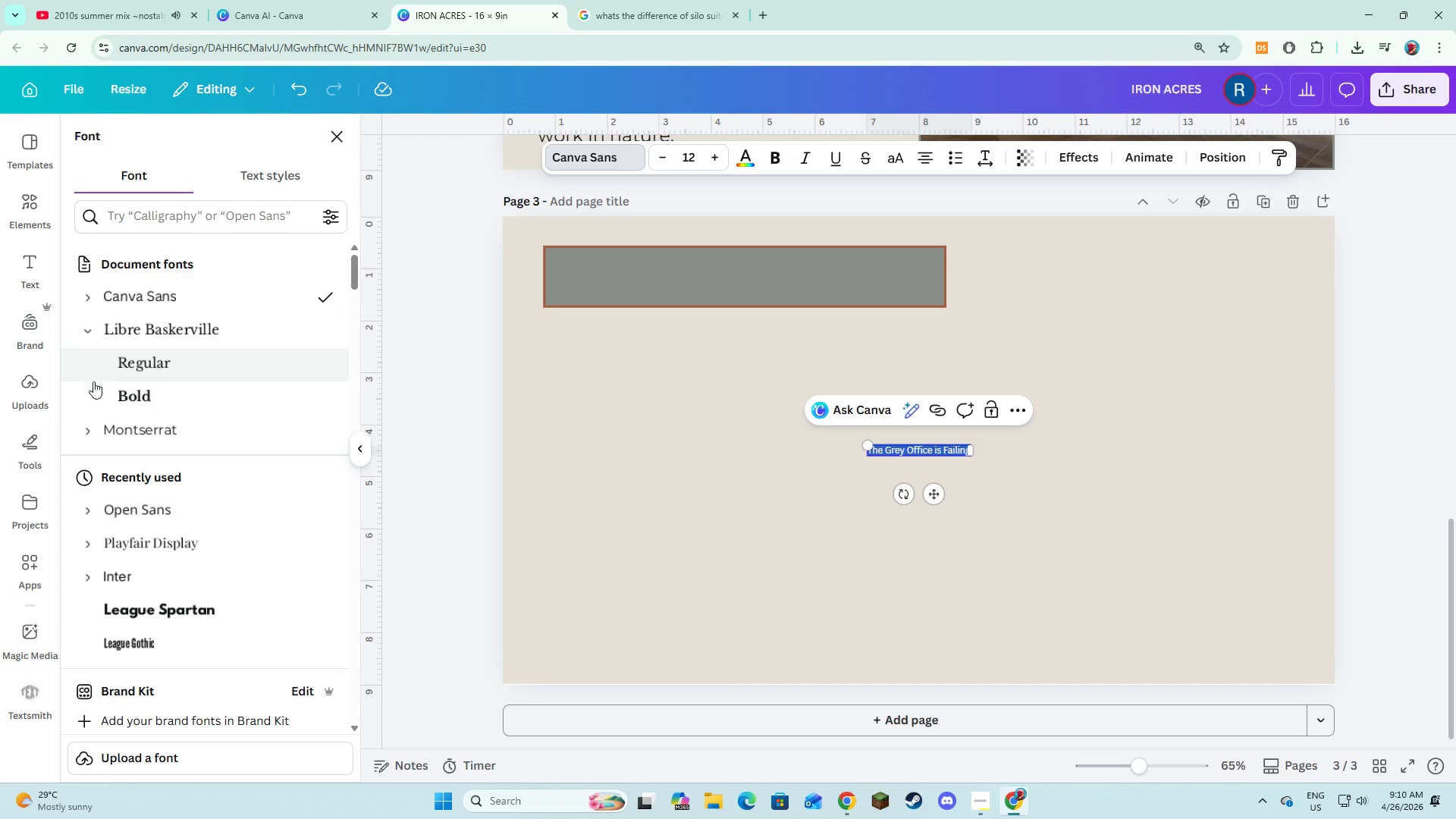 
left_click([100, 397])
 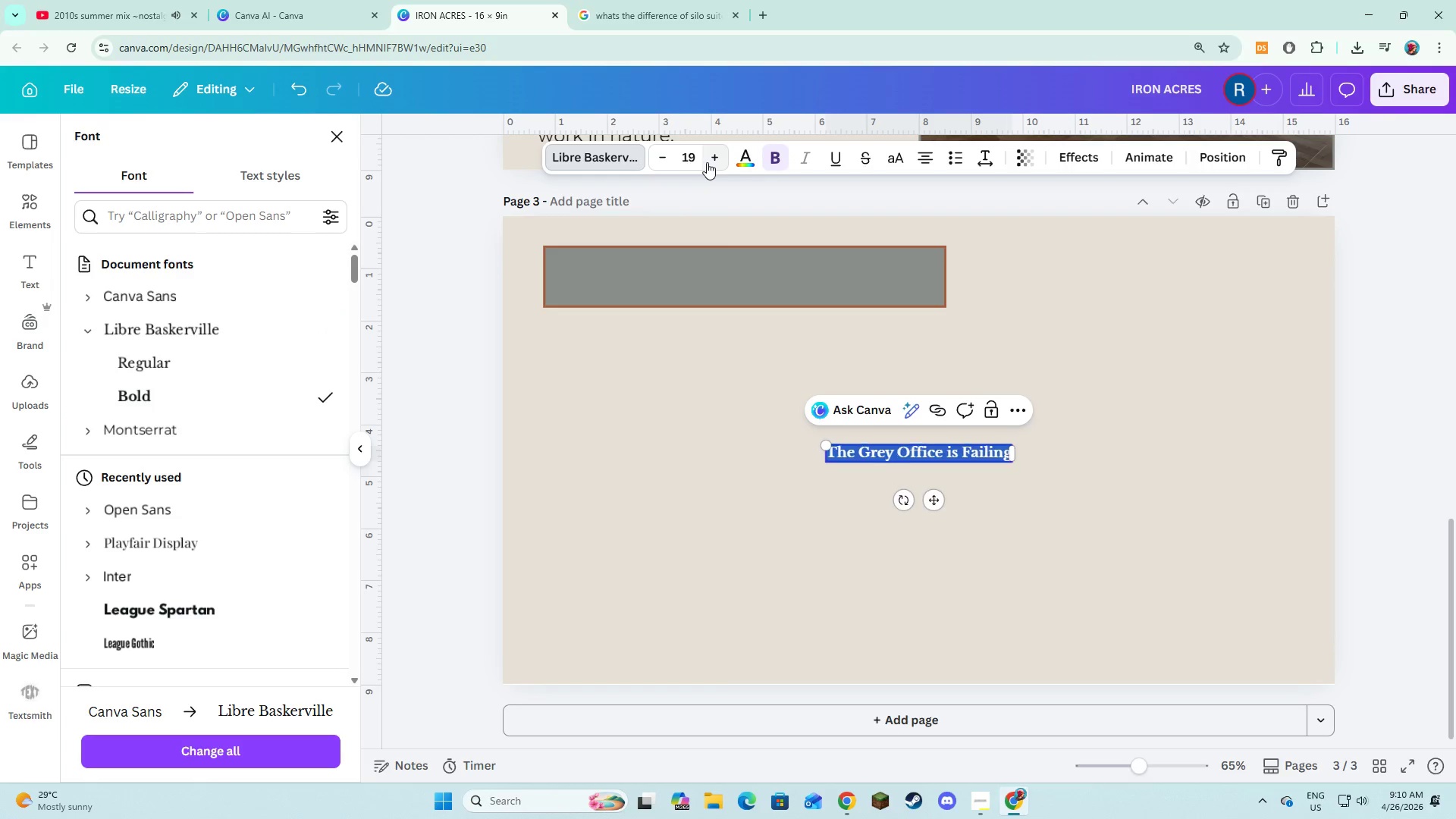 
left_click([707, 162])
 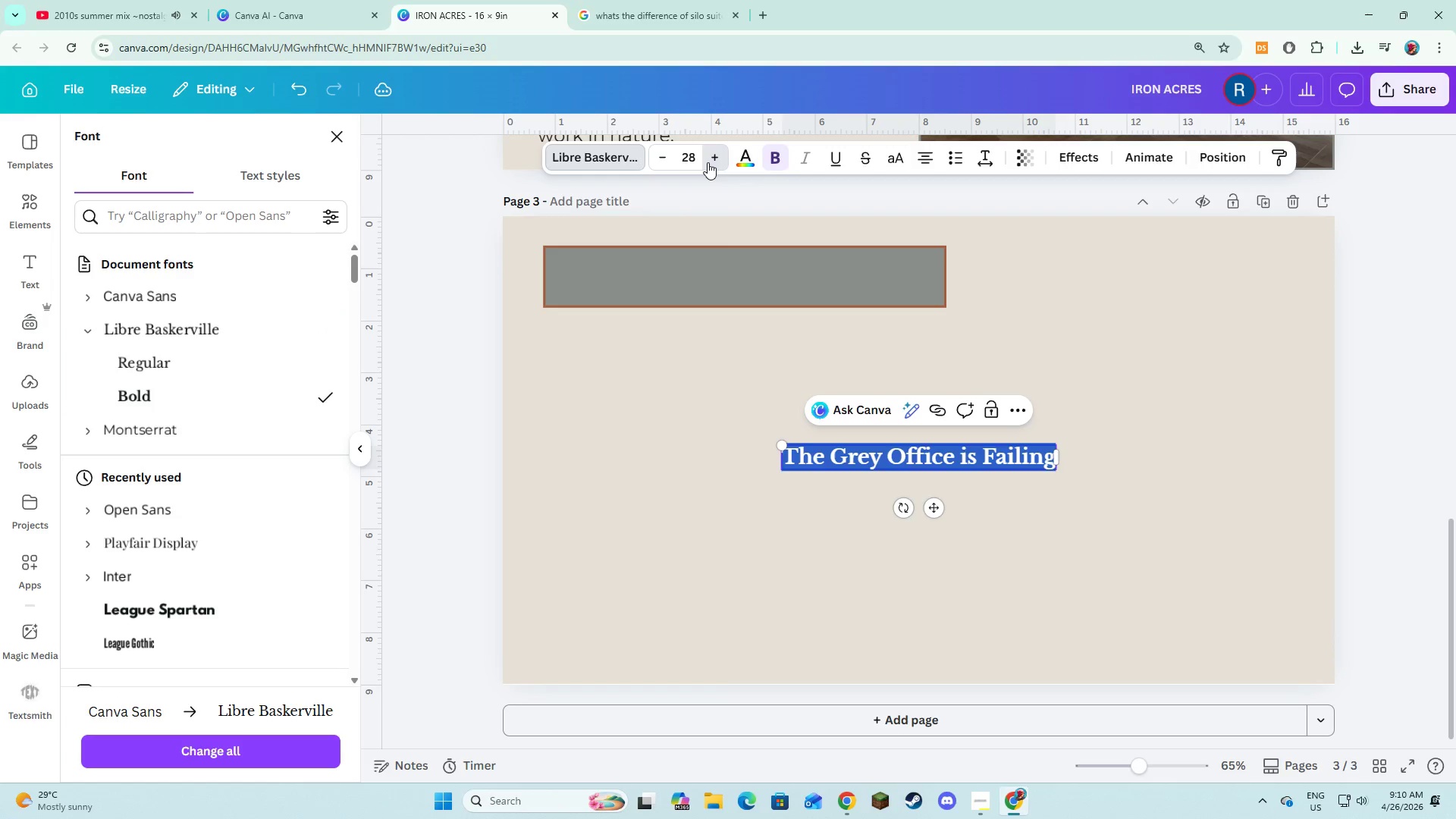 
double_click([708, 162])
 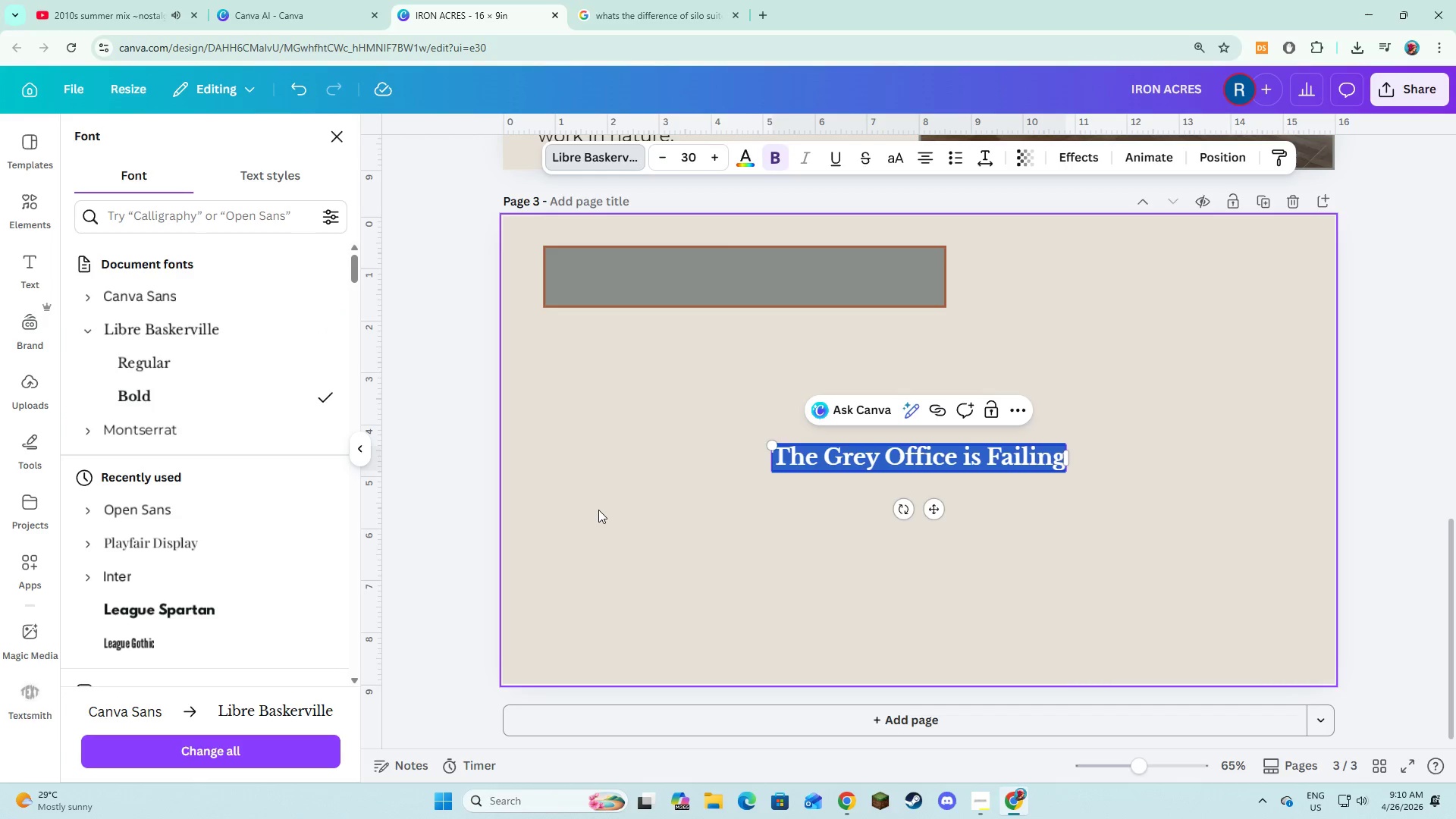 
left_click([598, 510])
 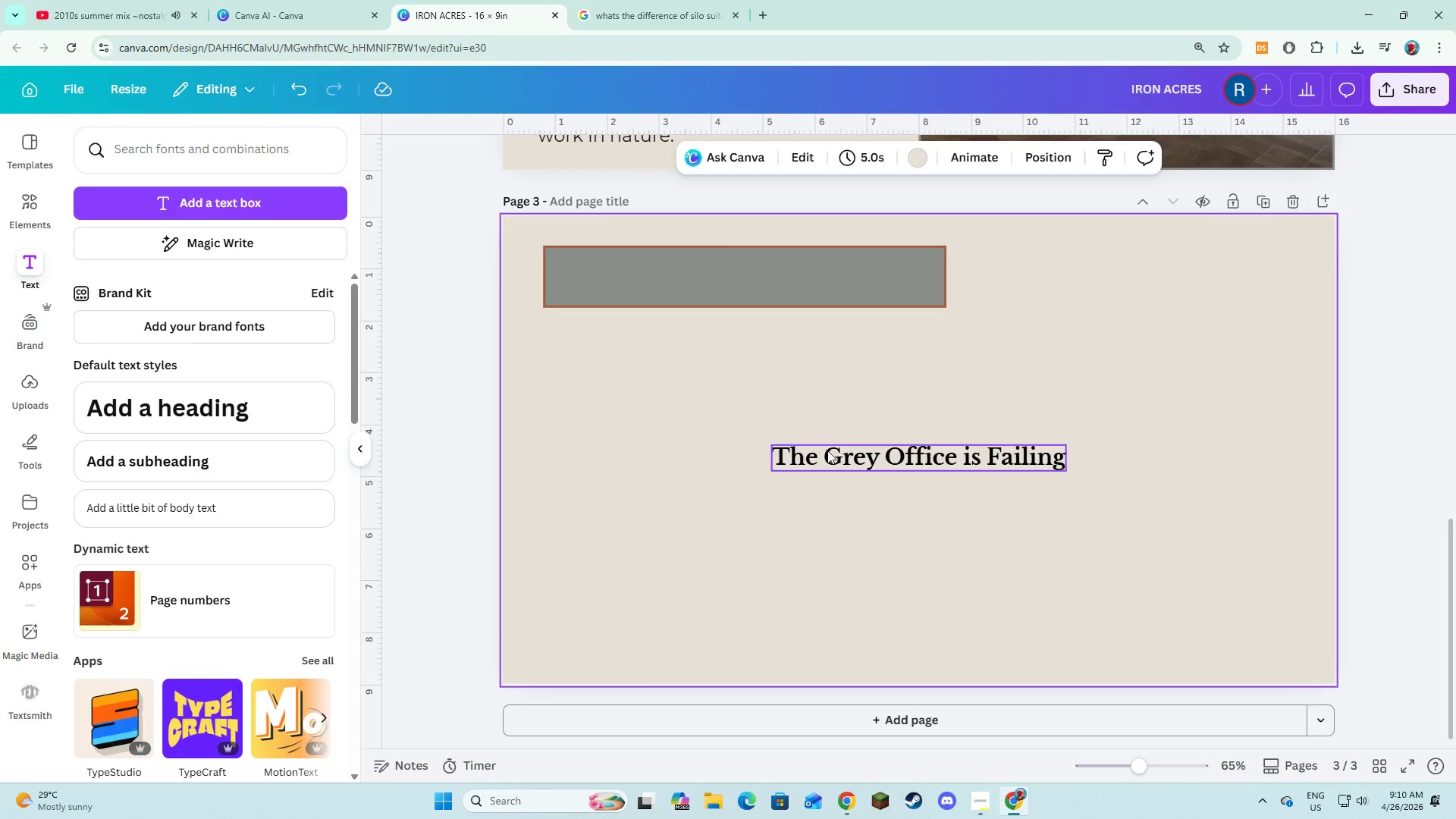 
scroll: coordinate [783, 463], scroll_direction: up, amount: 6.0
 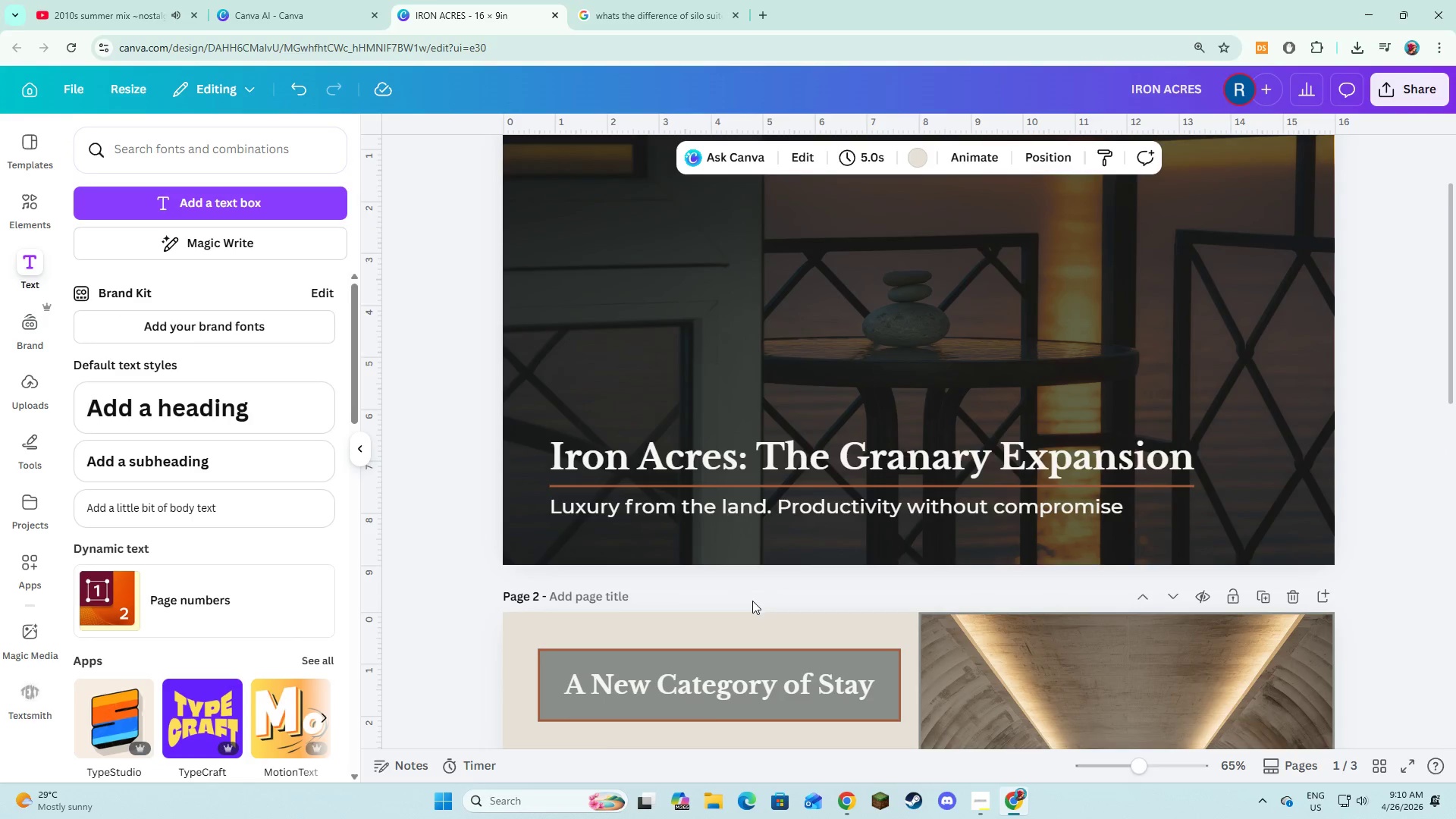 
scroll: coordinate [752, 601], scroll_direction: down, amount: 2.0
 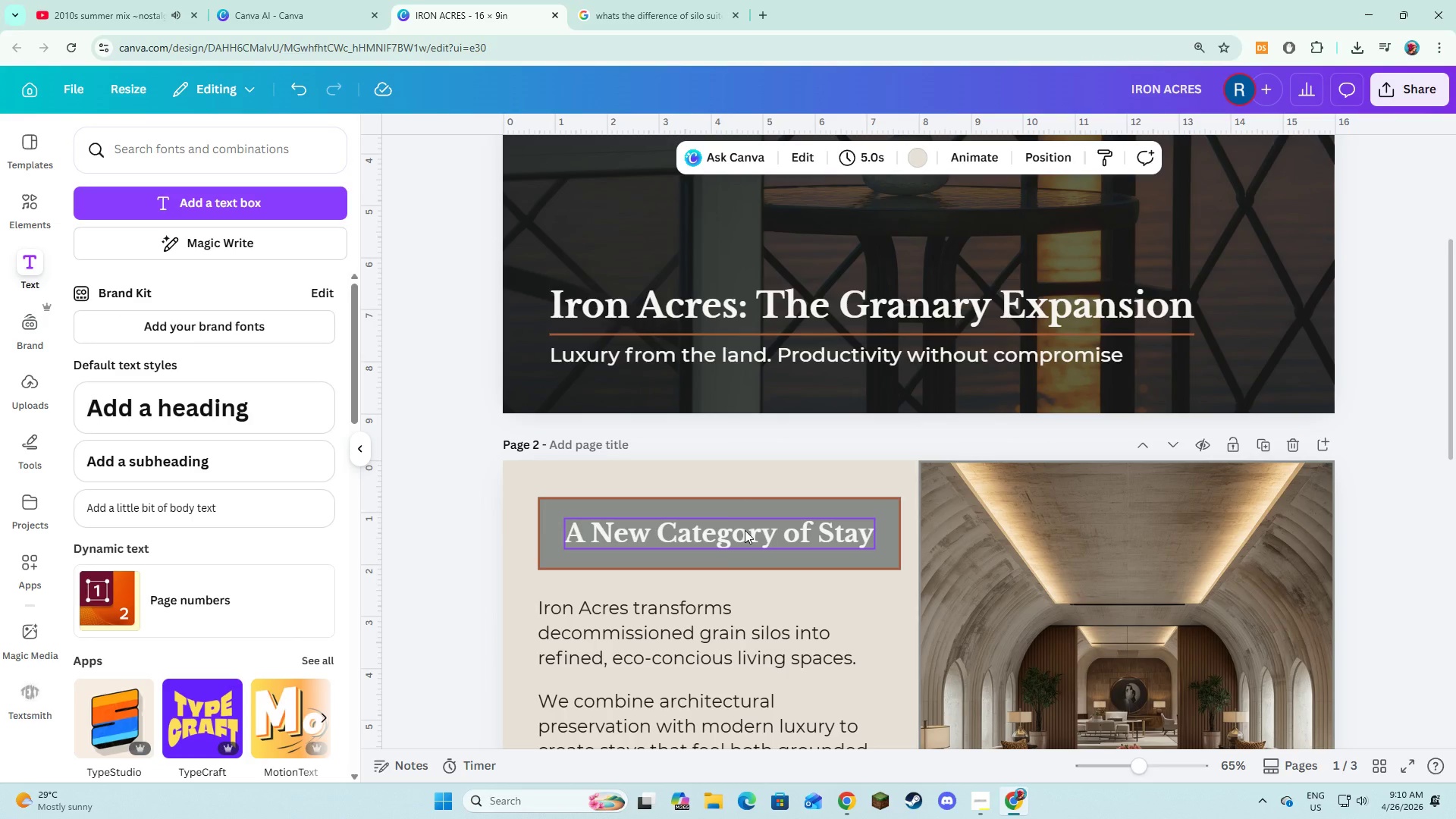 
left_click([745, 530])
 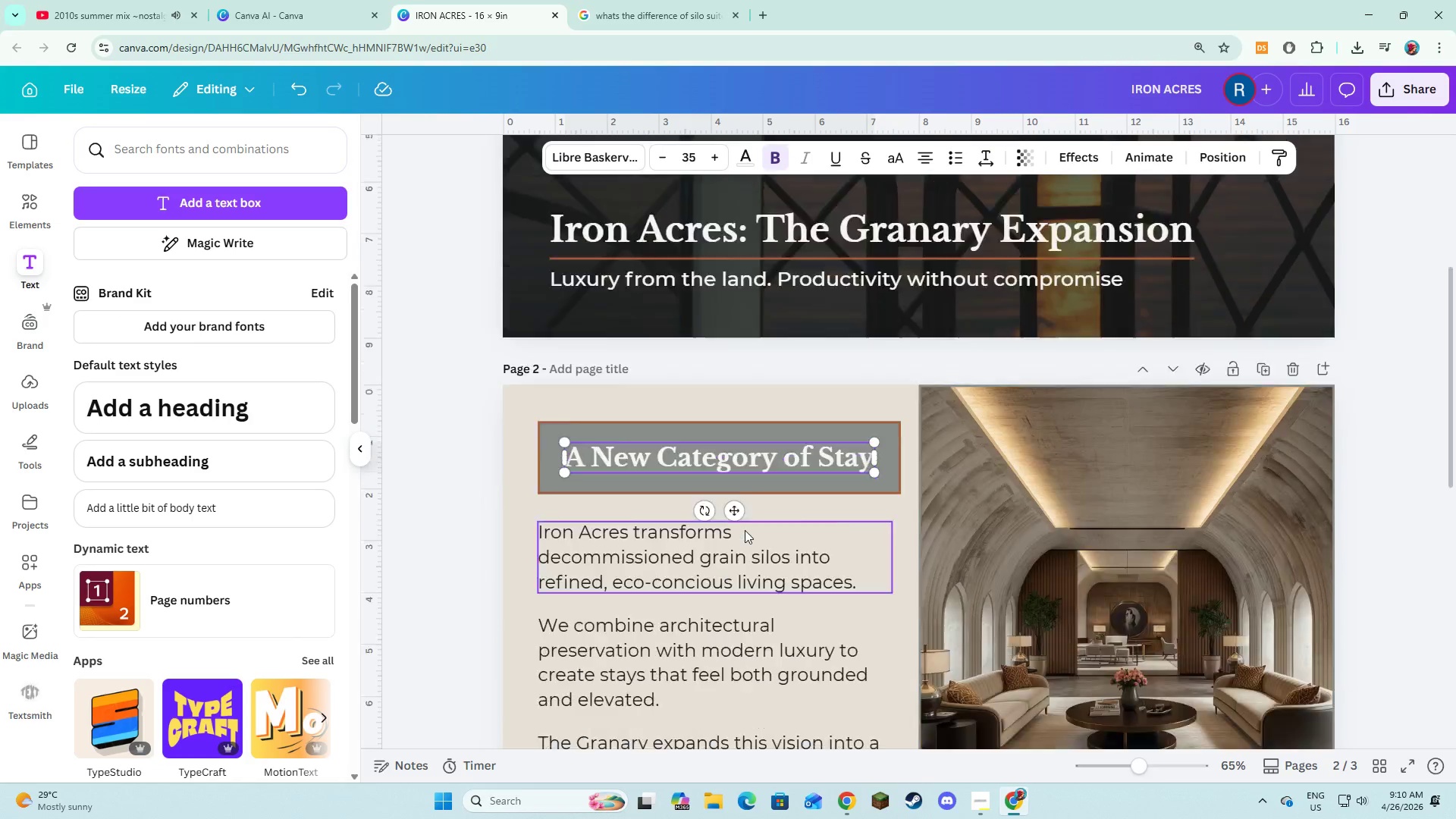 
scroll: coordinate [745, 530], scroll_direction: down, amount: 7.0
 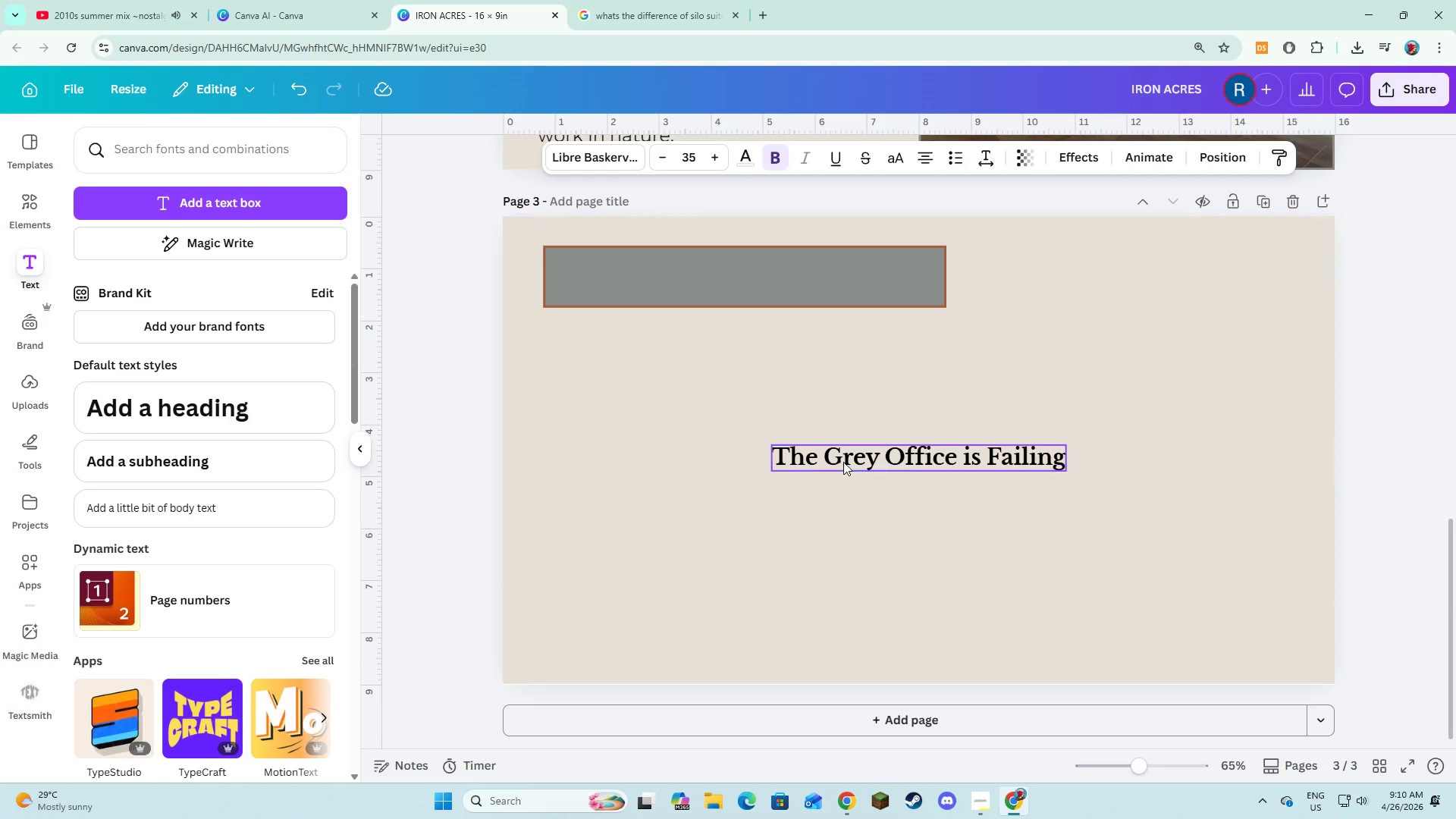 
left_click([843, 462])
 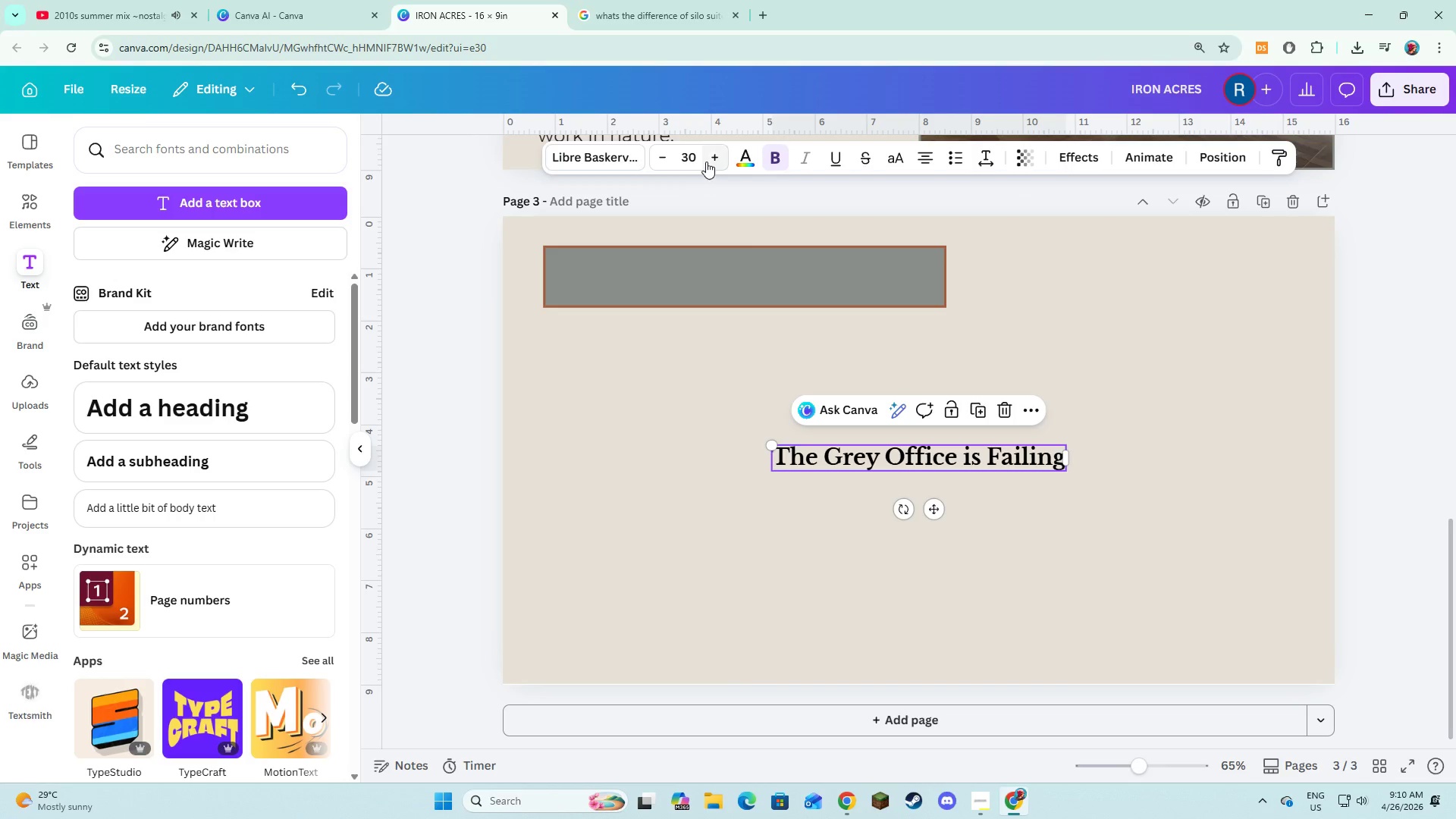 
double_click([706, 162])
 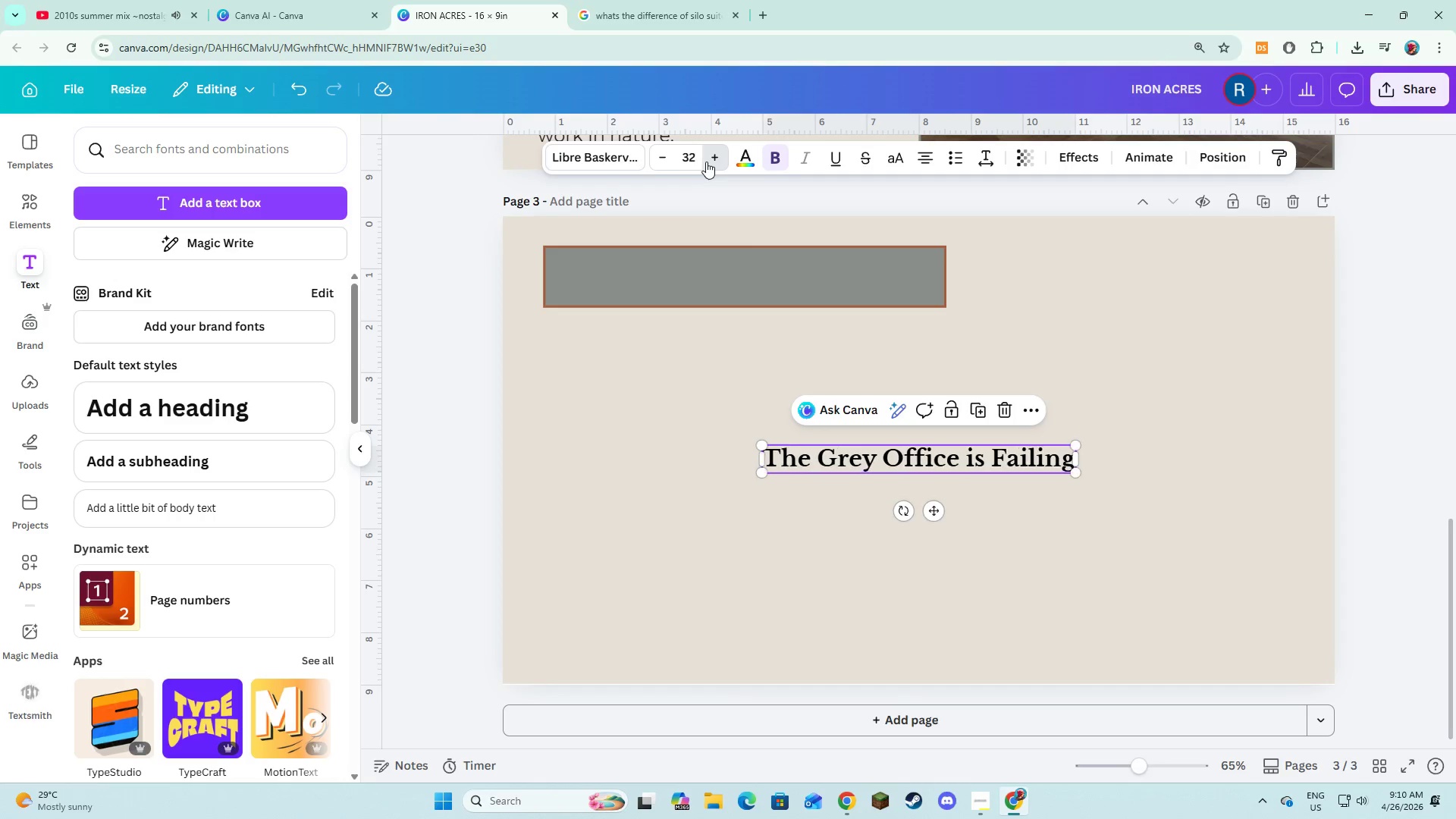 
triple_click([706, 162])
 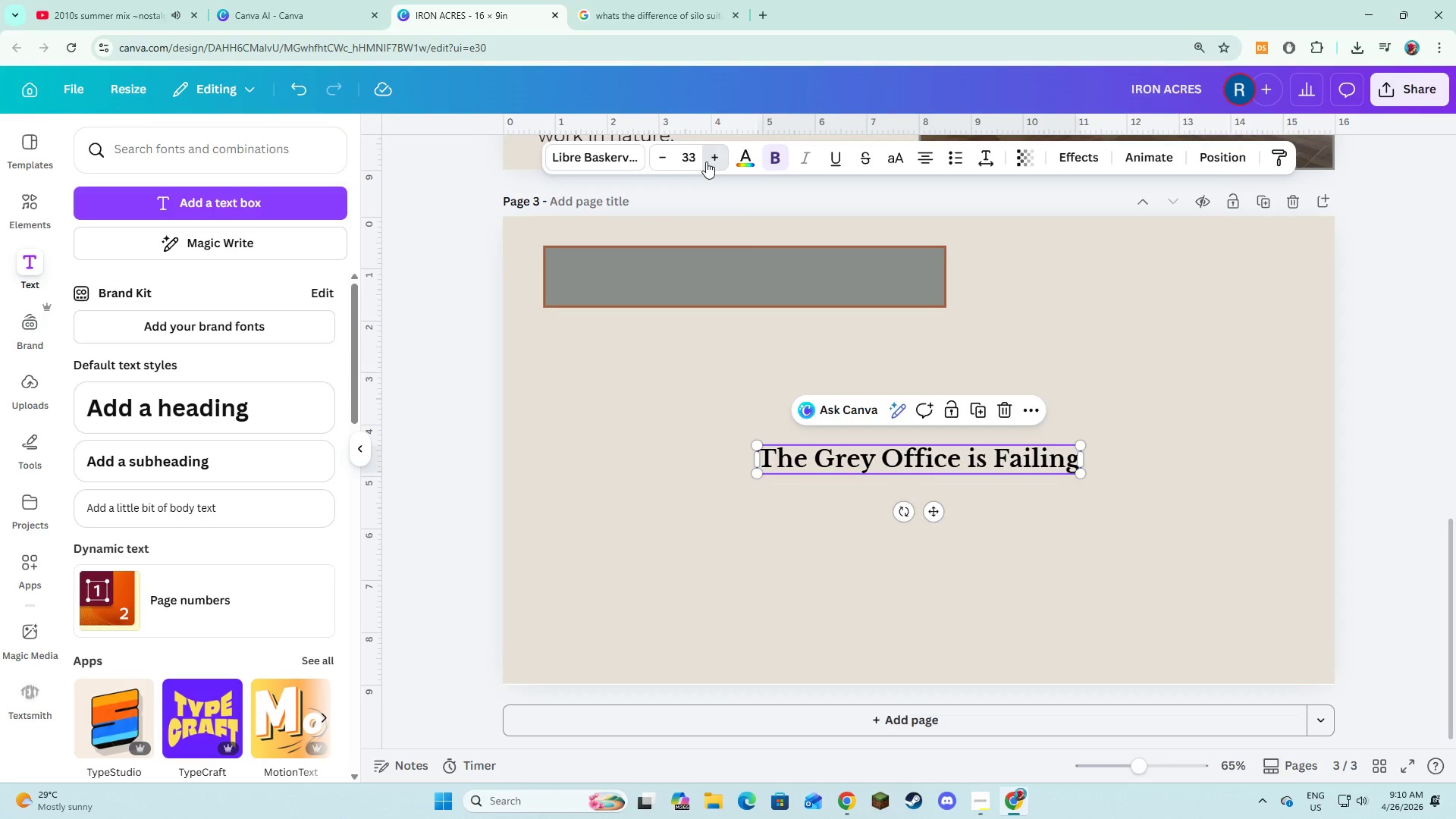 
triple_click([706, 162])
 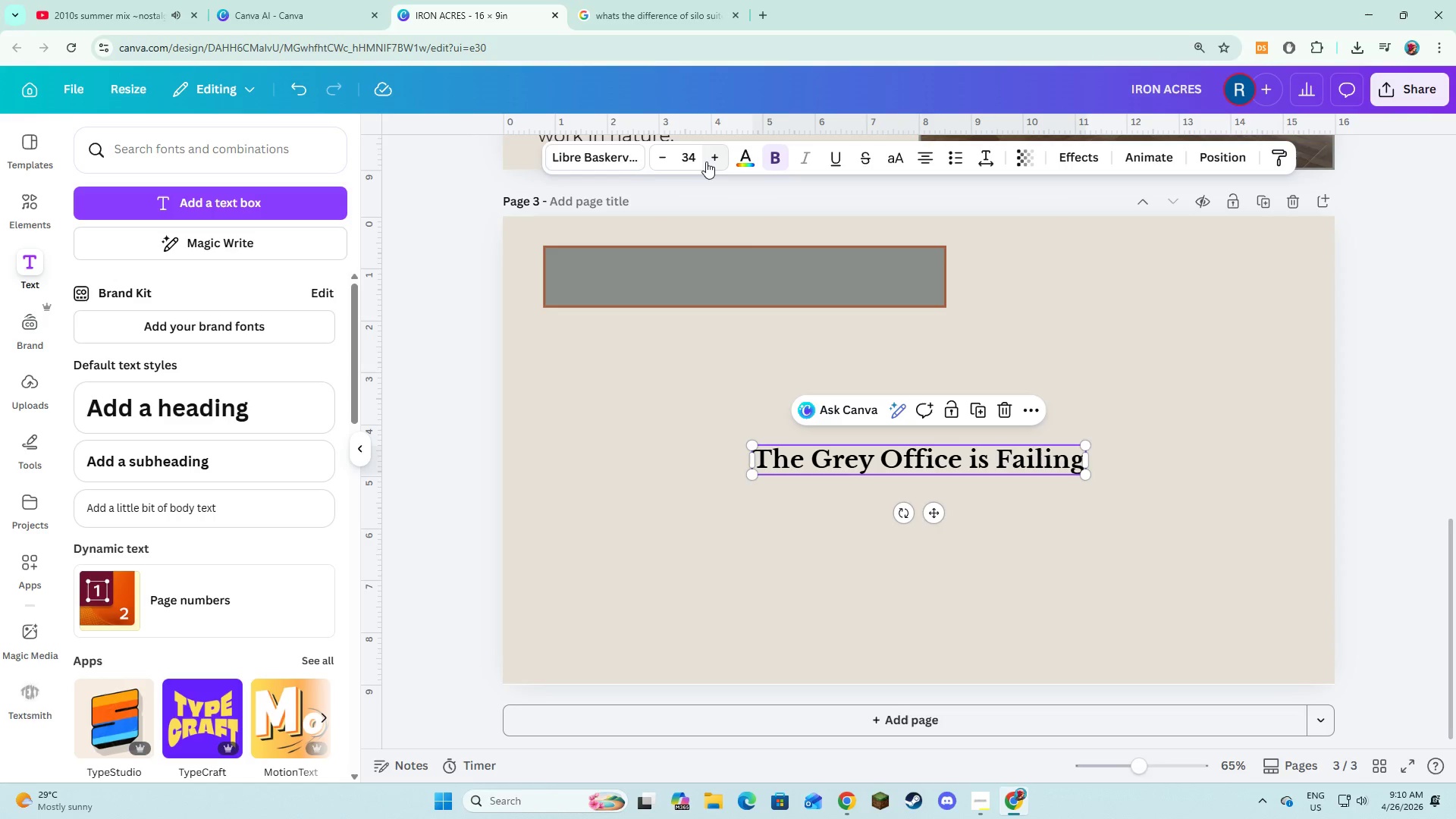 
left_click([706, 162])
 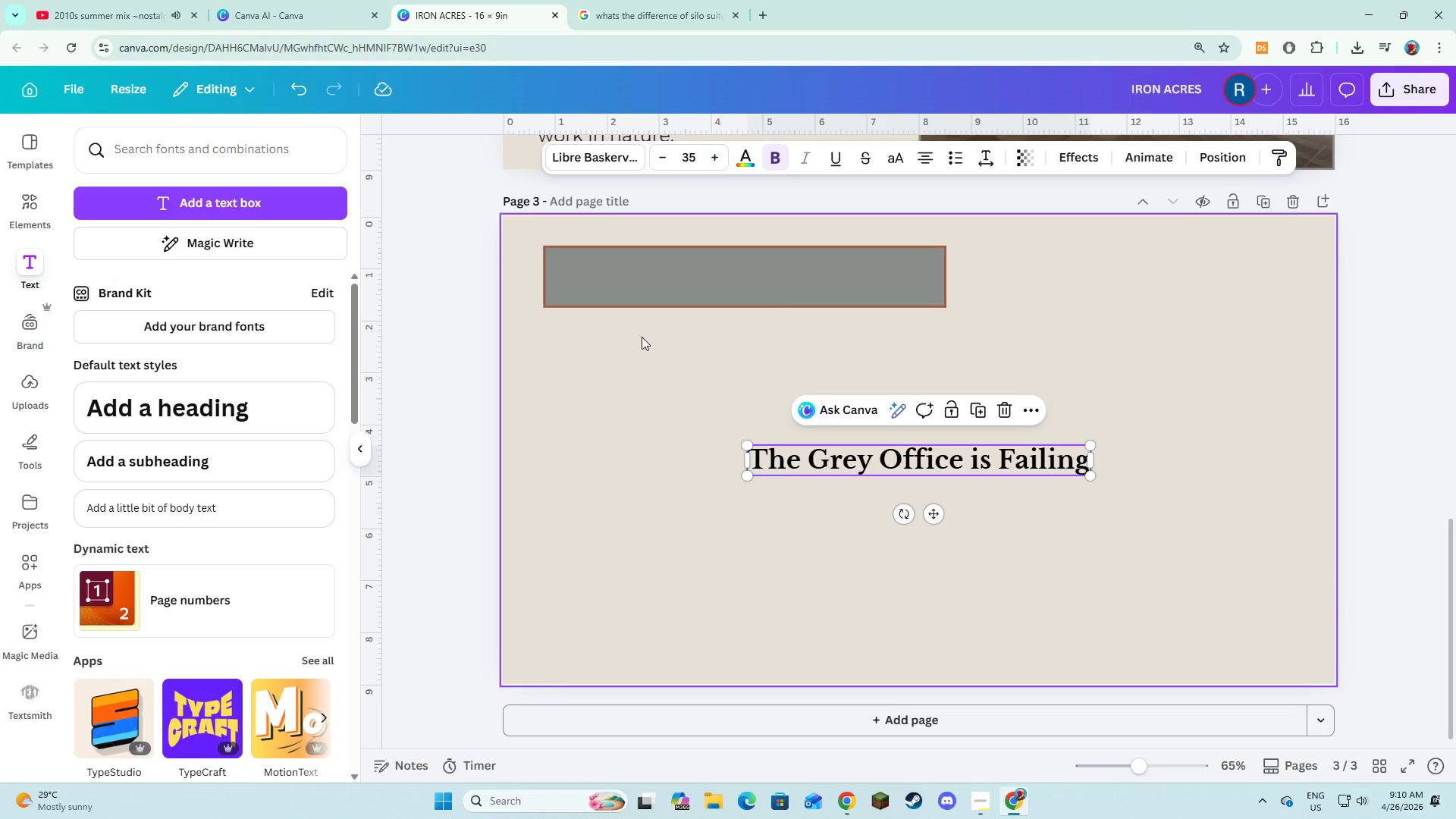 
double_click([642, 337])
 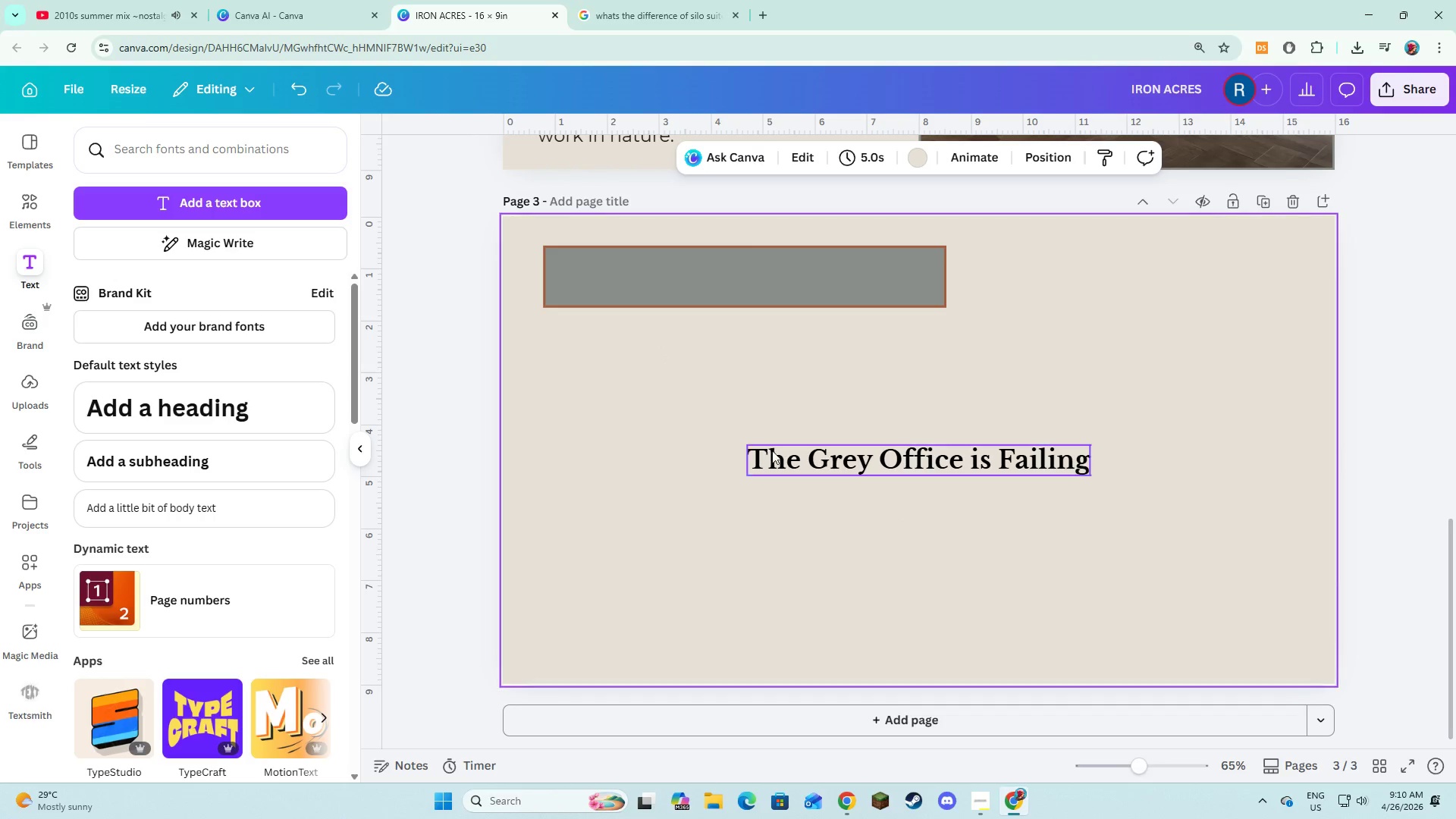 
left_click([776, 459])
 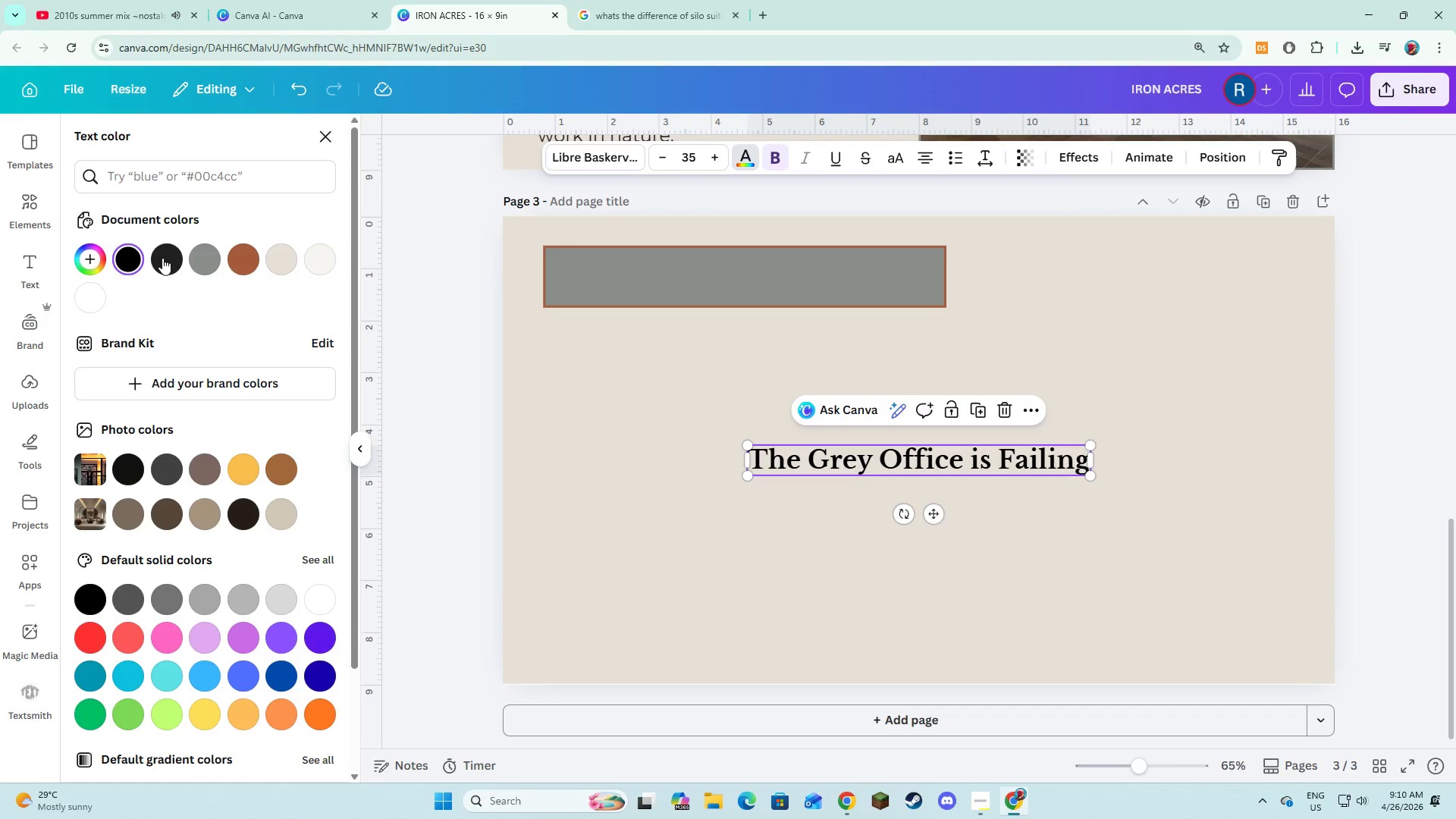 
left_click([272, 254])
 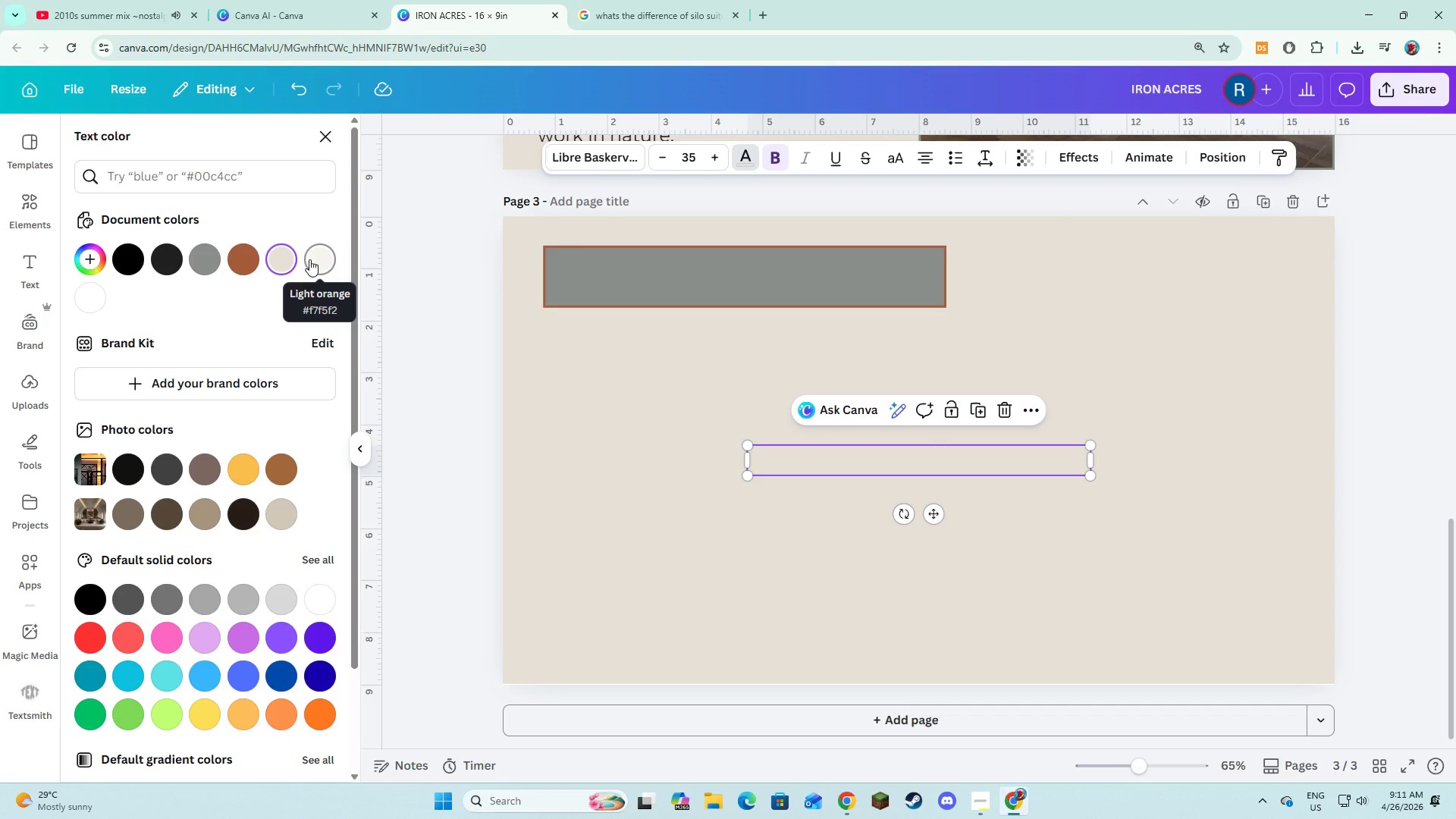 
left_click([309, 259])
 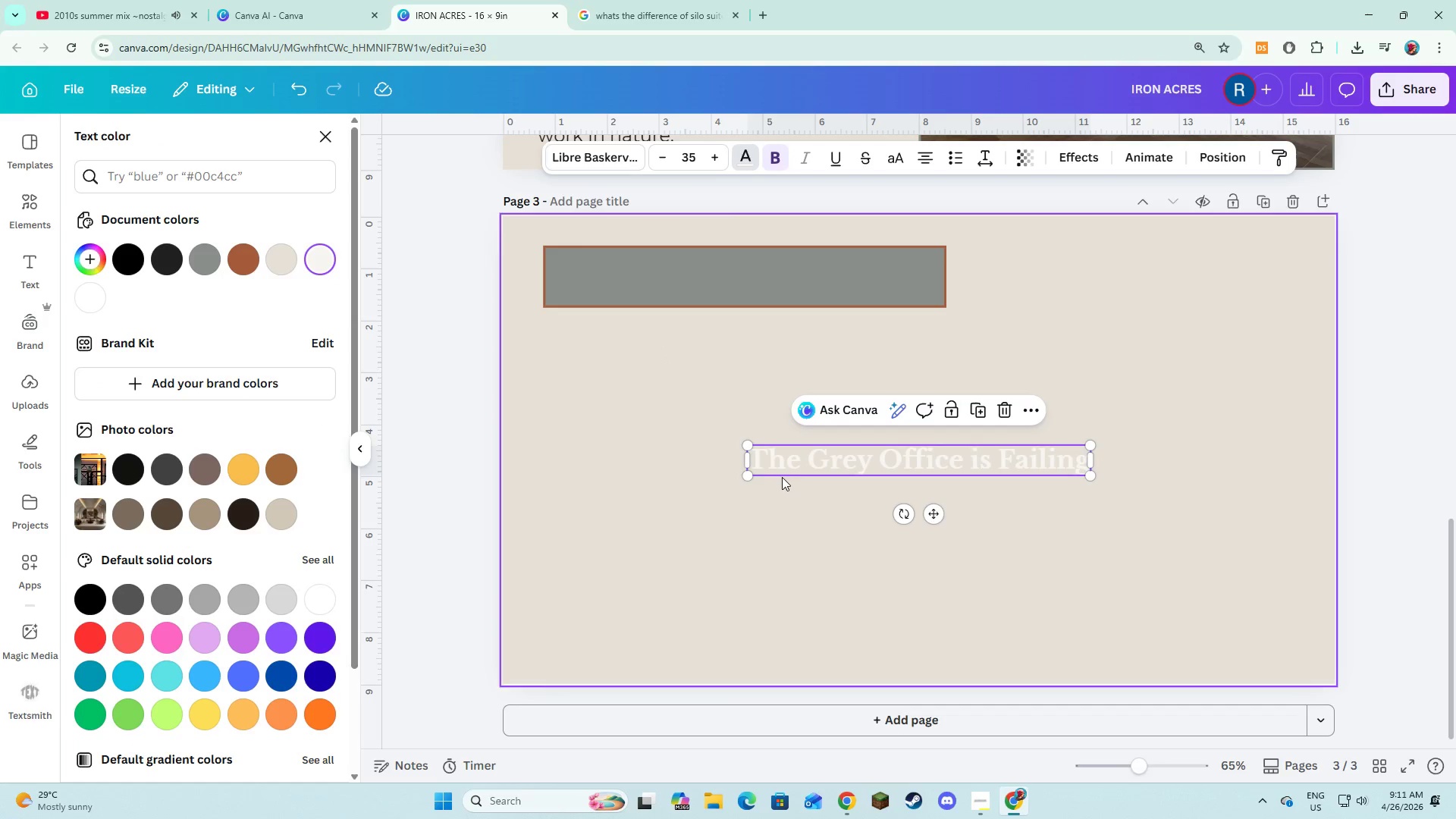 
left_click_drag(start_coordinate=[783, 468], to_coordinate=[610, 281])
 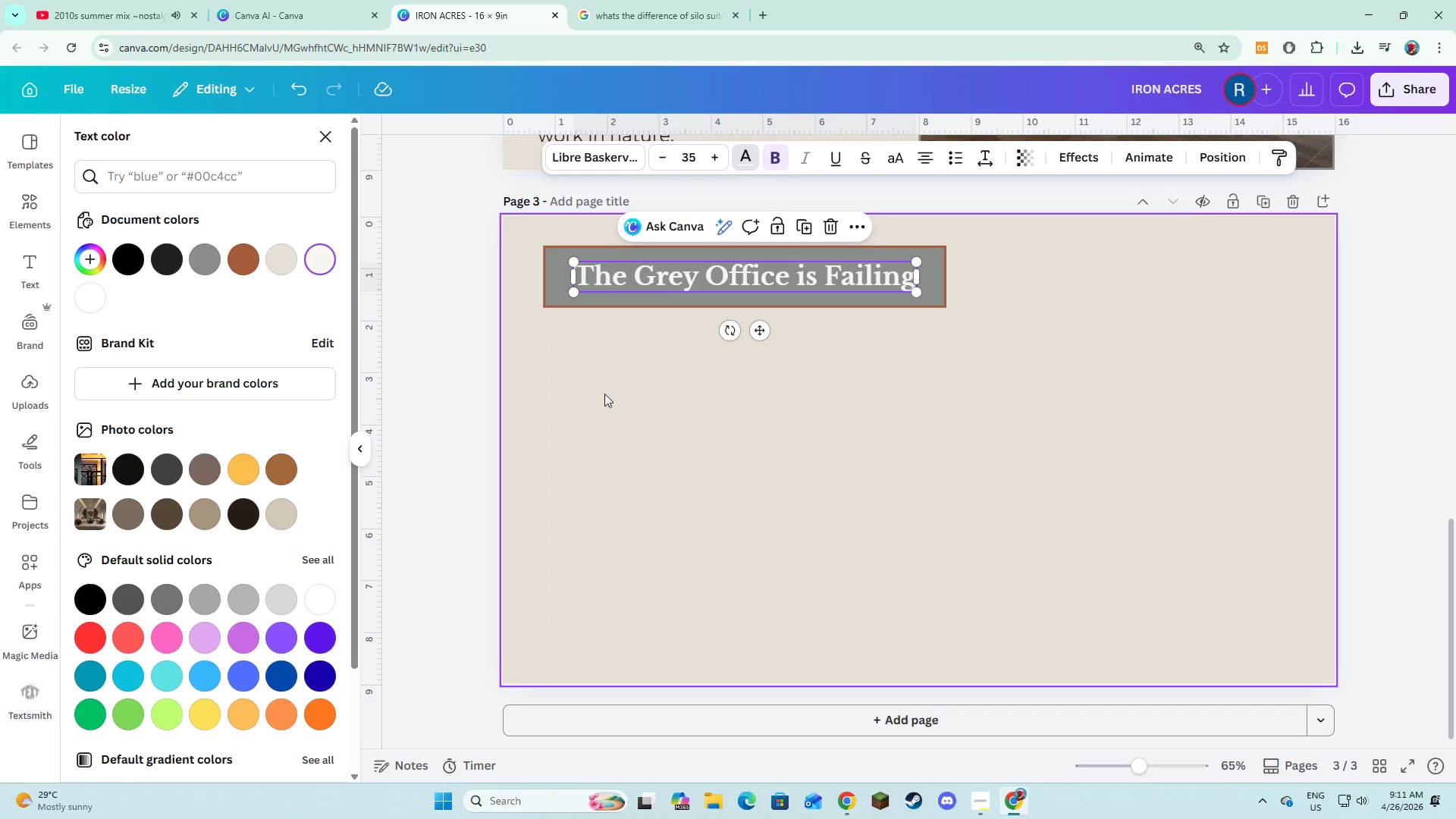 
left_click([604, 394])
 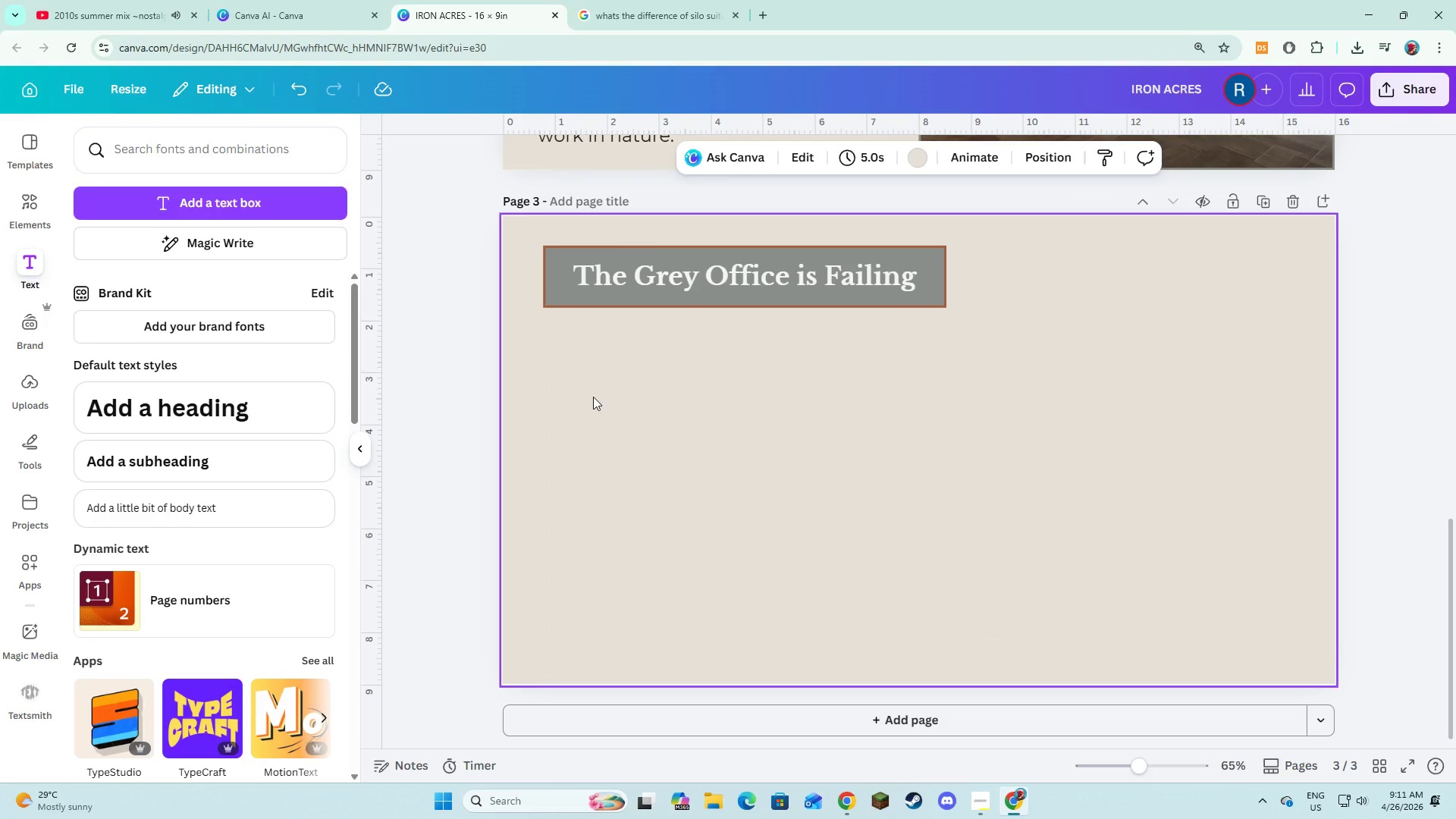 
left_click([96, 190])
 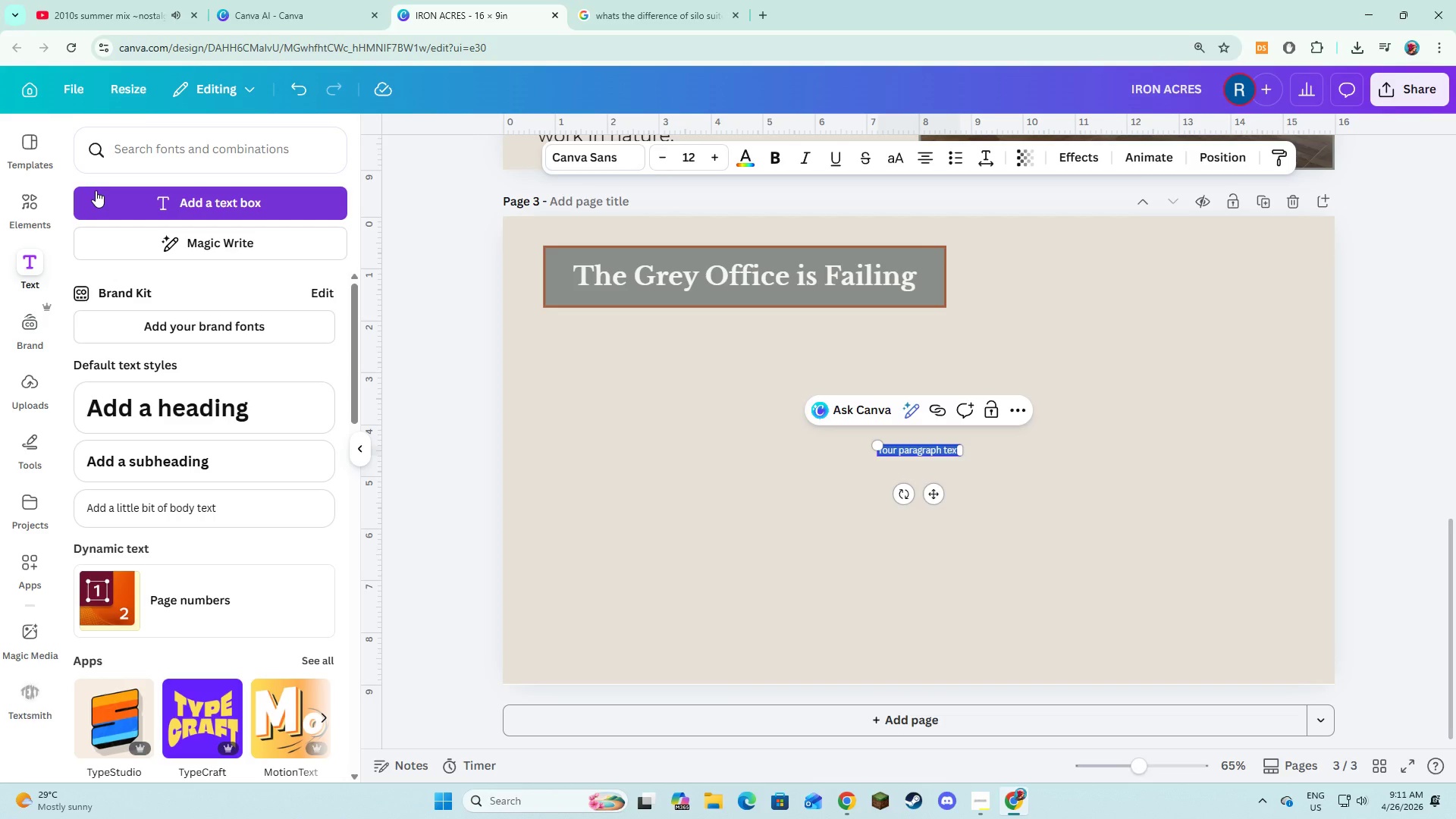 
type(Moer)
key(Backspace)
key(Backspace)
type(dern professionals are more connce)
key(Backspace)
key(Backspace)
type(ected than ever, u)
key(Backspace)
type(yet )
 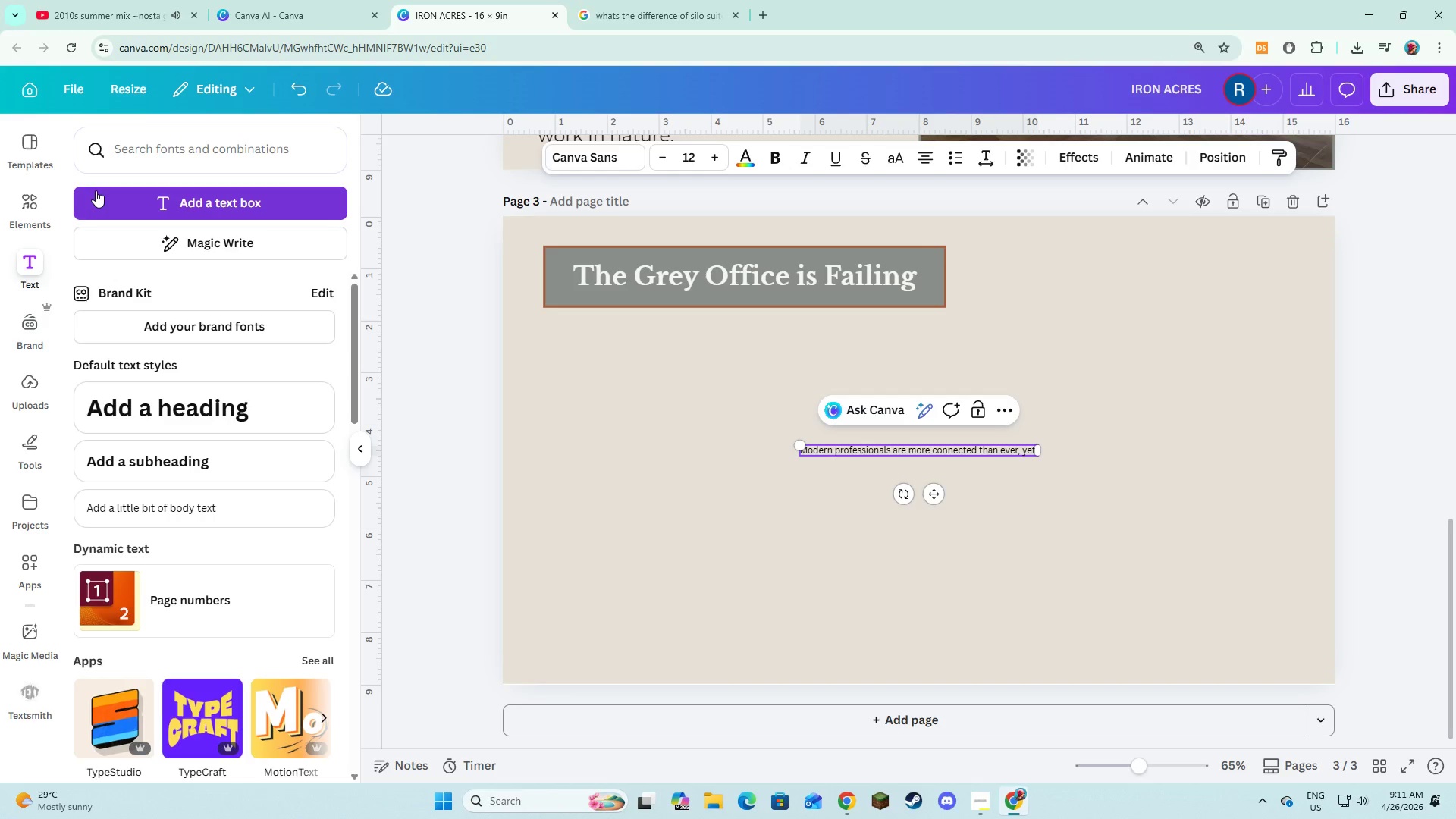 
wait(11.2)
 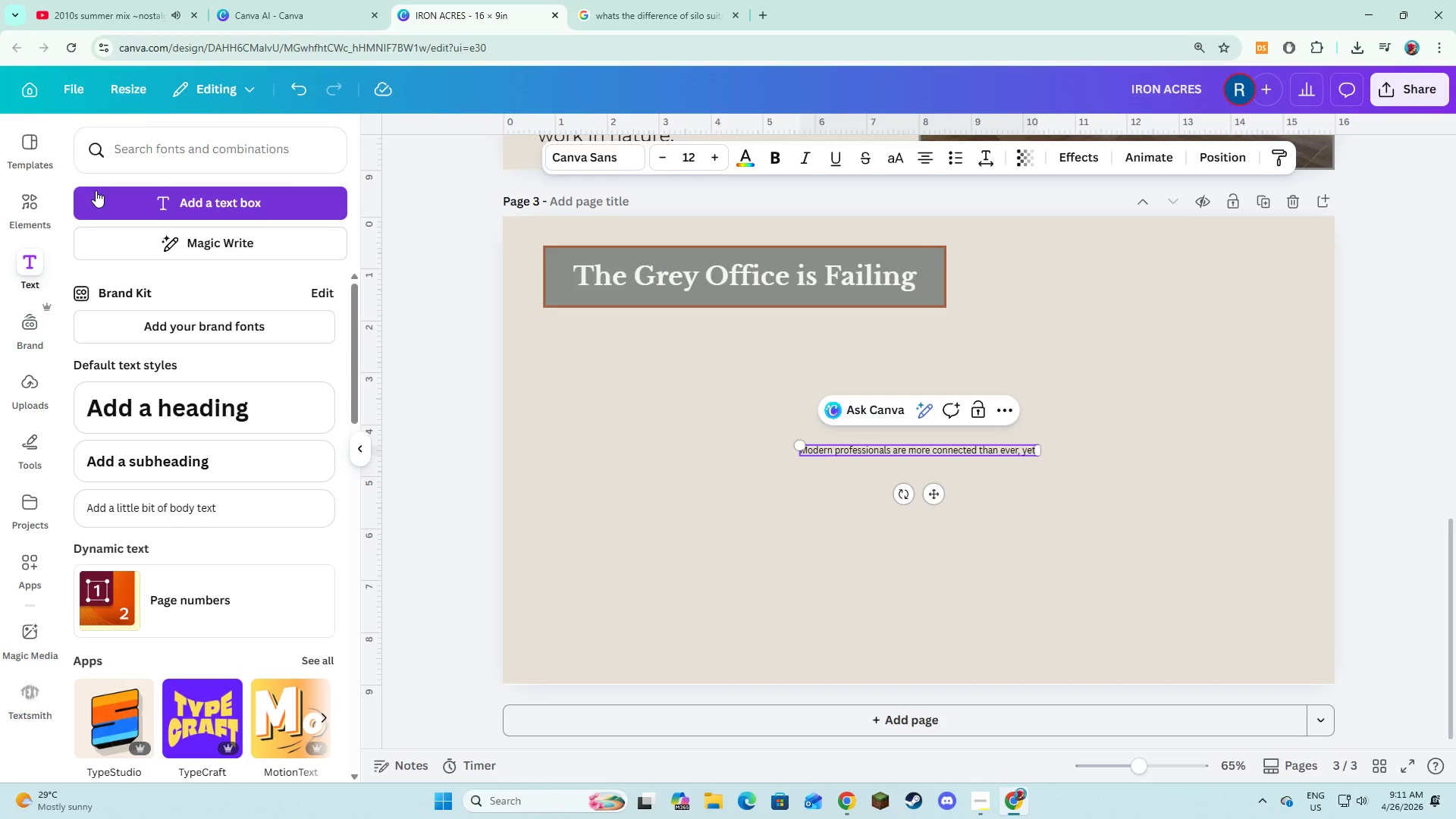 
type(increasing f)
key(Backspace)
type(die)
key(Backspace)
type(seng)
 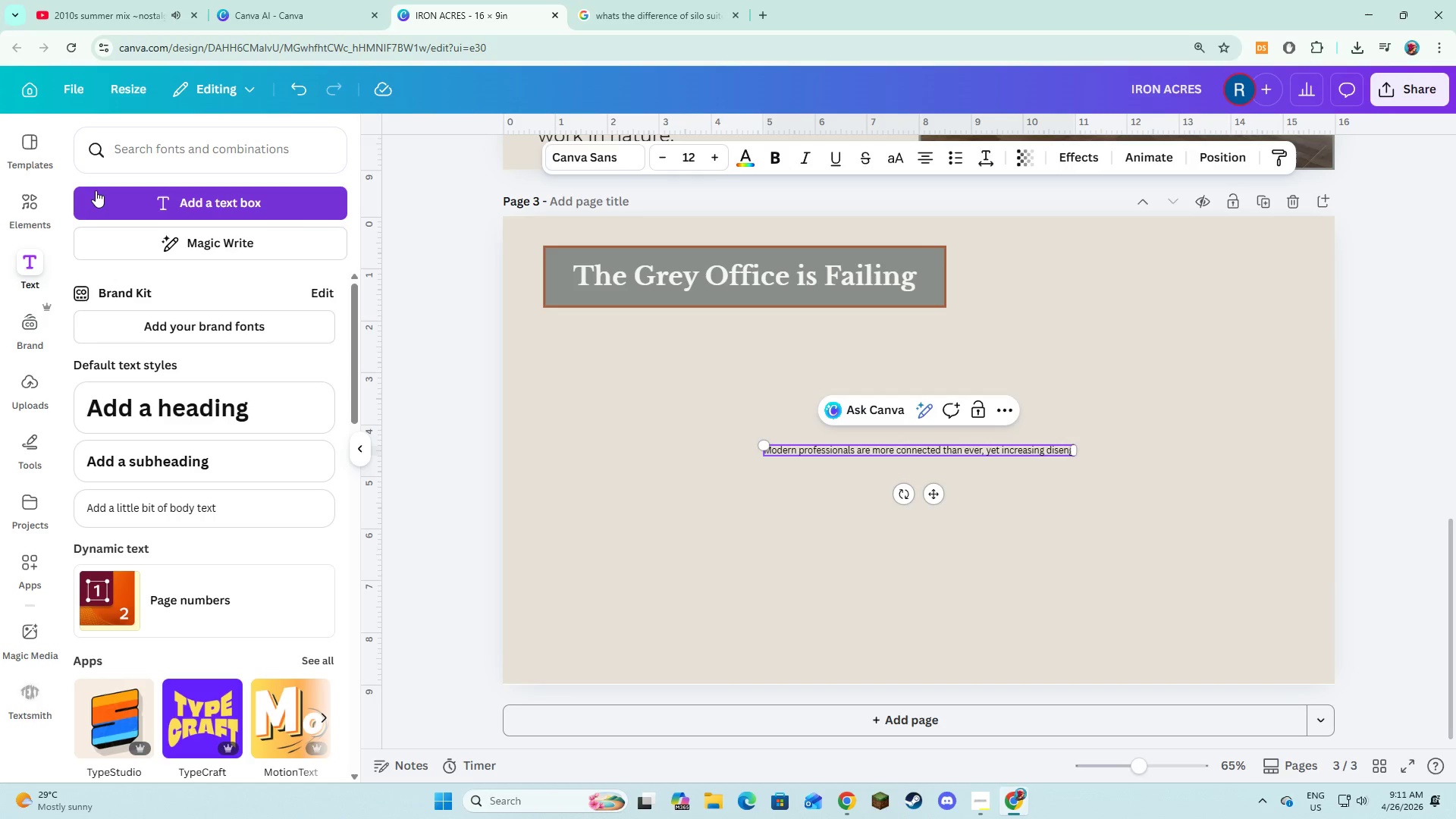 
type(aged from their work.)
 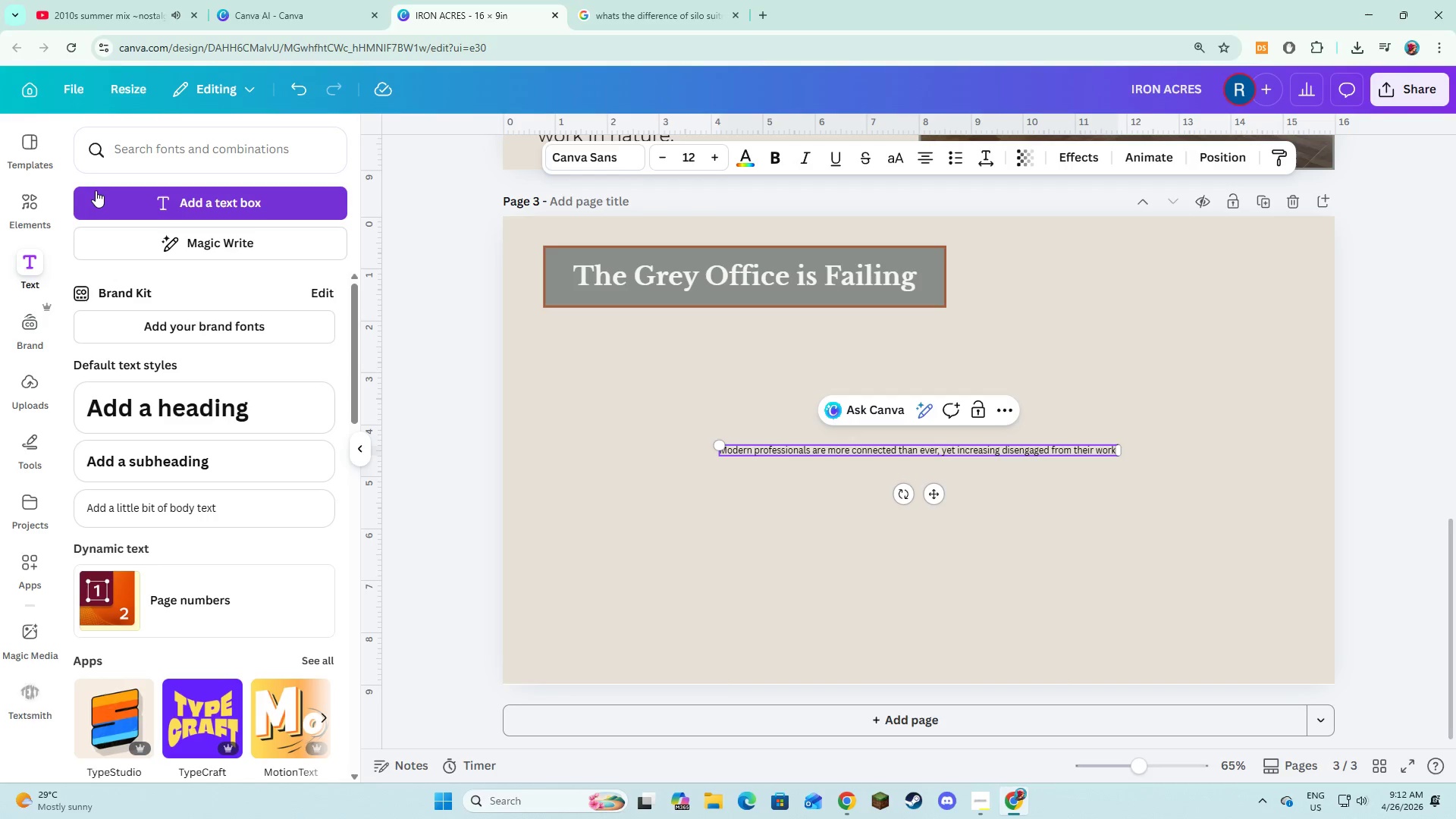 
key(Control+A)
 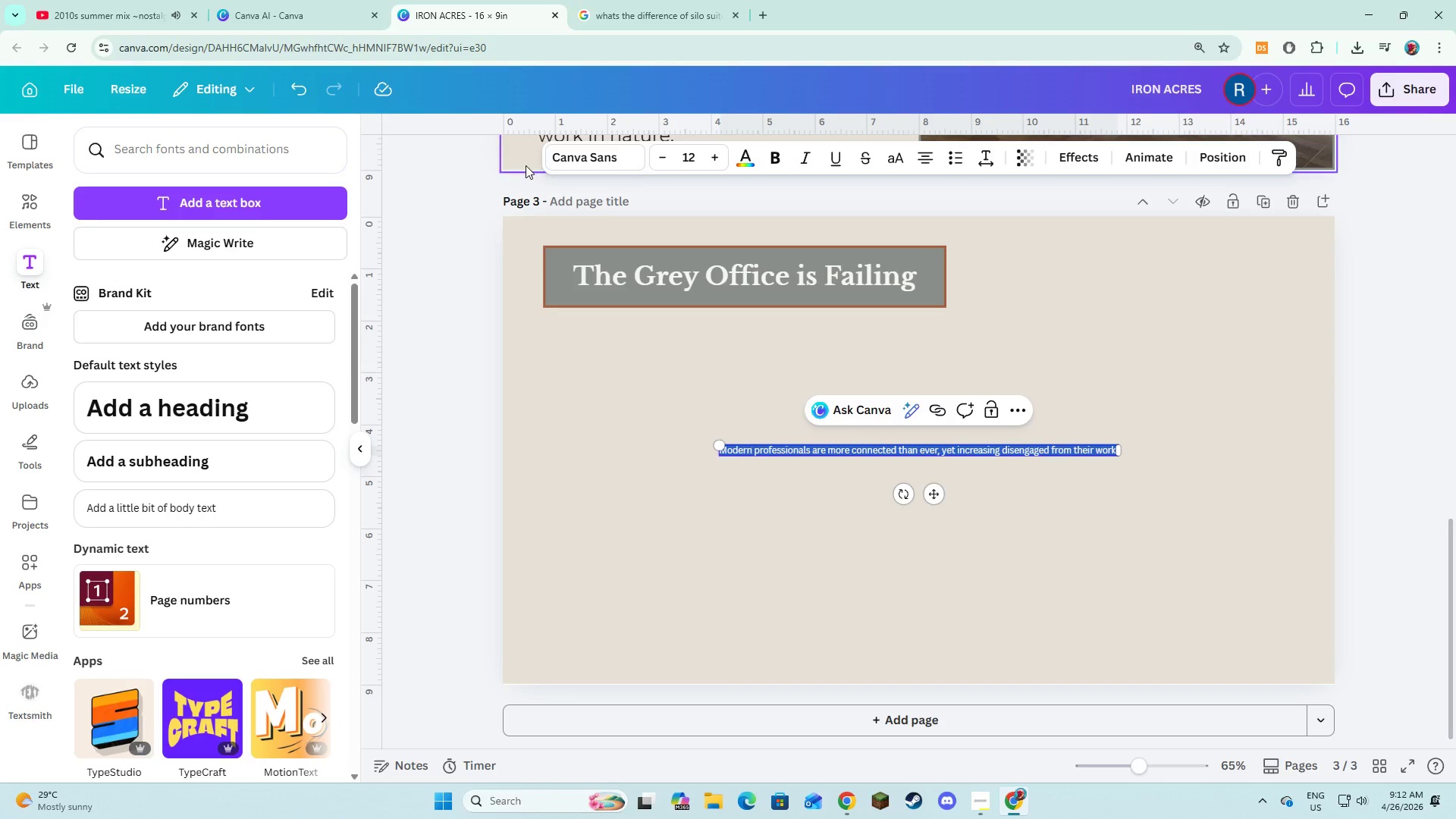 
left_click([571, 156])
 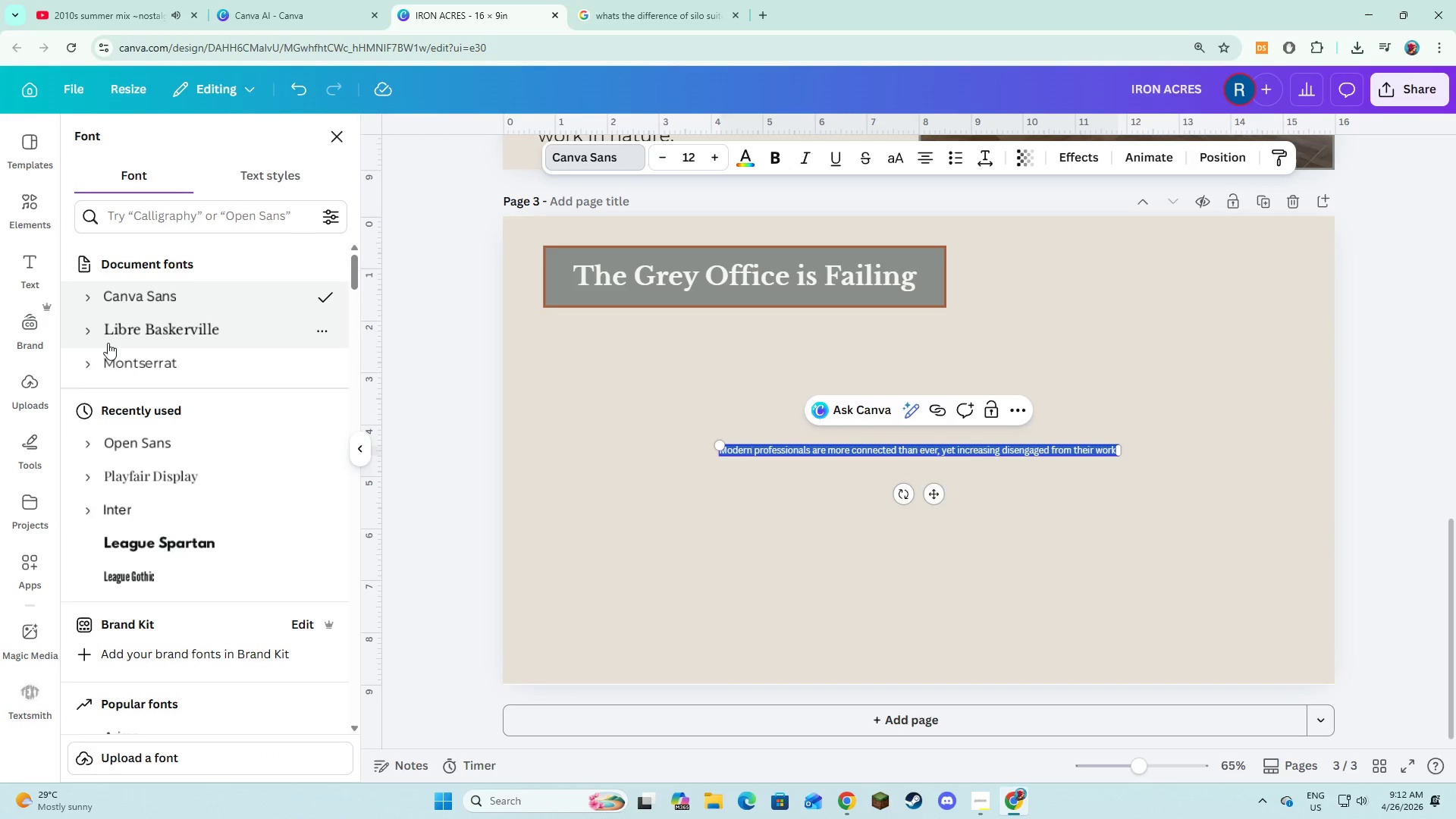 
left_click([91, 338])
 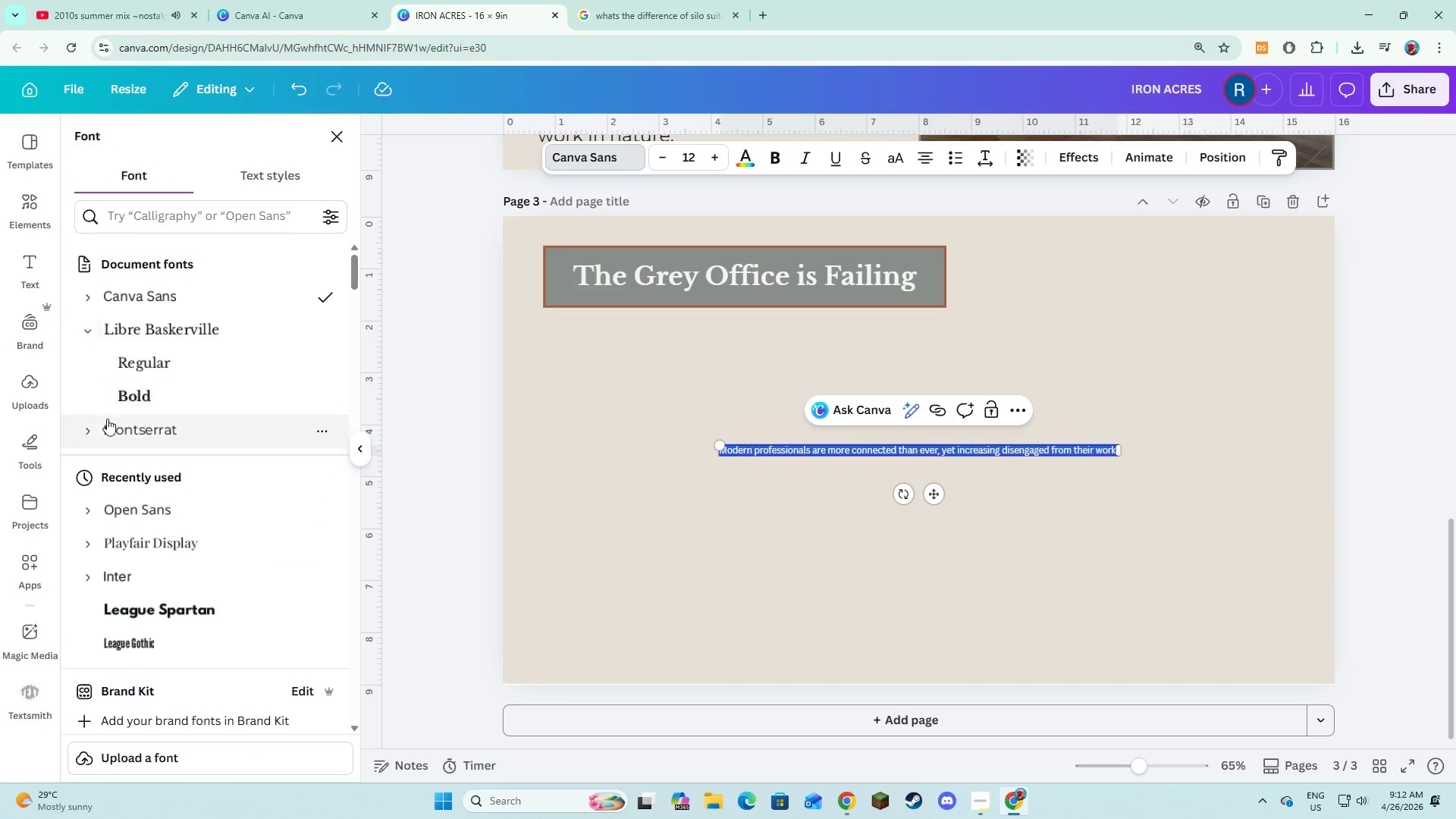 
double_click([96, 435])
 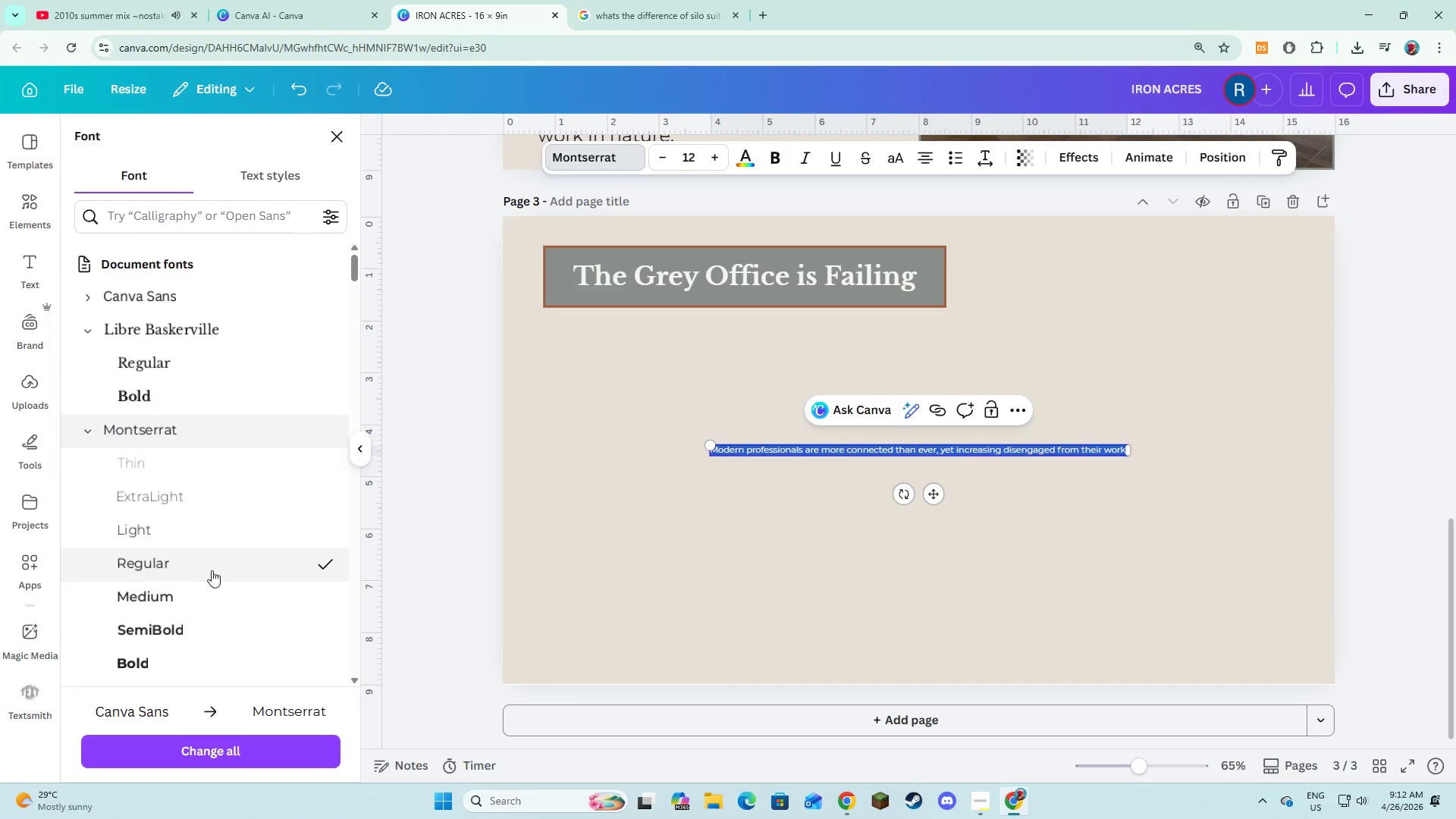 
left_click([209, 588])
 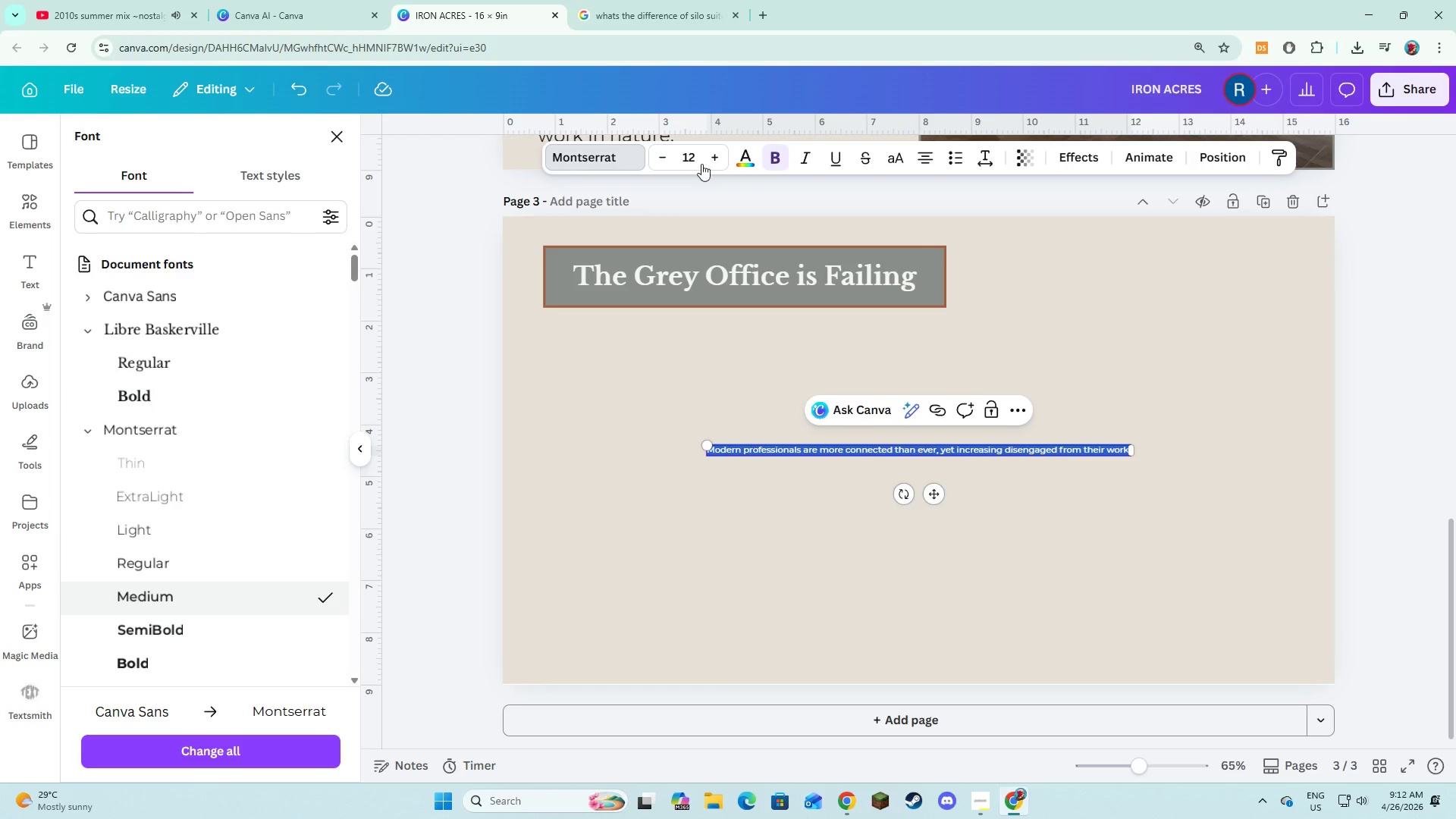 
double_click([709, 159])
 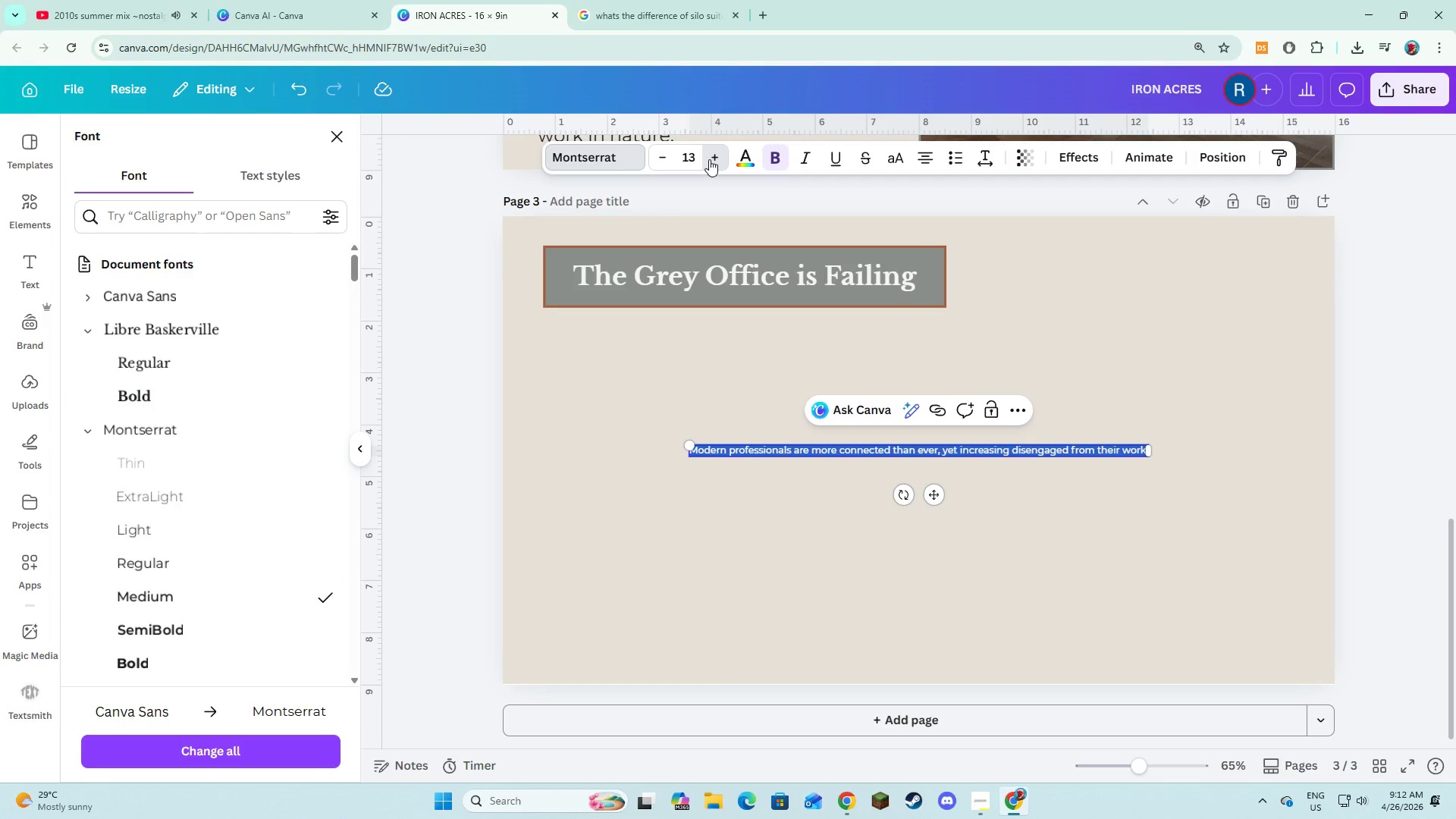 
triple_click([709, 159])
 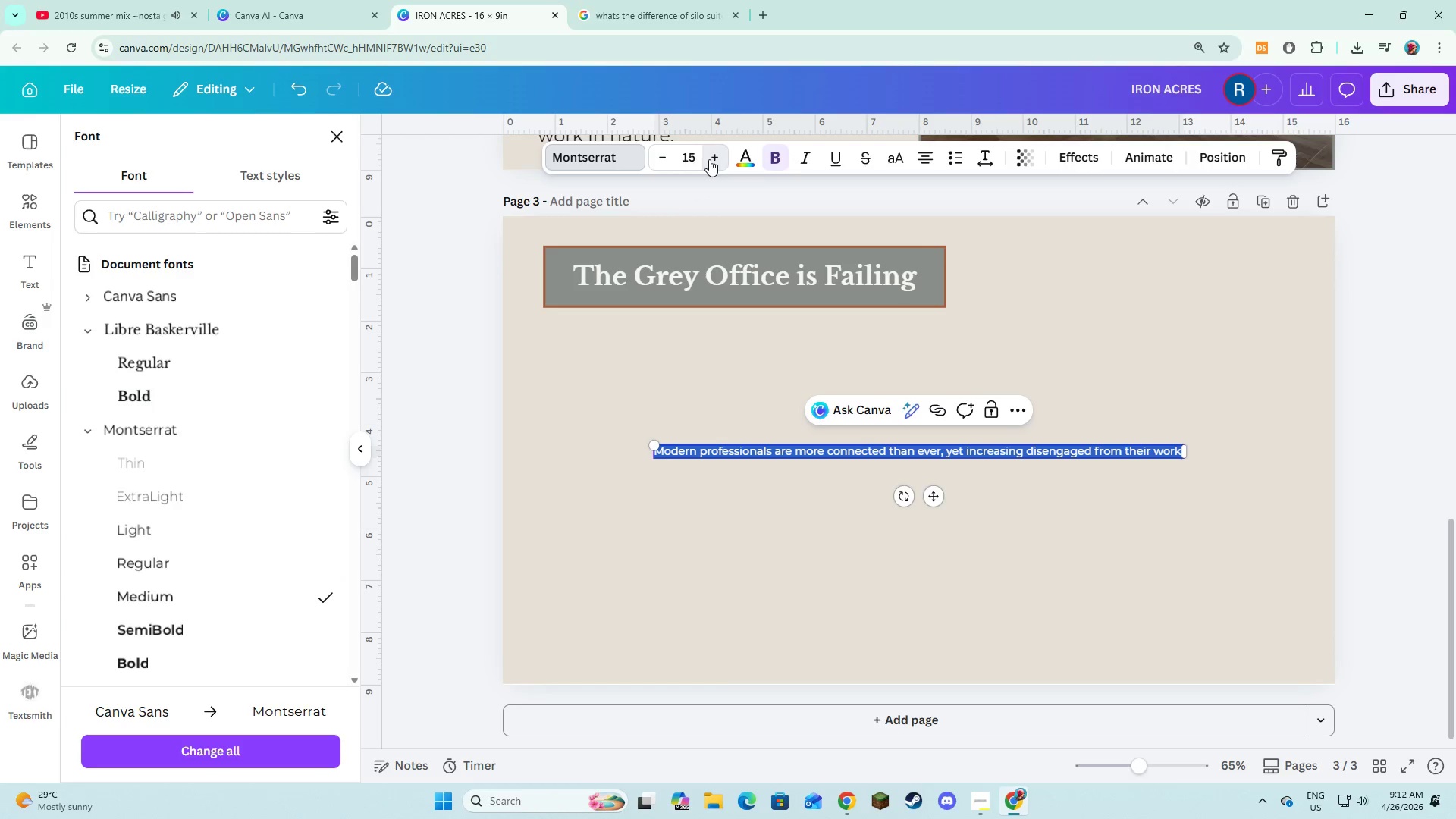 
triple_click([709, 159])
 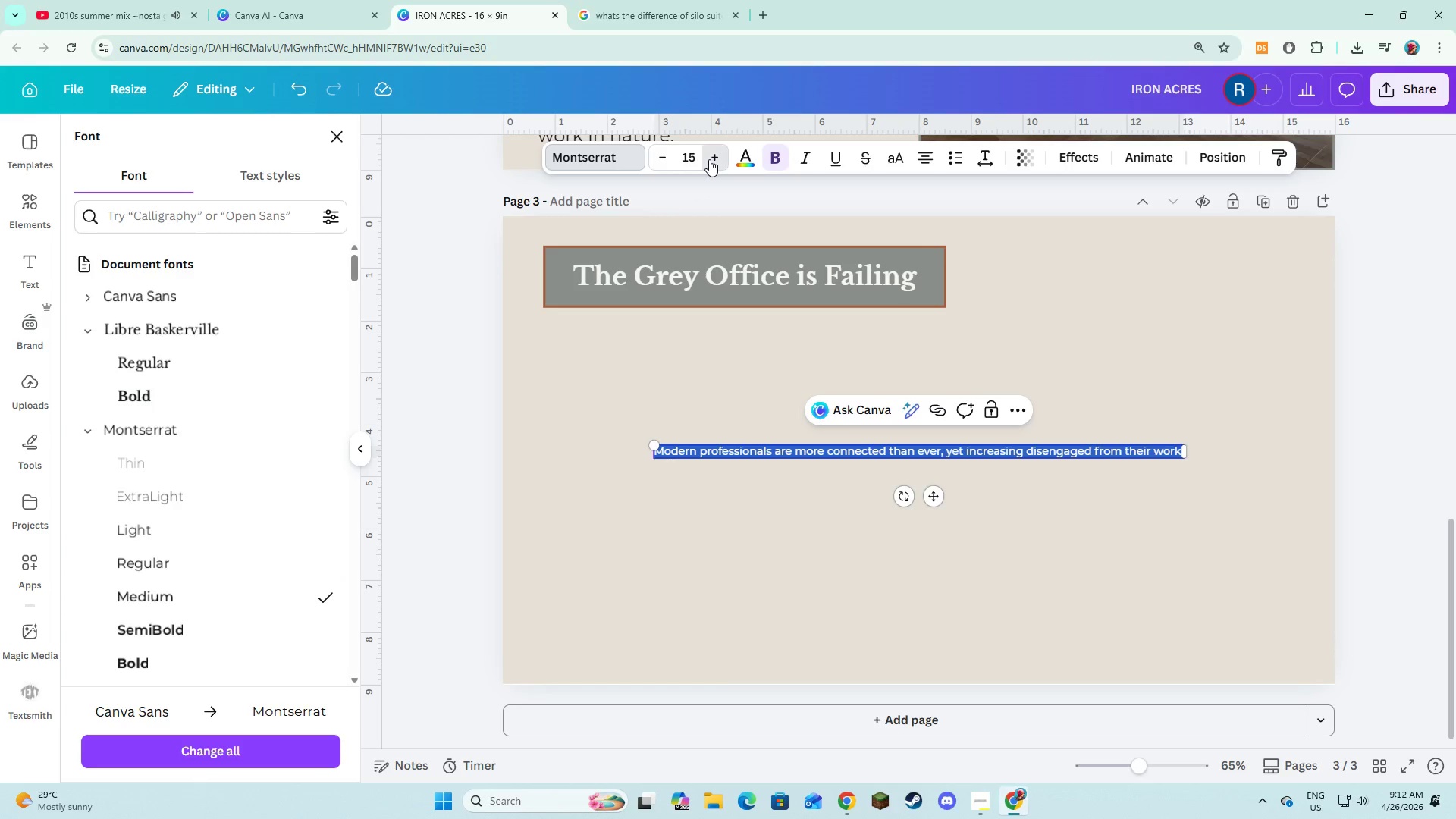 
triple_click([709, 159])
 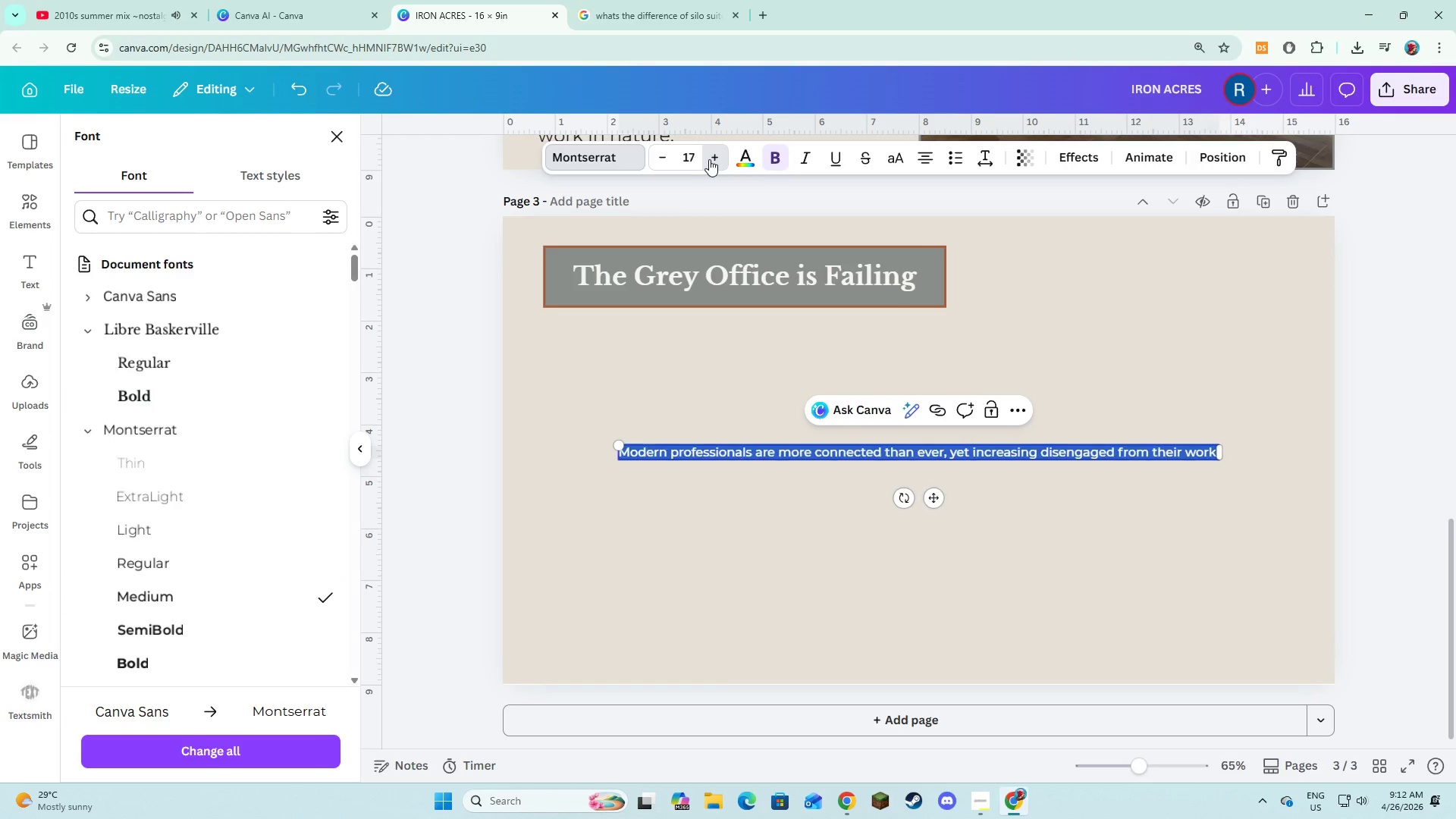 
triple_click([709, 159])
 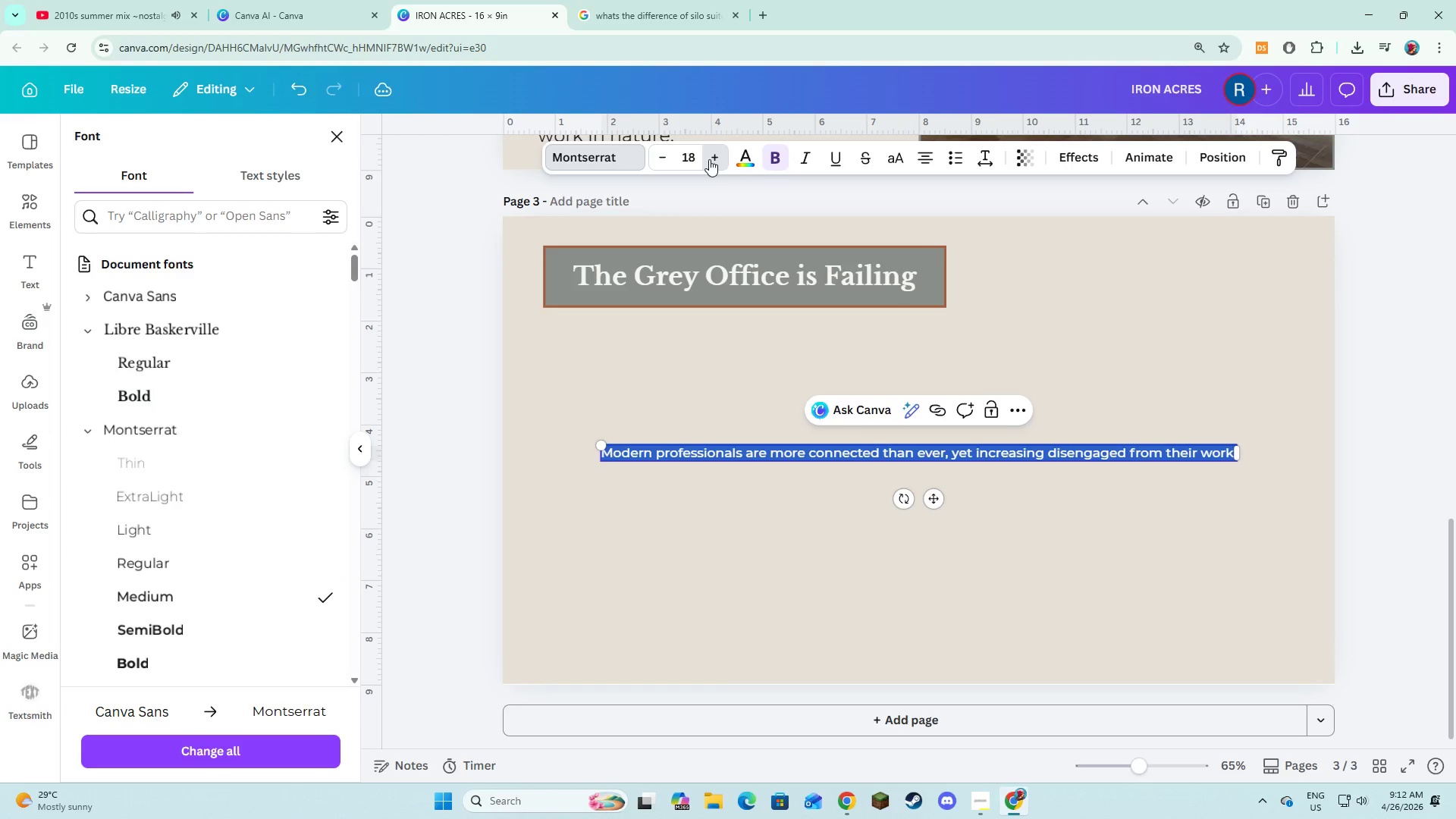 
triple_click([709, 159])
 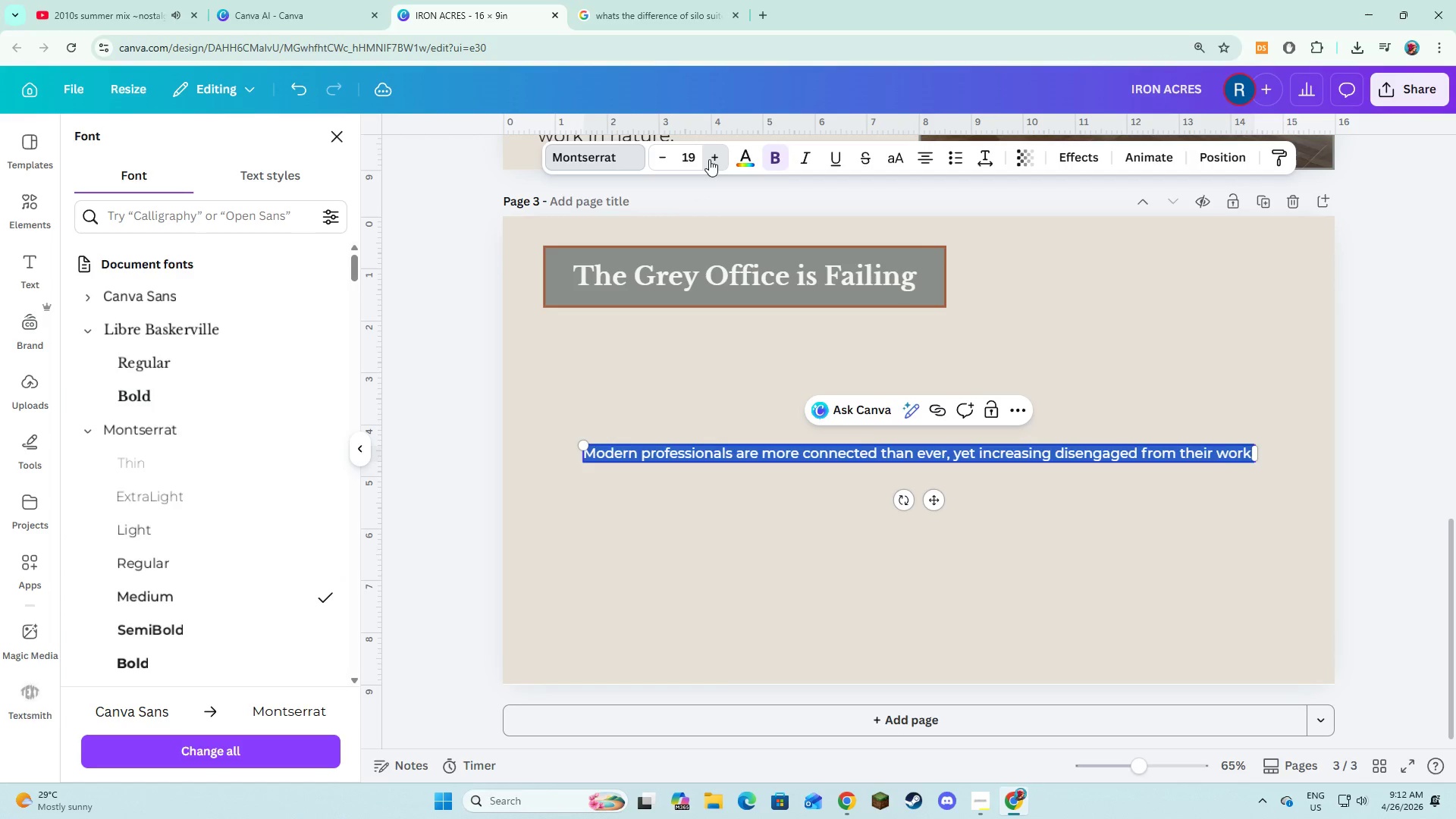 
triple_click([709, 159])
 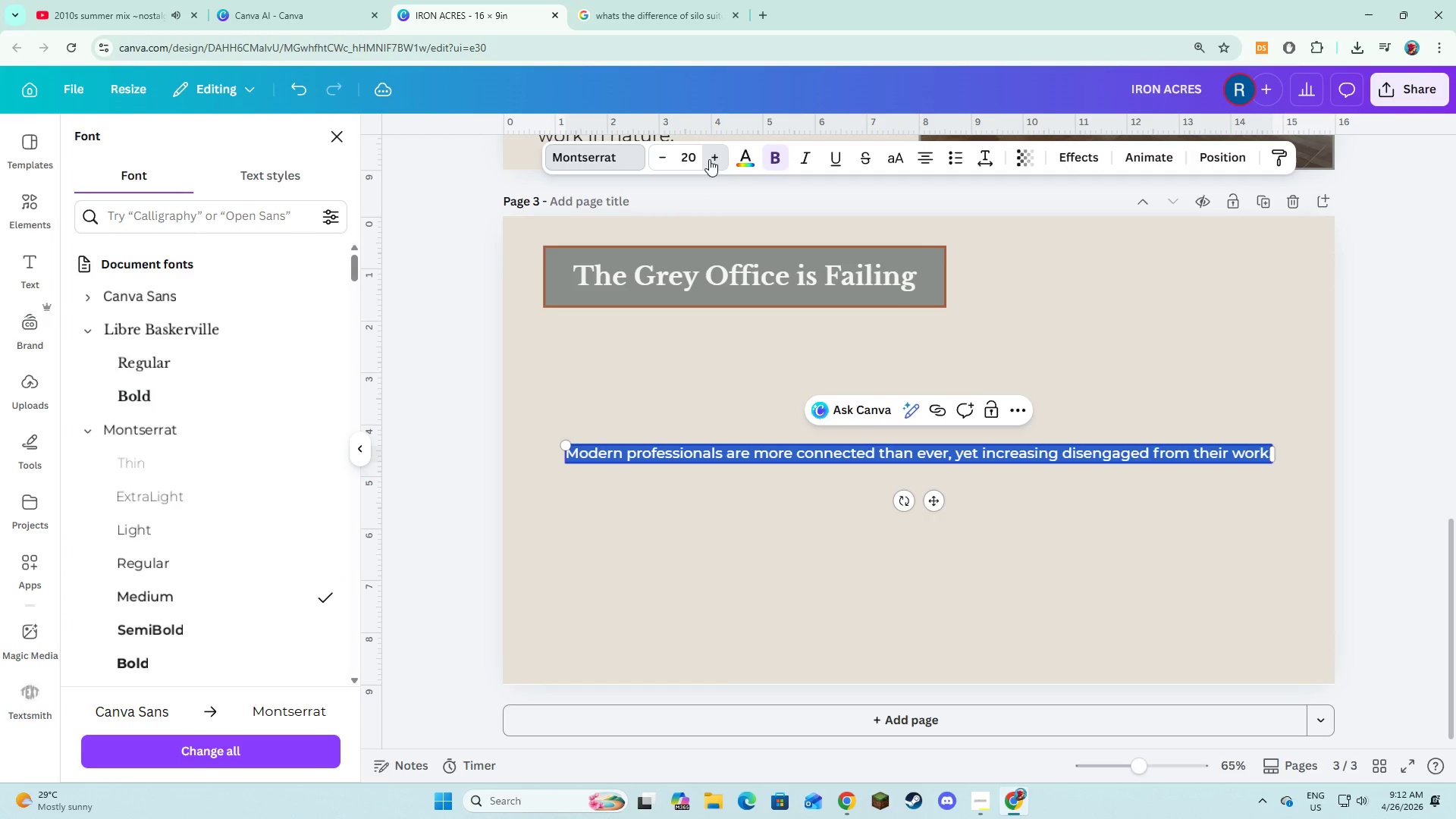 
triple_click([709, 159])
 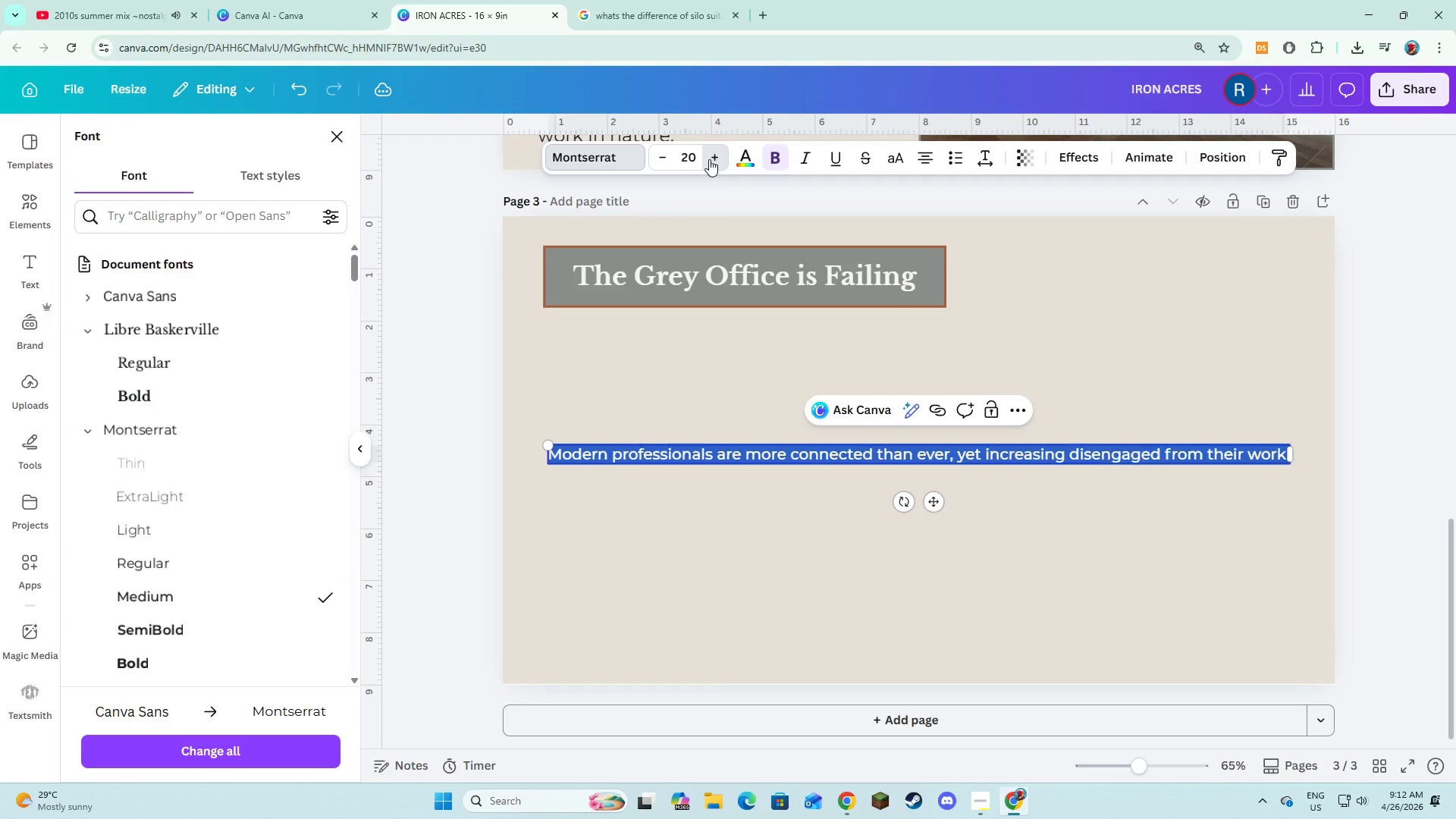 
triple_click([709, 159])
 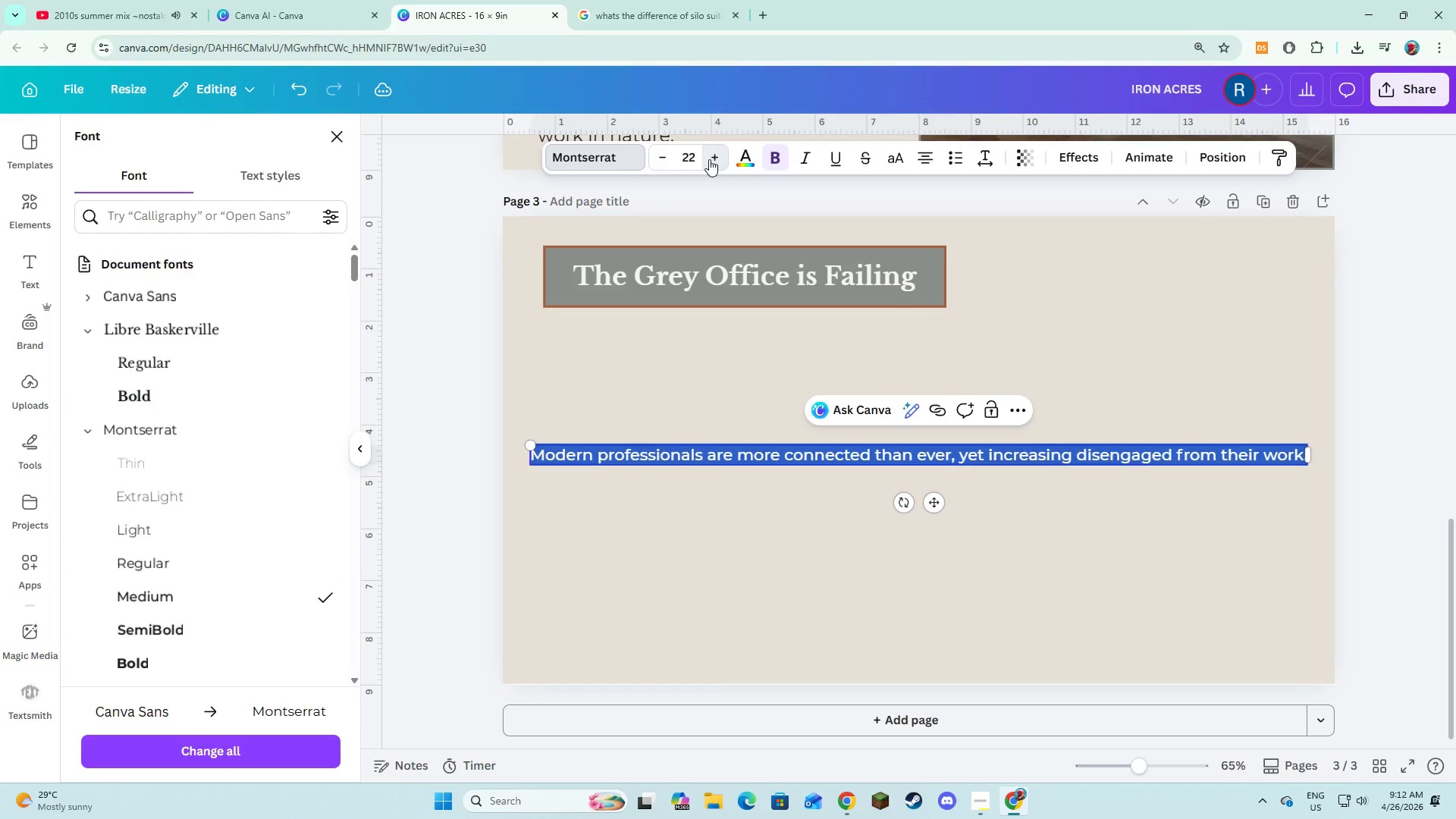 
triple_click([709, 159])
 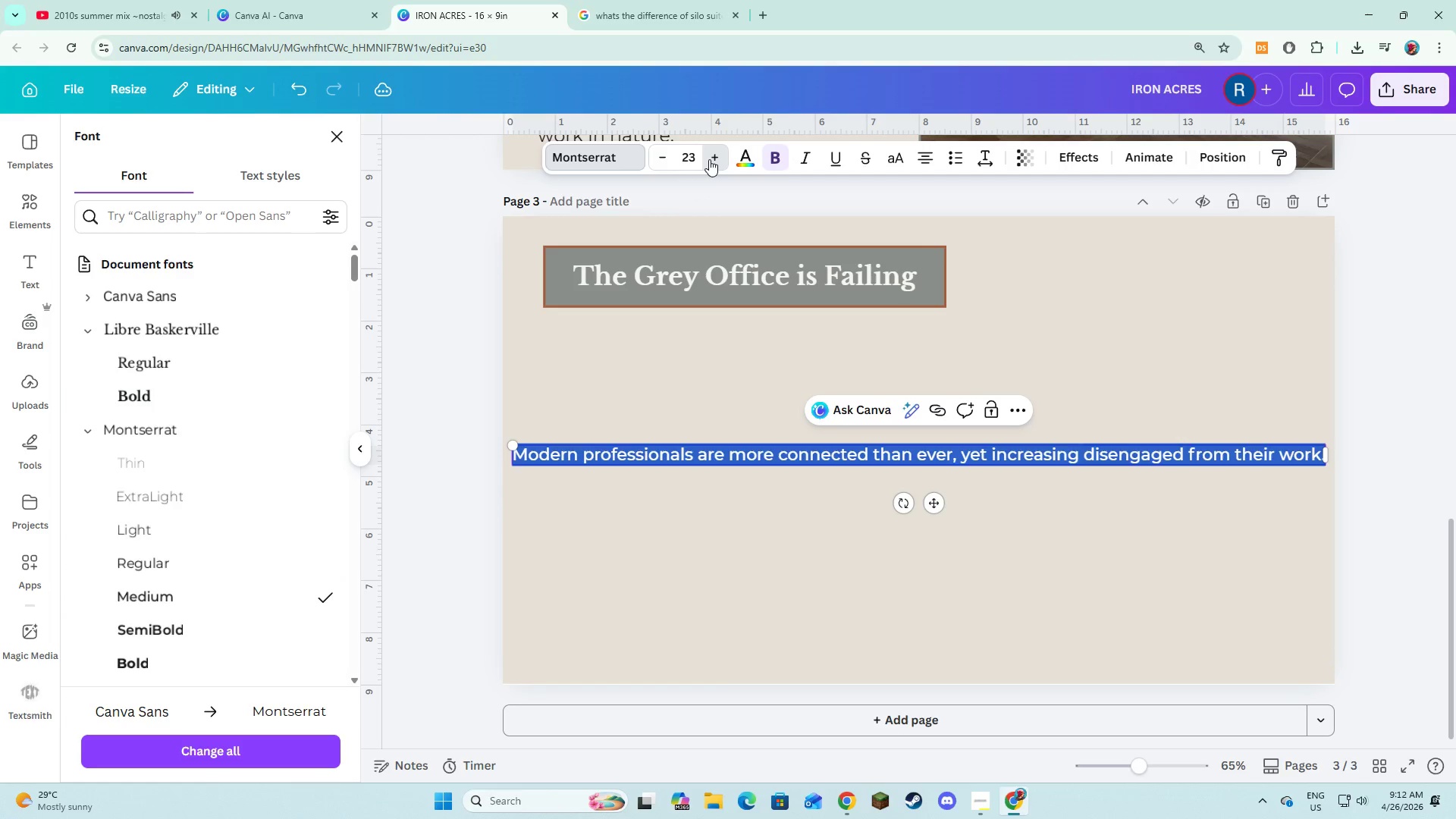 
triple_click([709, 159])
 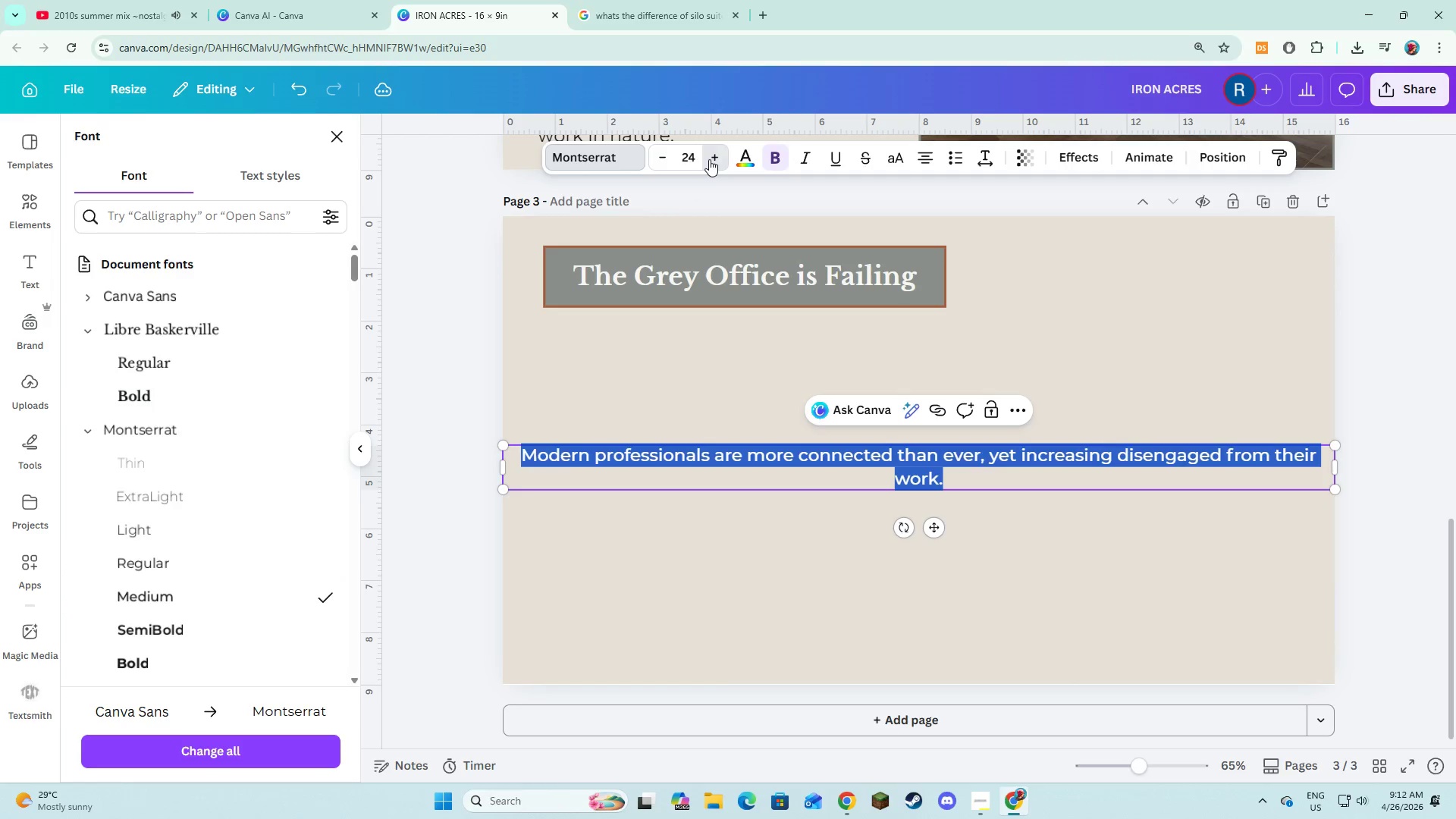 
triple_click([709, 159])
 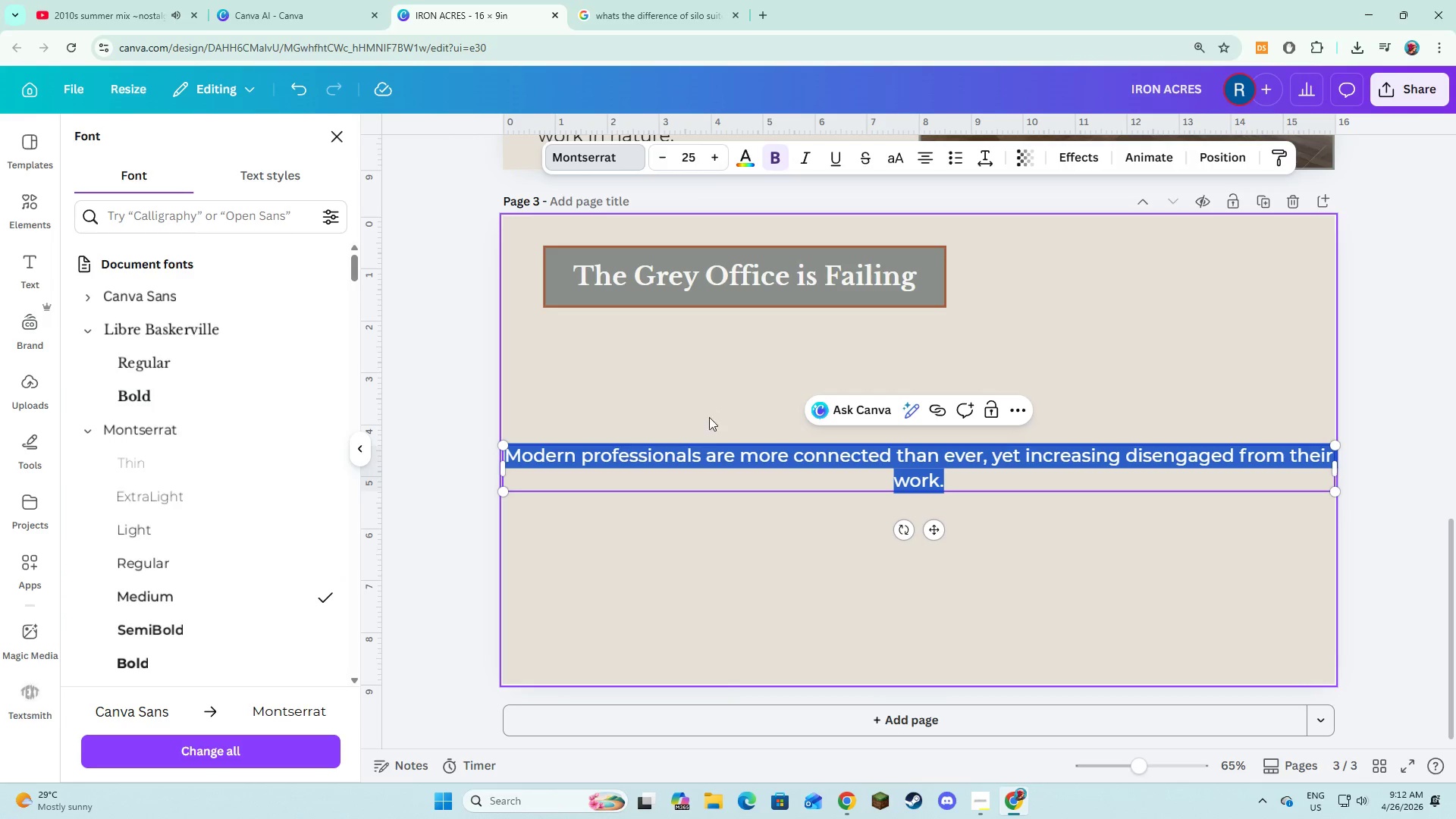 
left_click([692, 563])
 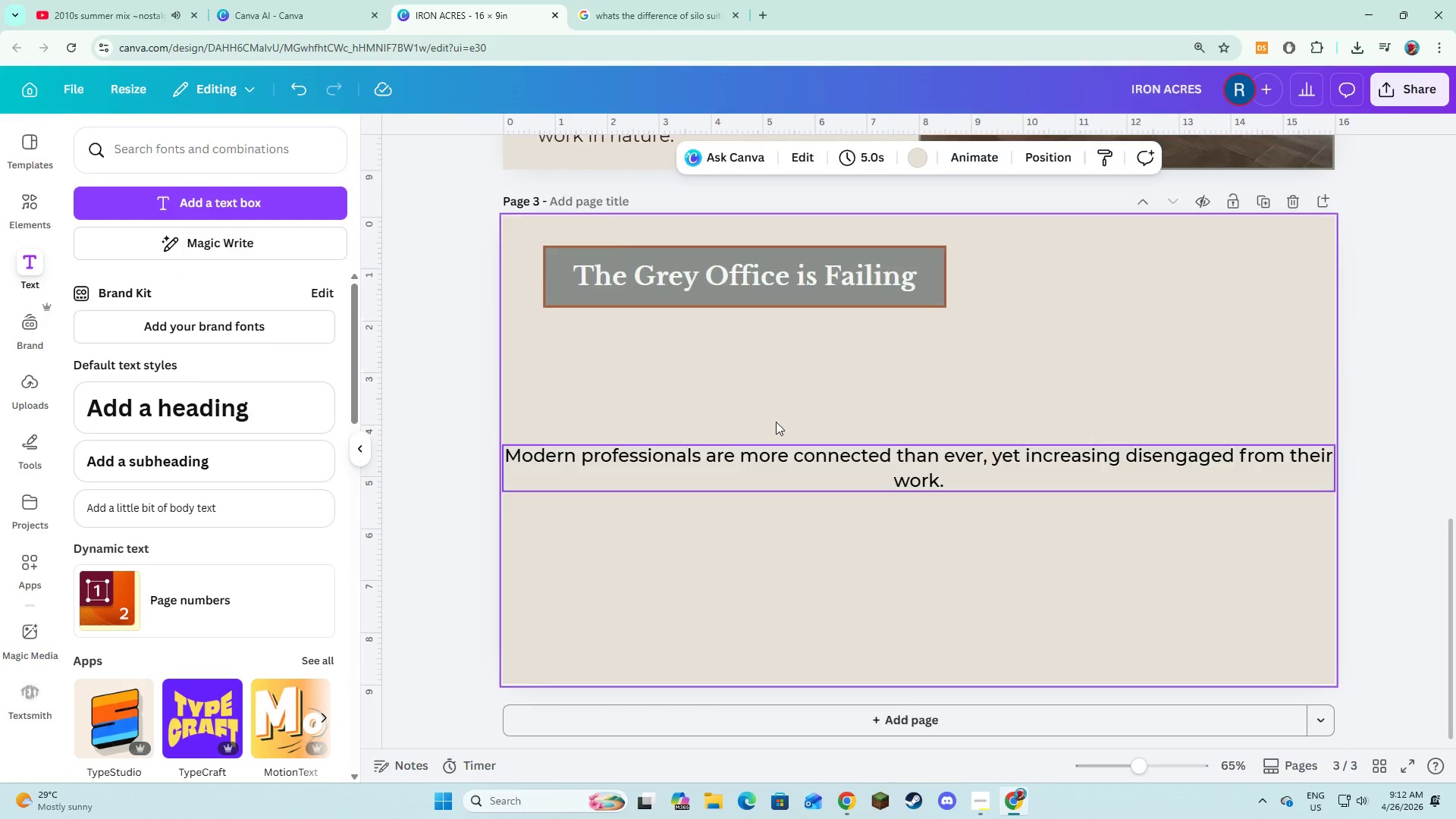 
scroll: coordinate [776, 422], scroll_direction: up, amount: 3.0
 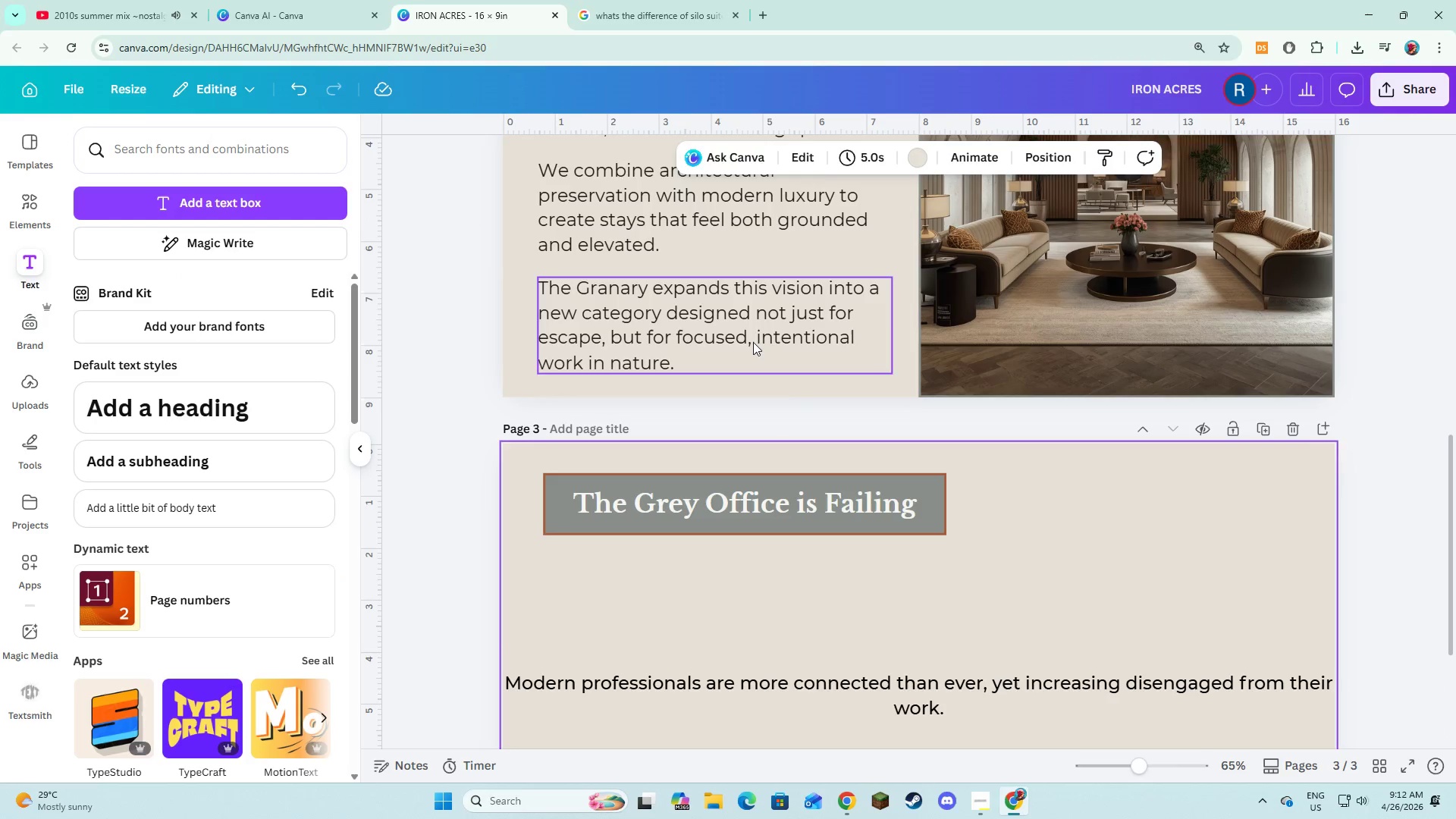 
left_click([753, 342])
 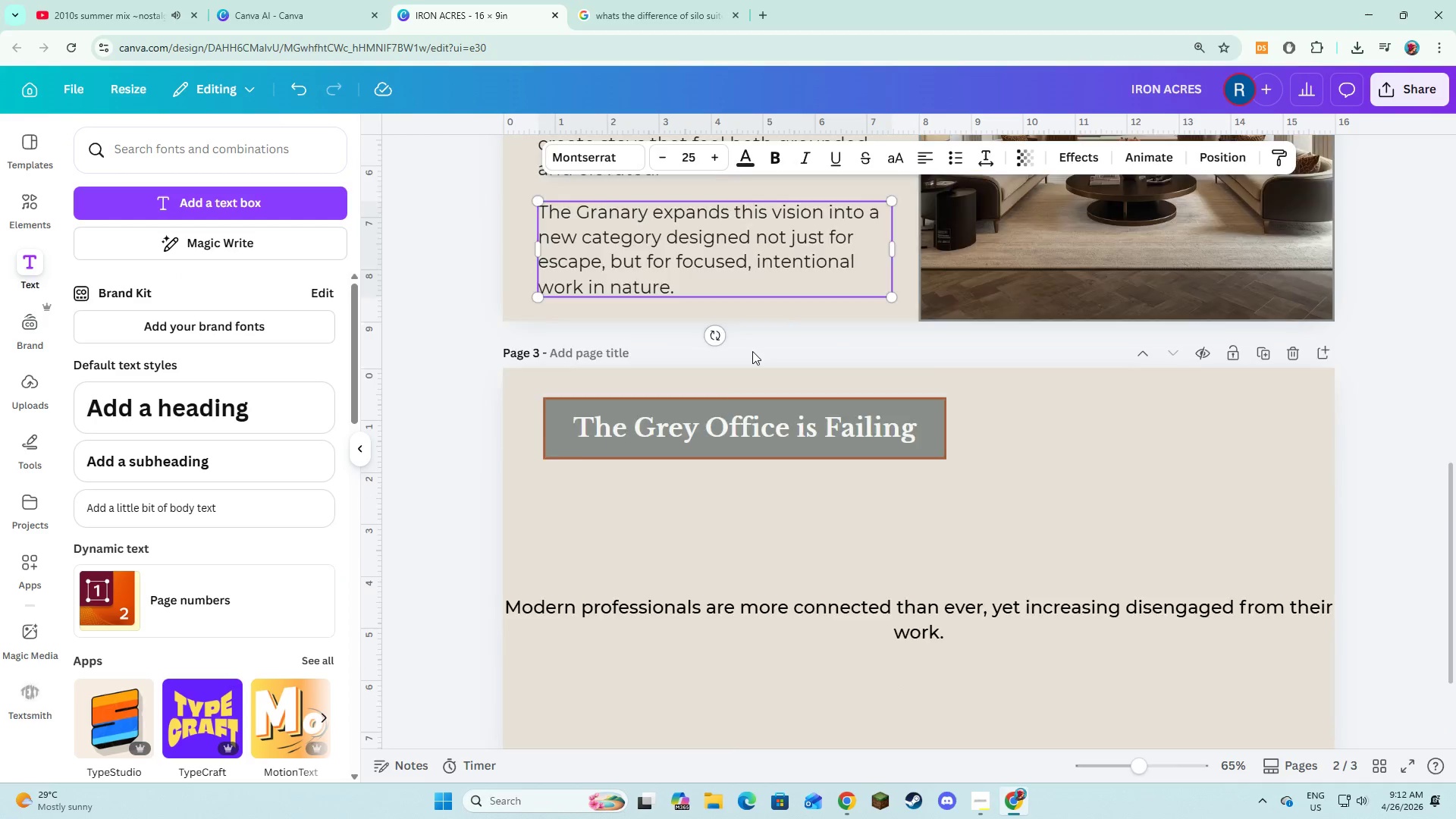 
left_click([770, 457])
 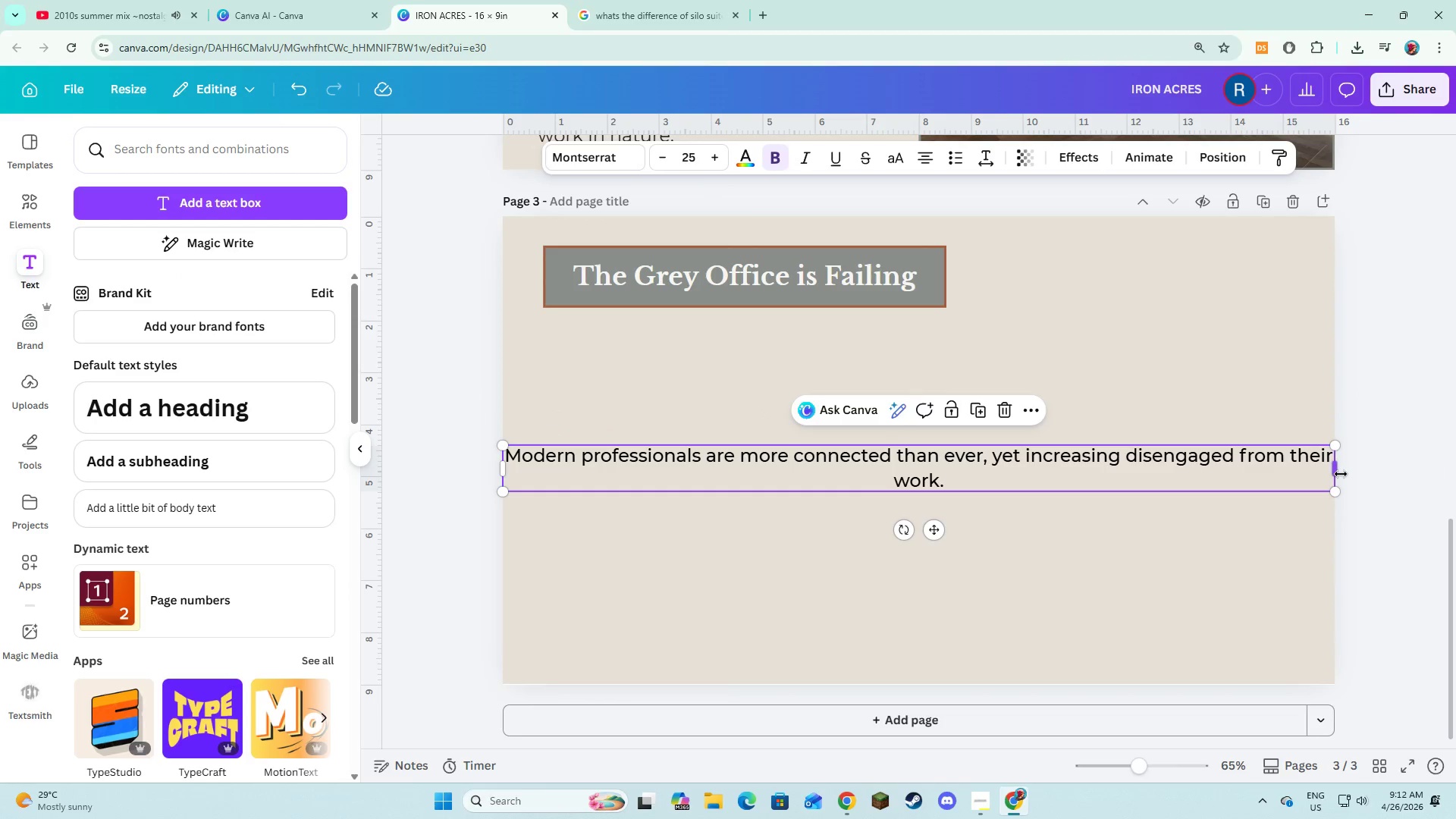 
scroll: coordinate [752, 351], scroll_direction: down, amount: 3.0
 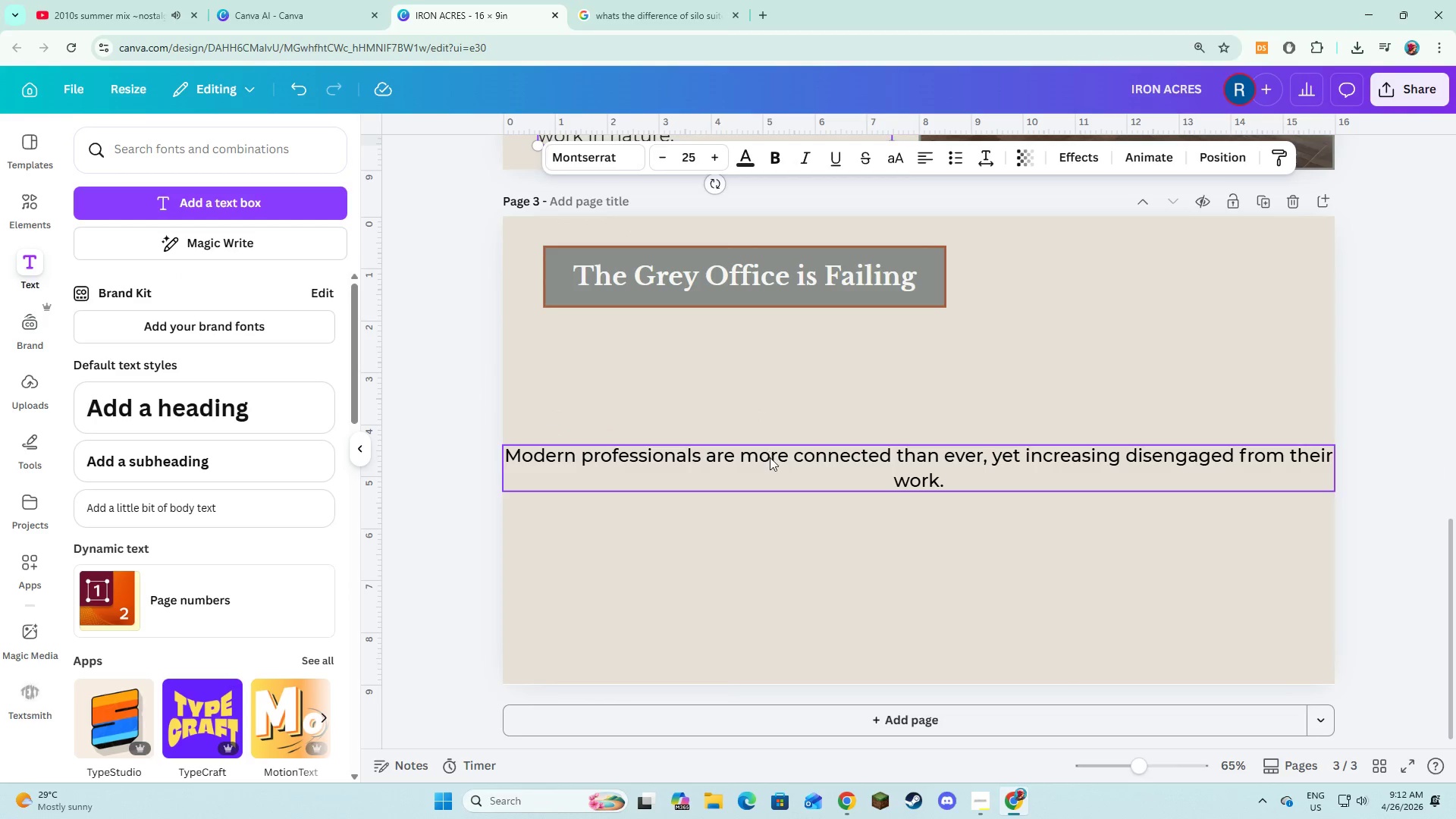 
left_click_drag(start_coordinate=[1341, 474], to_coordinate=[1116, 486])
 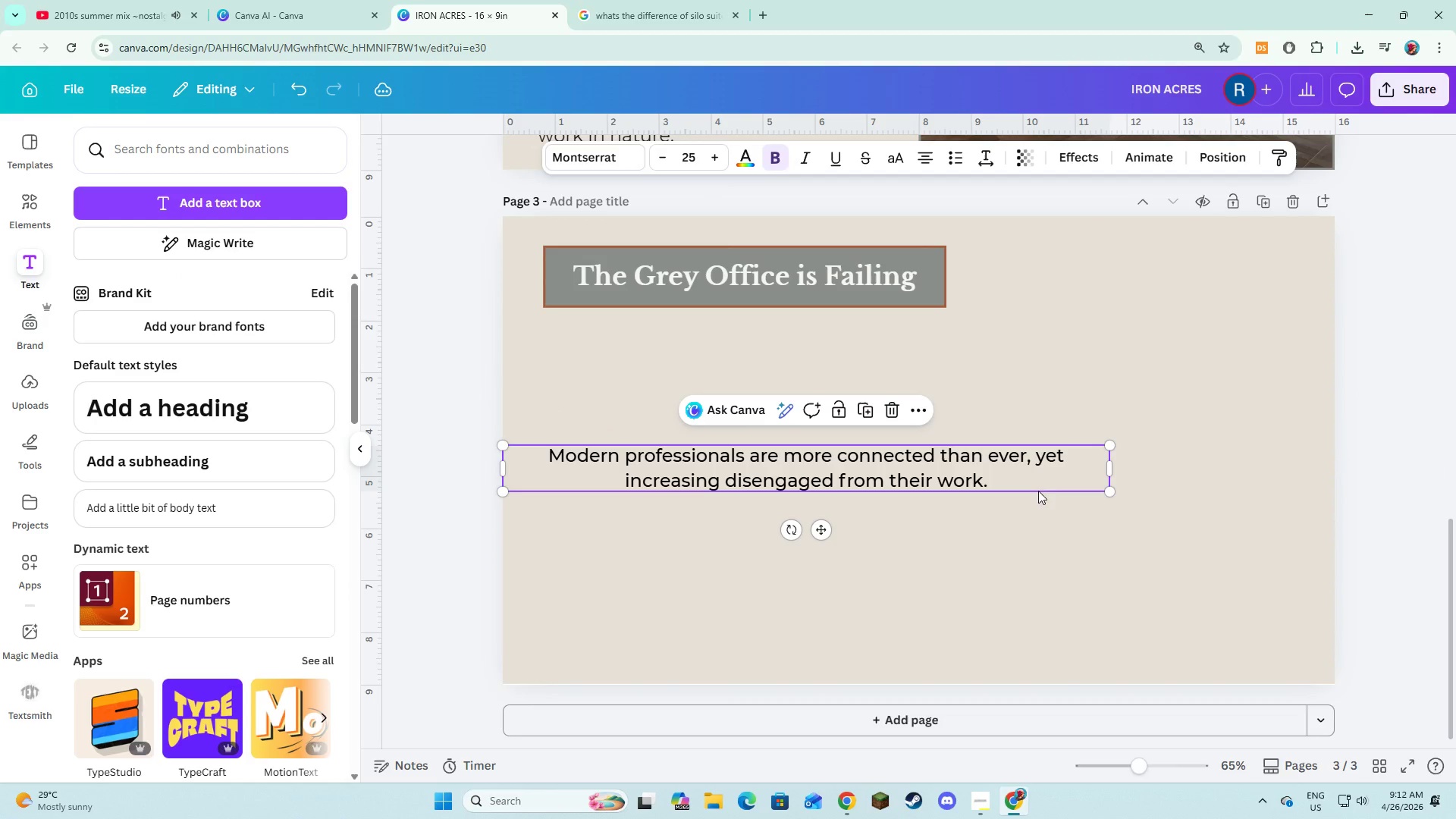 
left_click_drag(start_coordinate=[1038, 491], to_coordinate=[1150, 398])
 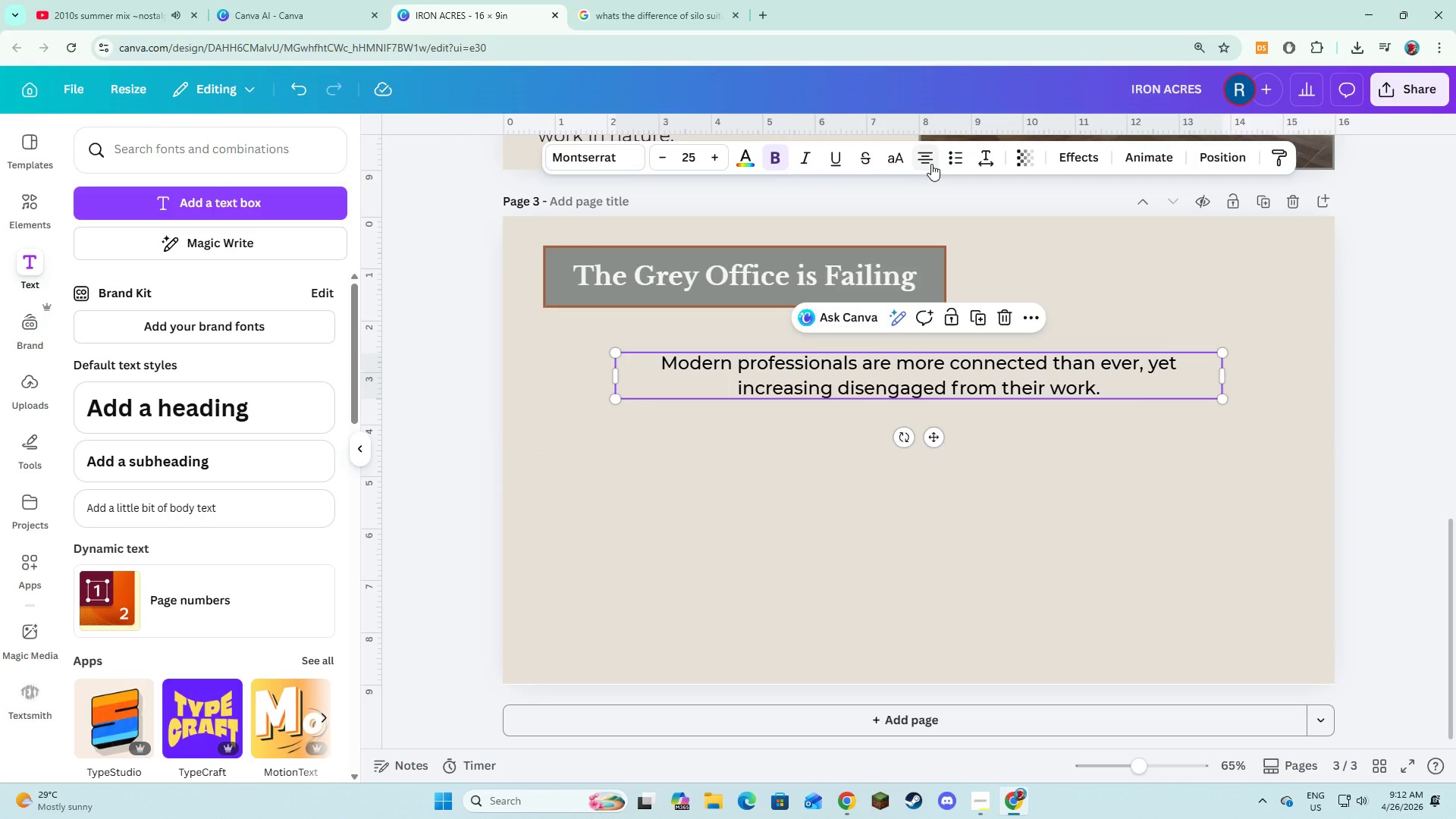 
double_click([931, 164])
 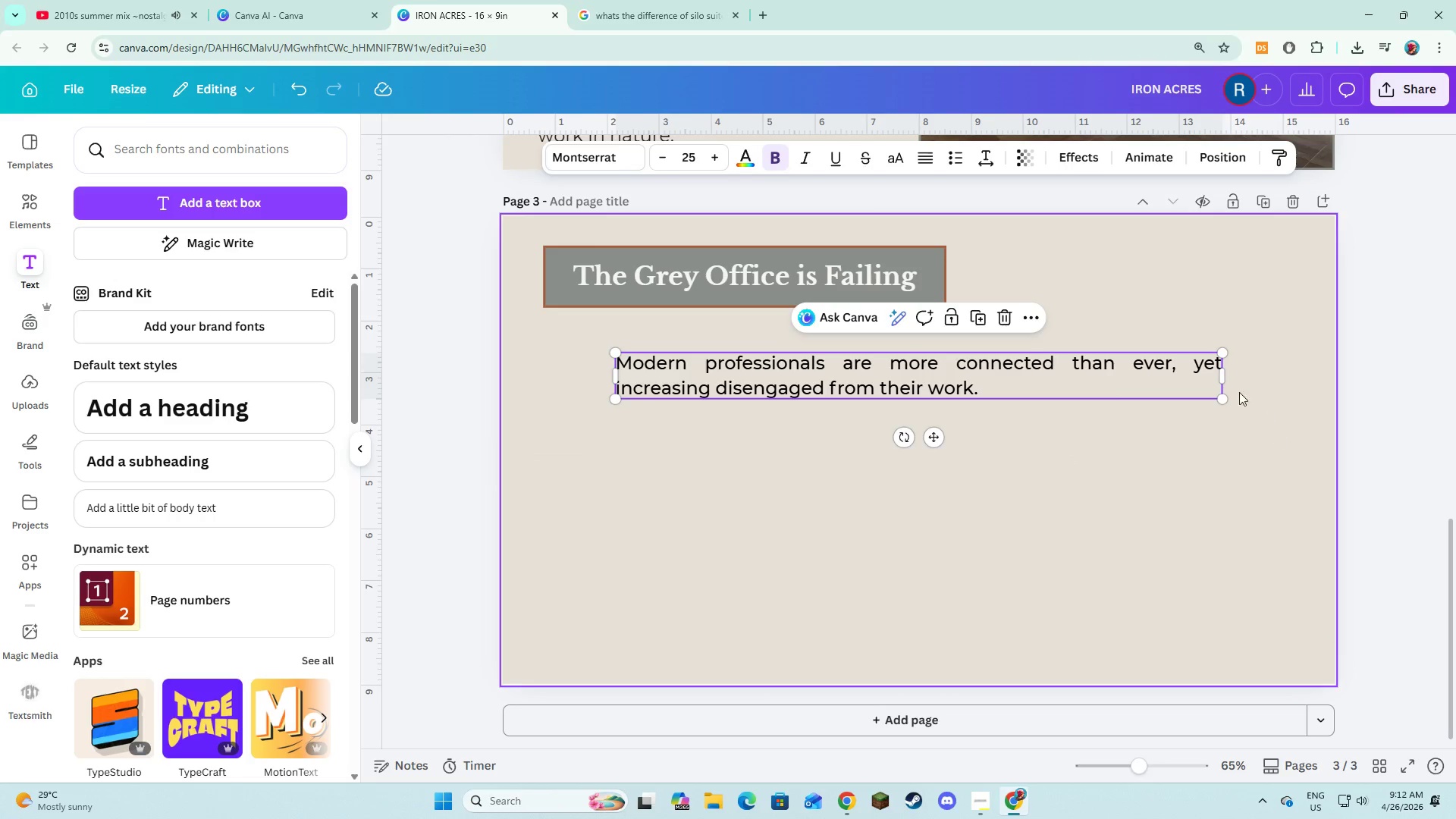 
left_click_drag(start_coordinate=[1228, 372], to_coordinate=[1174, 376])
 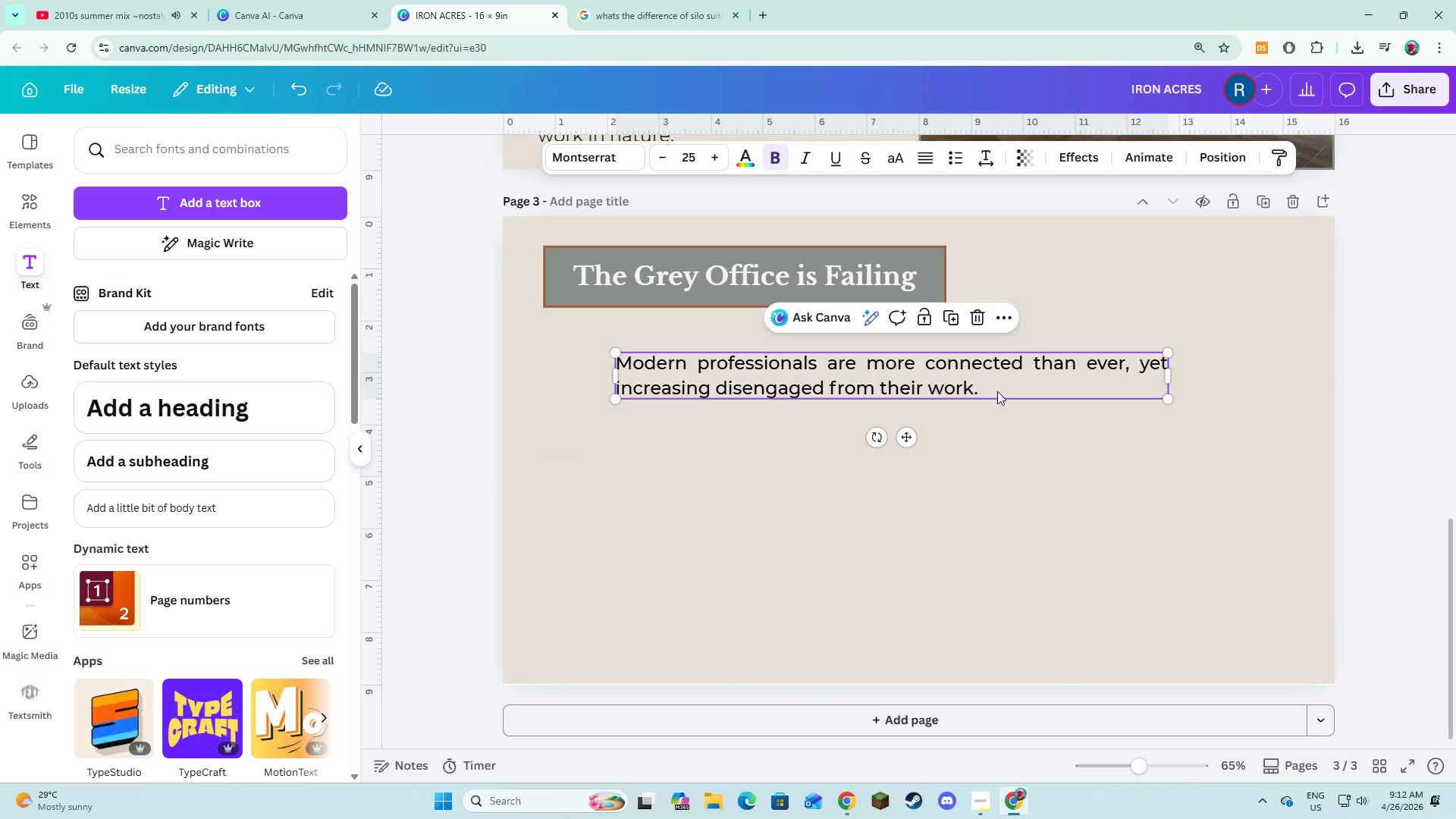 
left_click_drag(start_coordinate=[997, 391], to_coordinate=[1027, 388])
 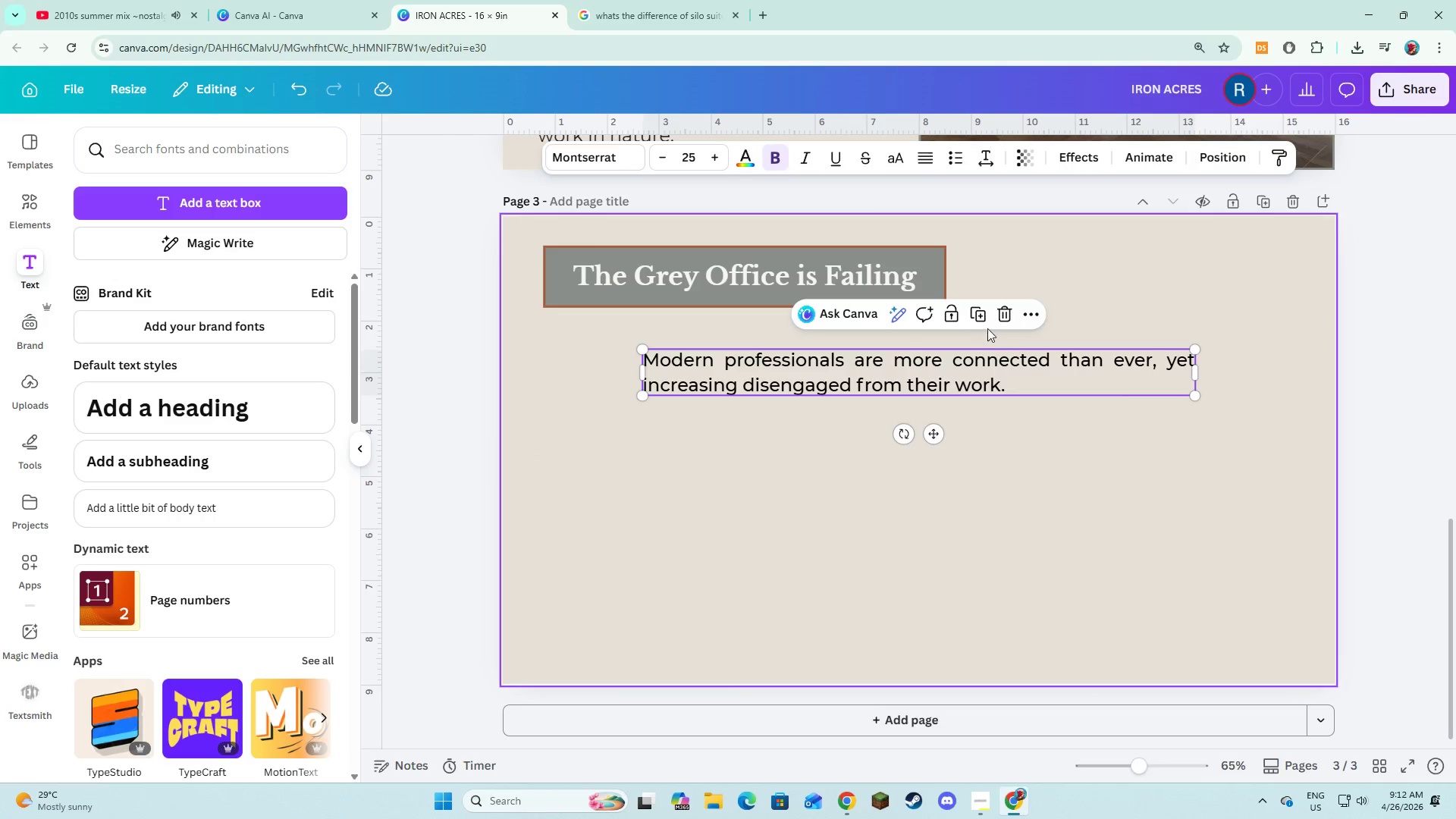 
left_click([985, 322])
 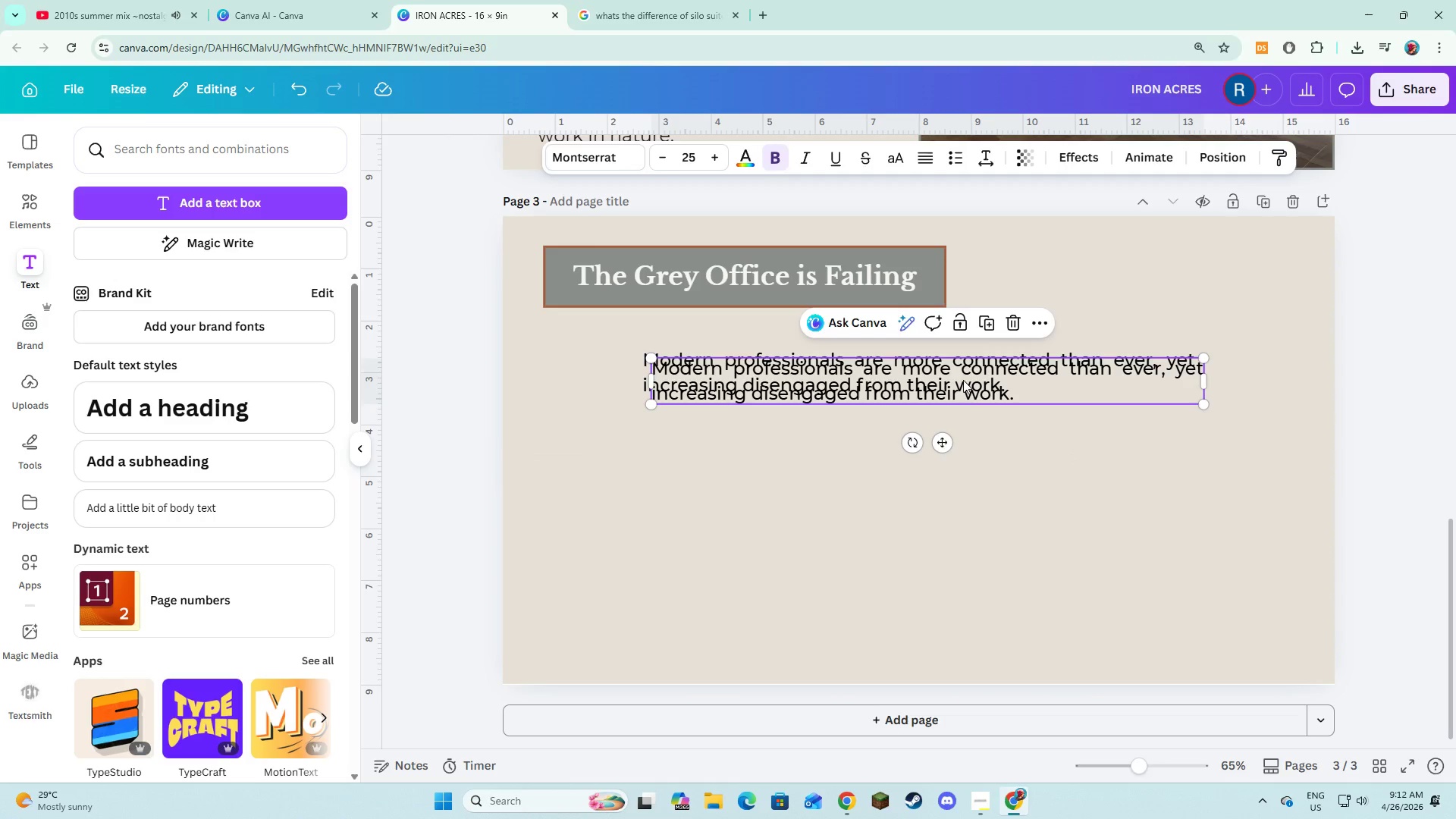 
left_click_drag(start_coordinate=[963, 383], to_coordinate=[959, 441])
 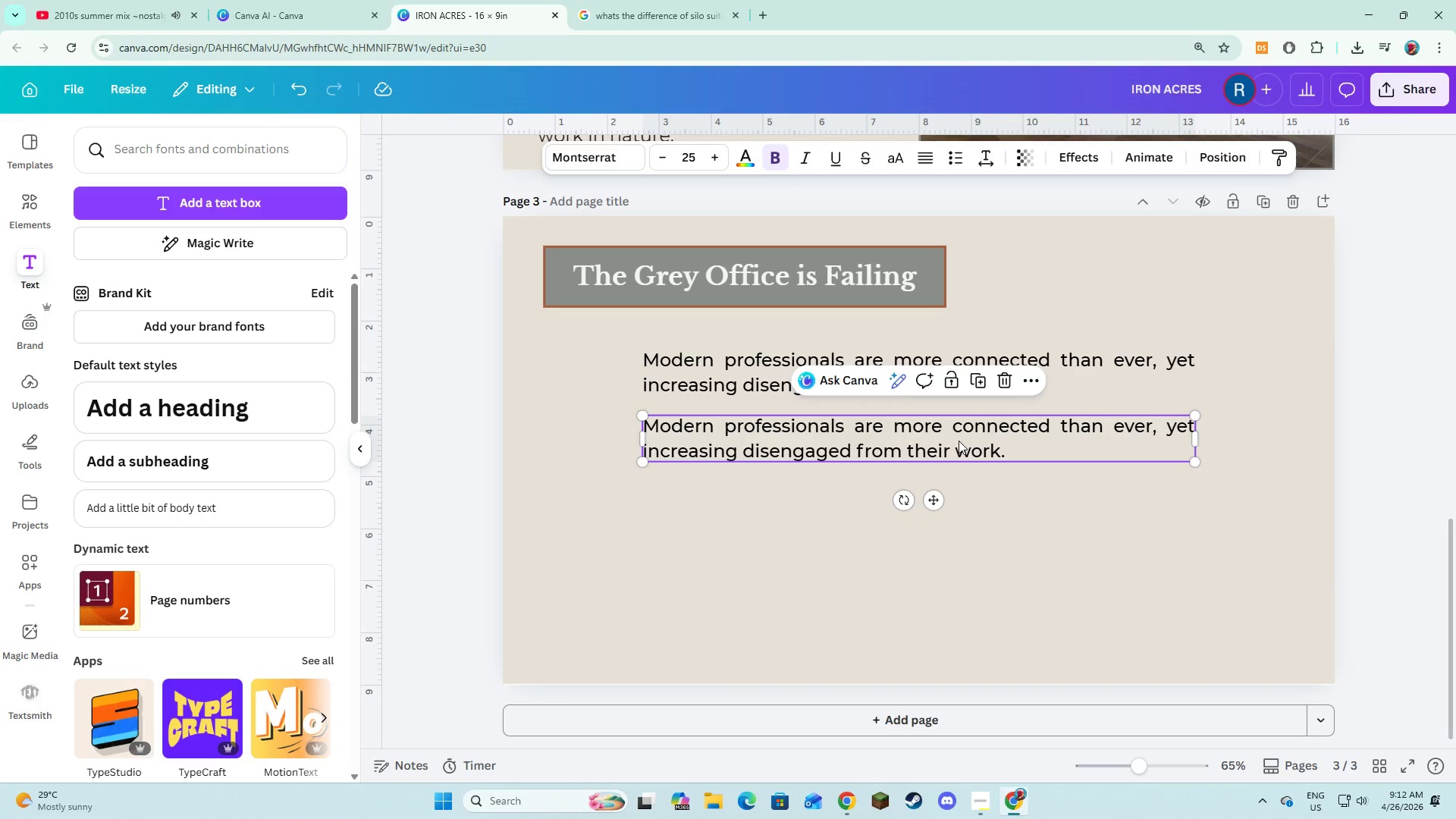 
left_click([959, 441])
 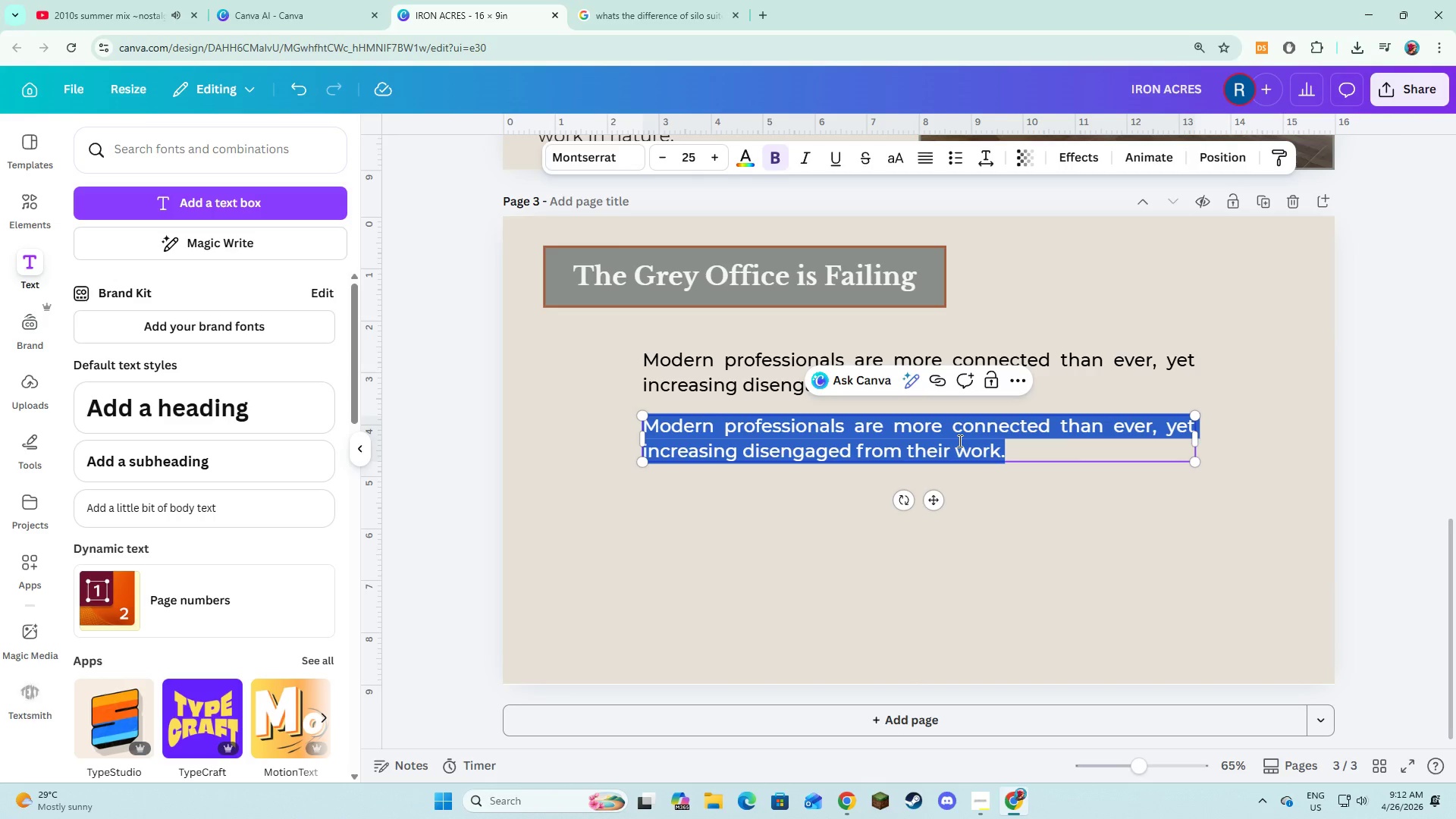 
type(Traditional office environments lack stimulation, flexibility, and connected )
key(Backspace)
key(Backspace)
key(Backspace)
type(ion to the natural world.)
 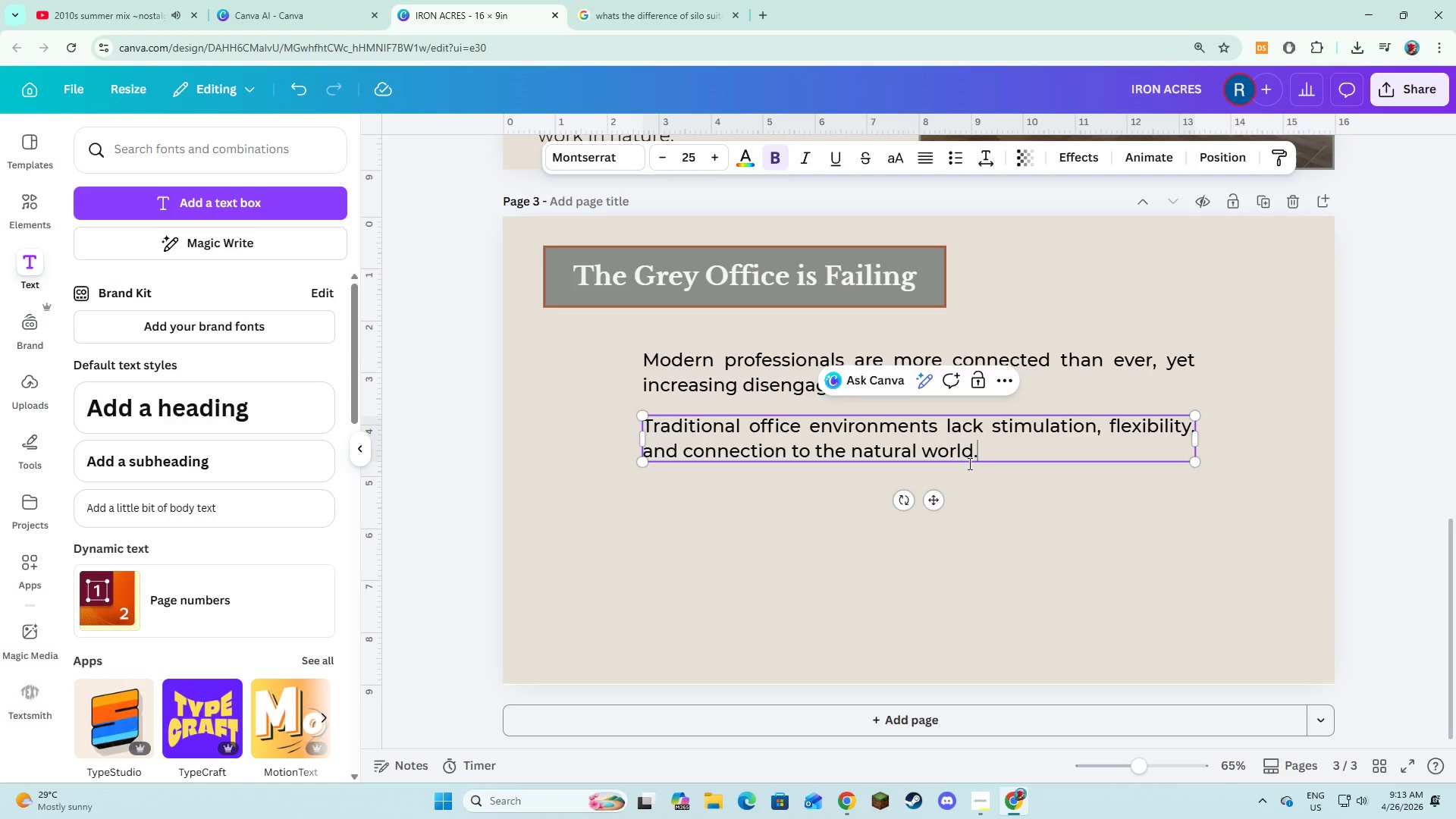 
left_click([890, 547])
 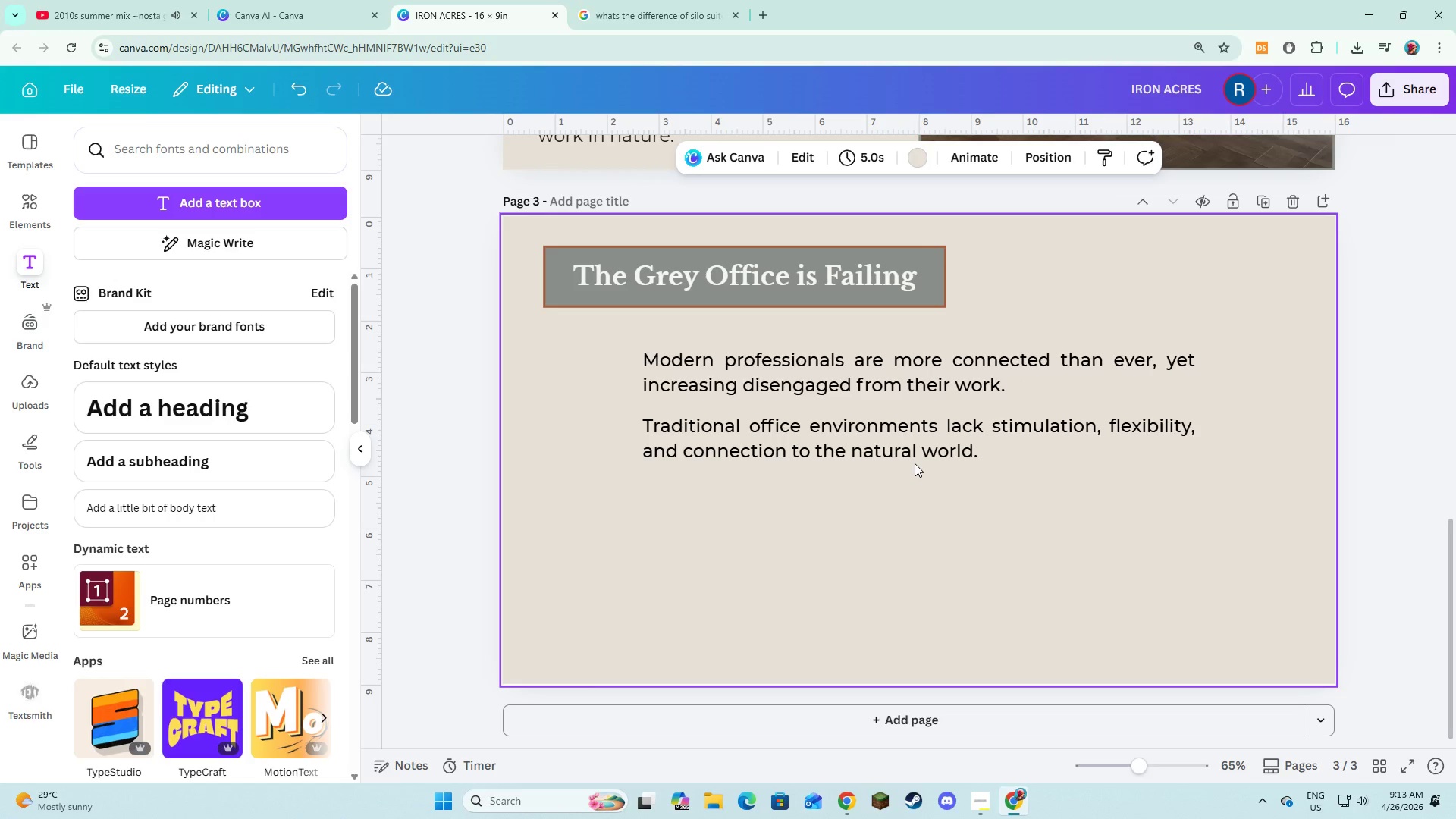 
left_click([915, 463])
 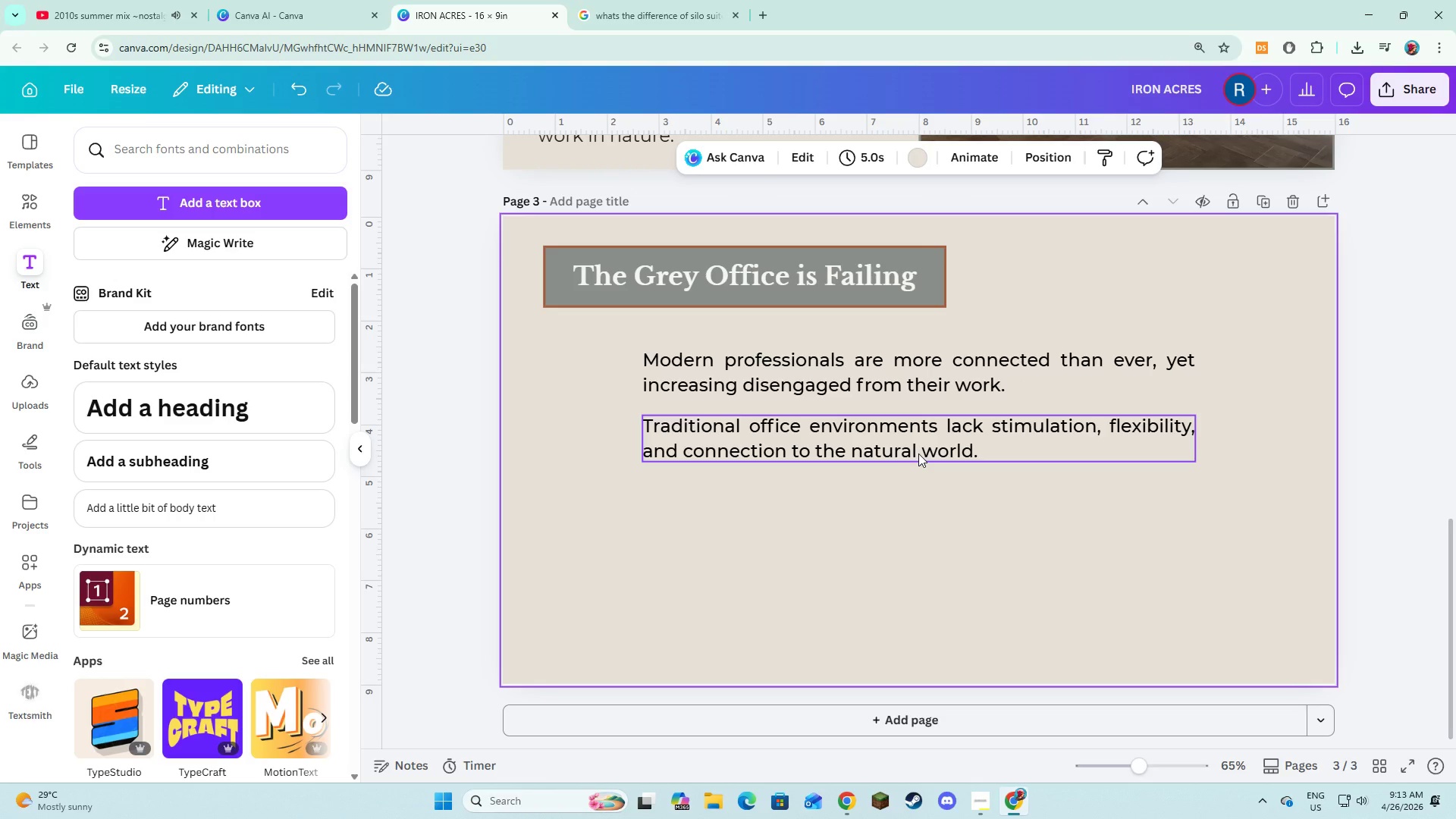 
left_click([918, 453])
 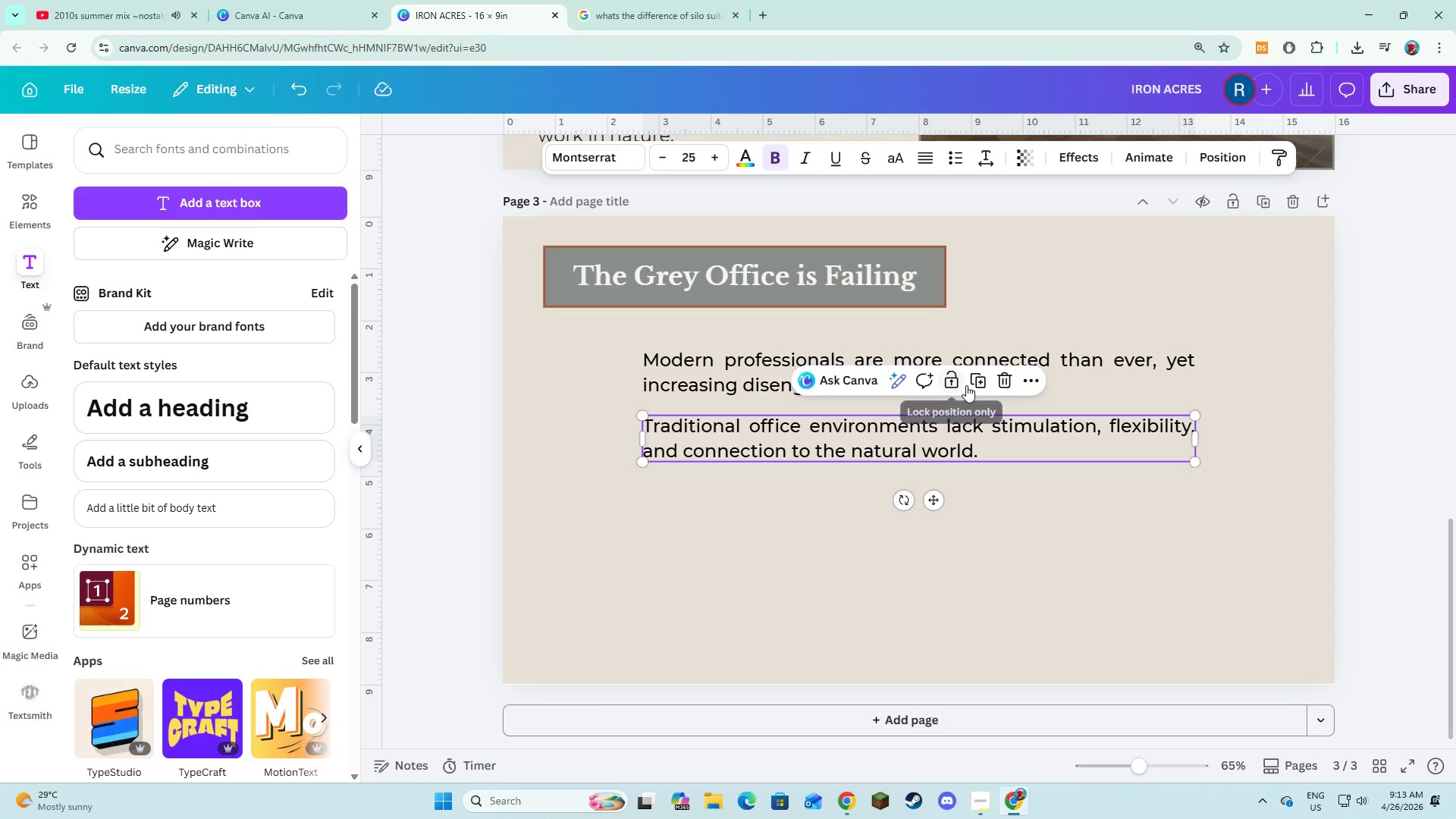 
left_click([977, 381])
 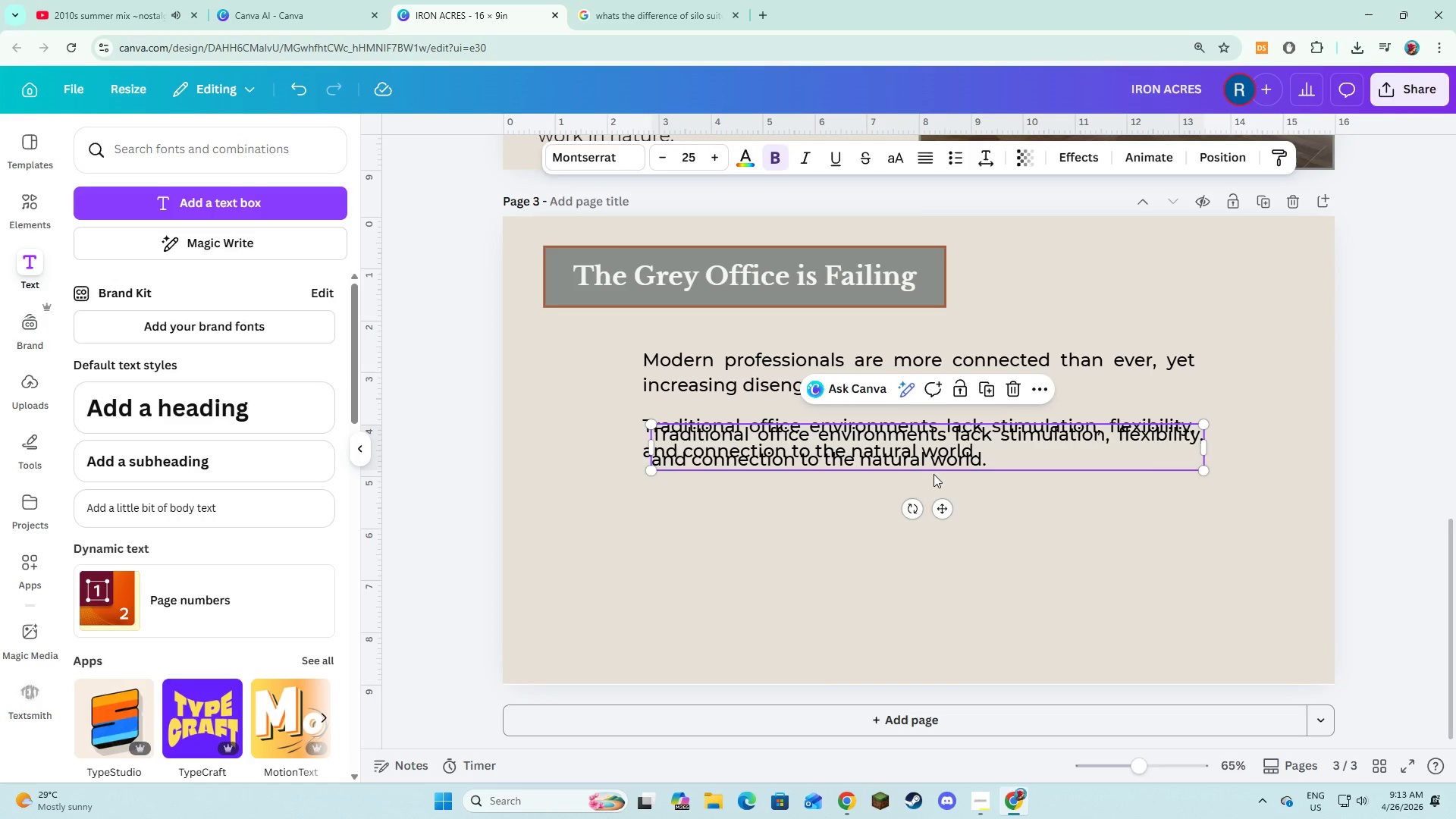 
left_click_drag(start_coordinate=[940, 443], to_coordinate=[936, 500])
 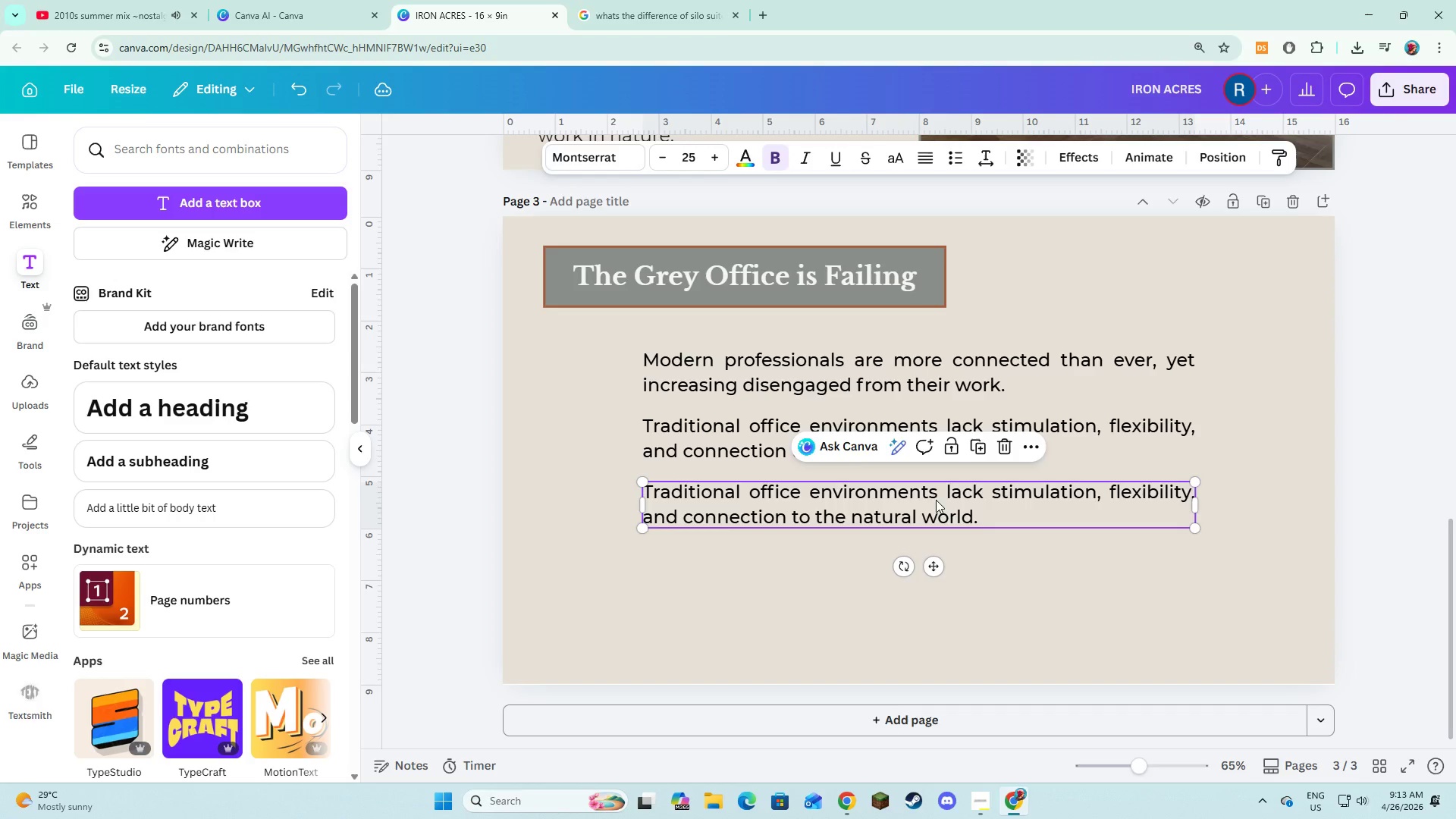 
left_click([936, 500])
 